 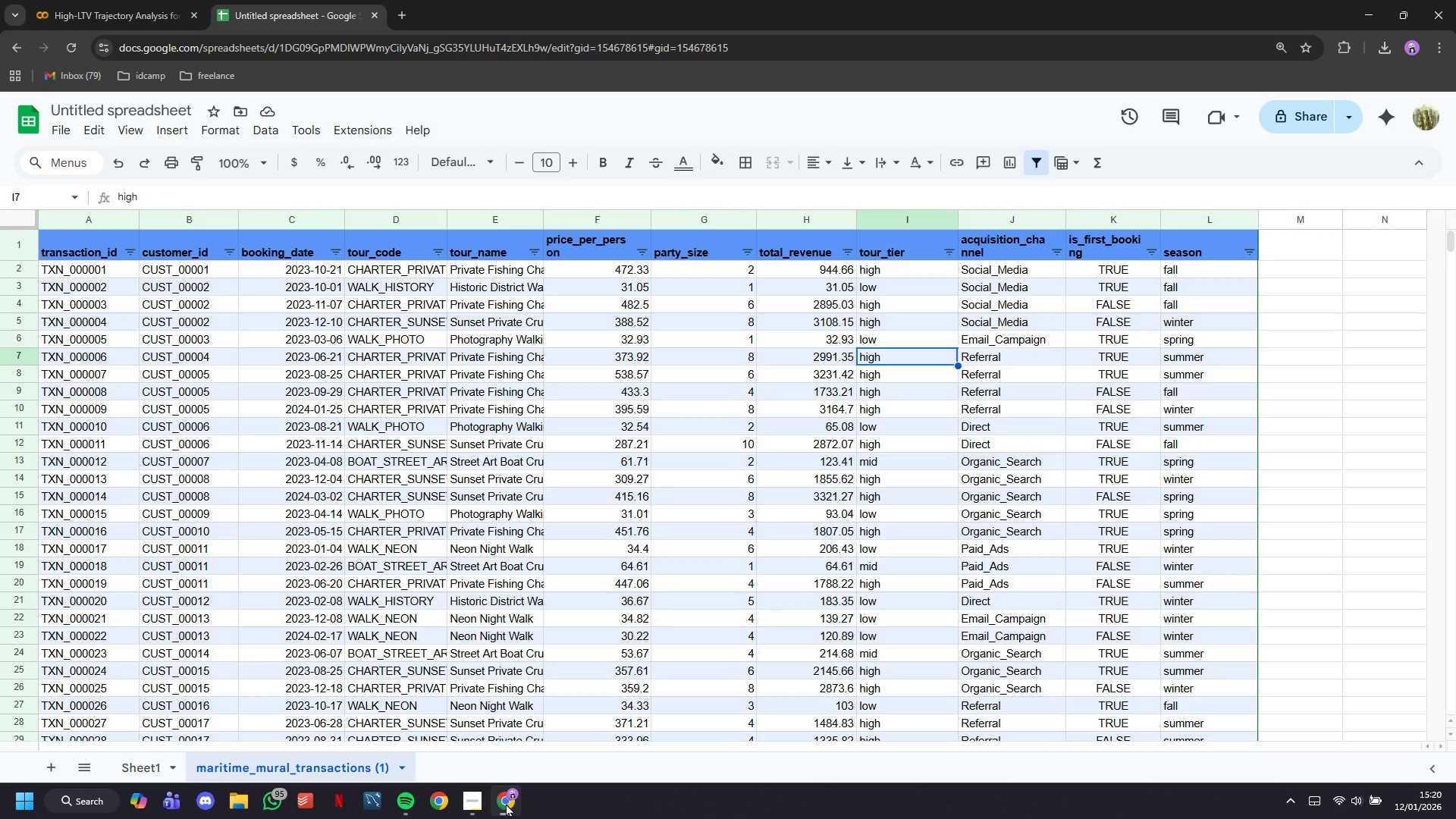 
left_click([138, 0])
 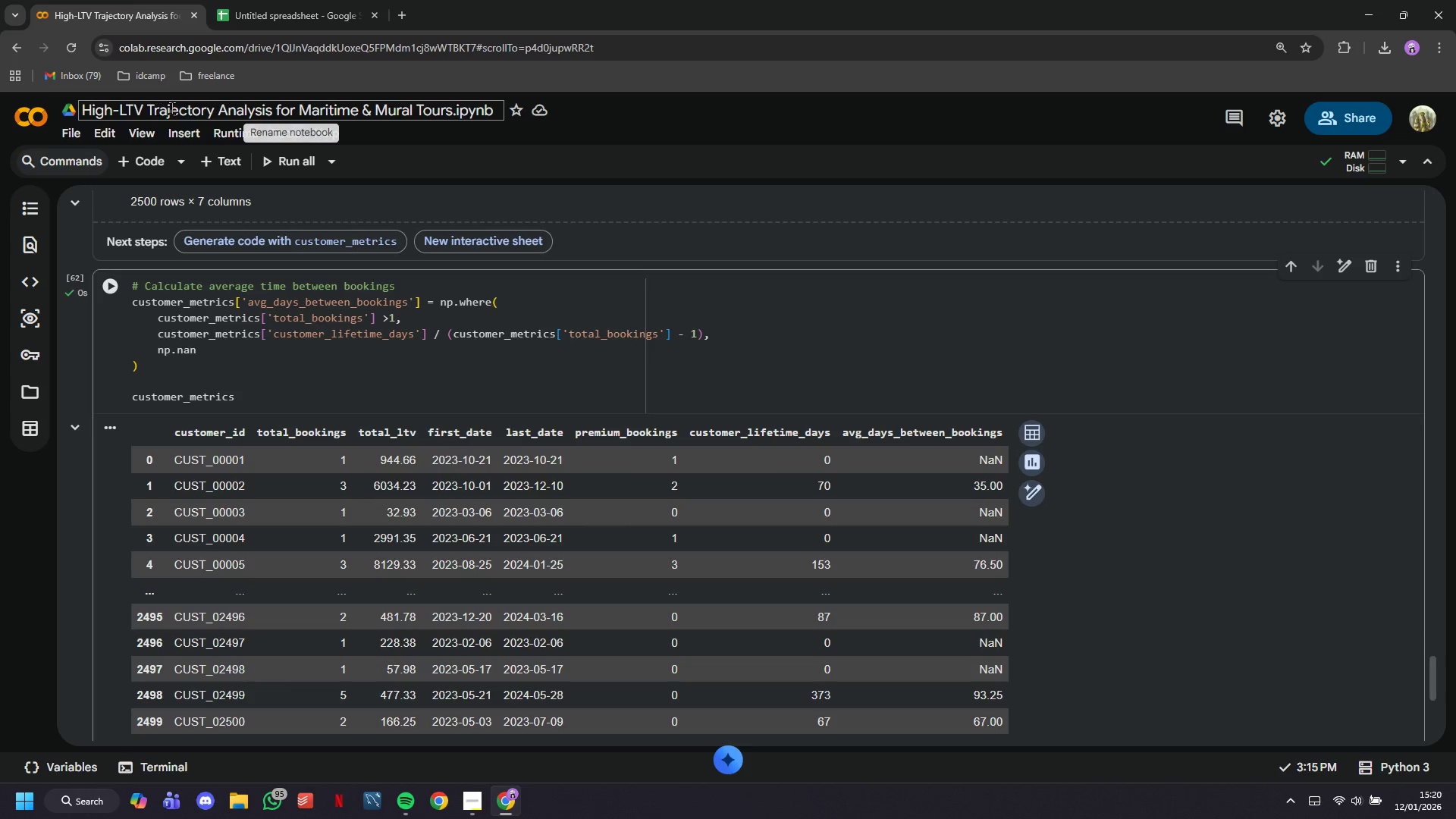 
left_click_drag(start_coordinate=[215, 111], to_coordinate=[50, 102])
 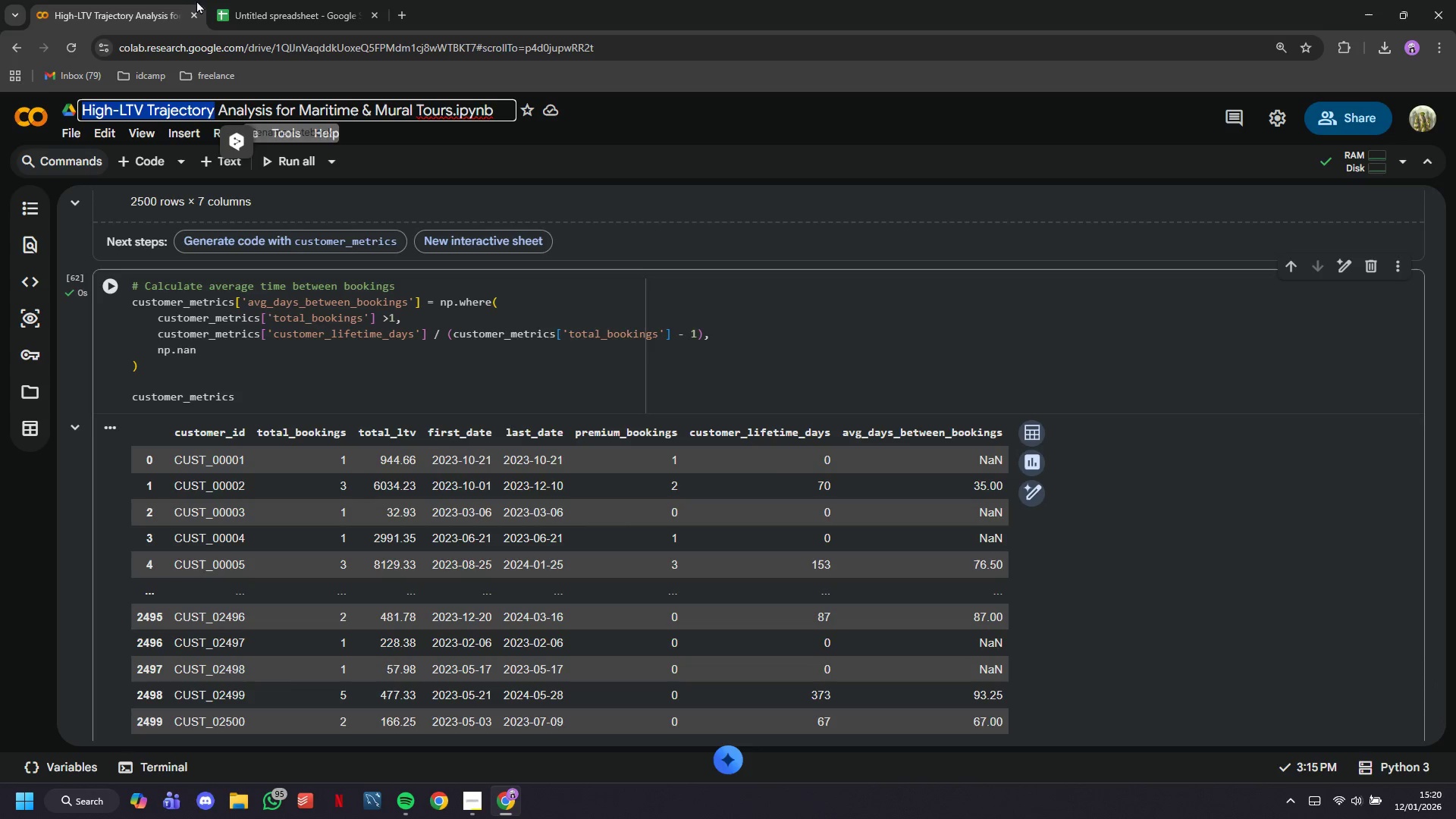 
key(Control+C)
 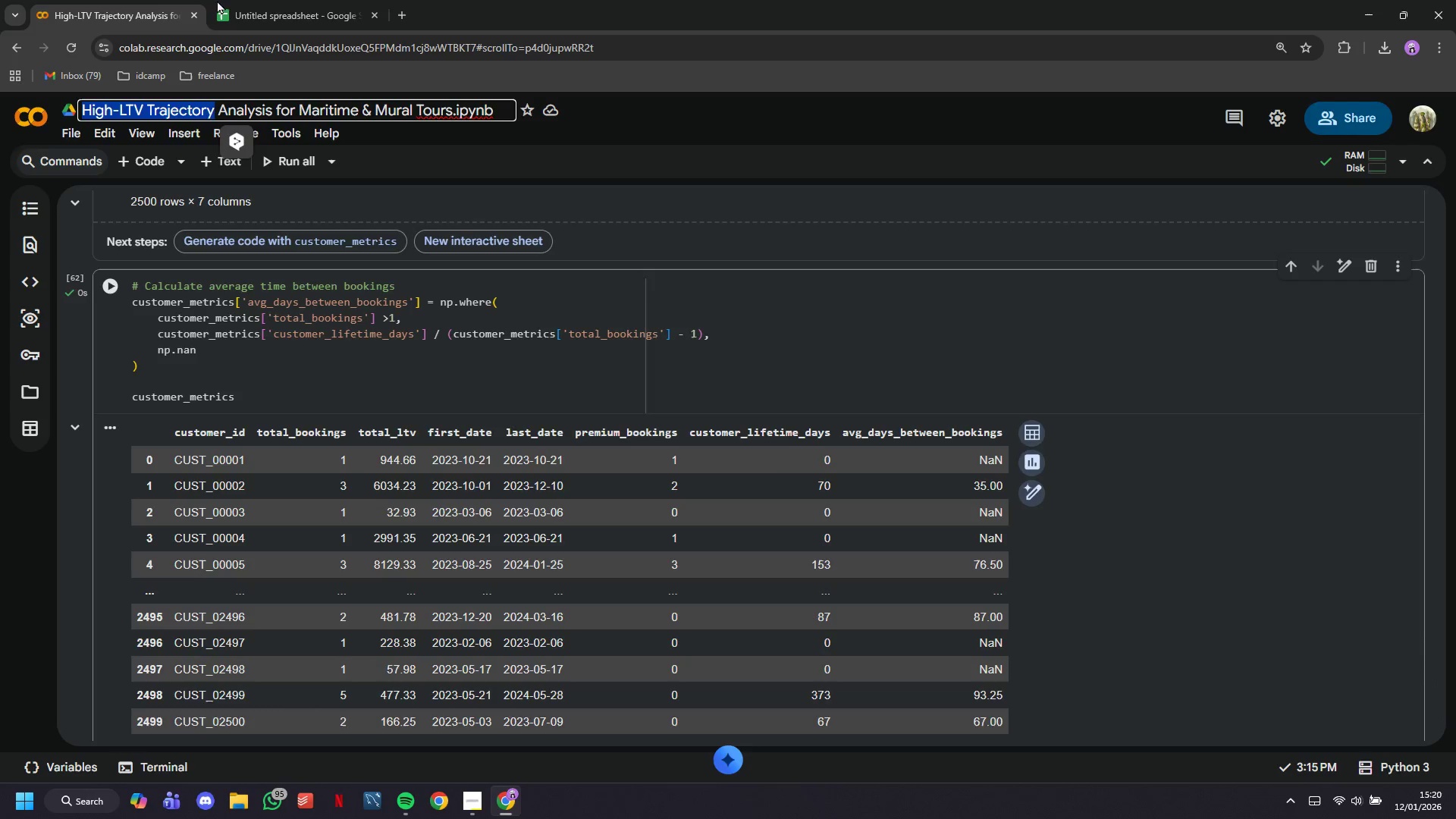 
left_click([243, 0])
 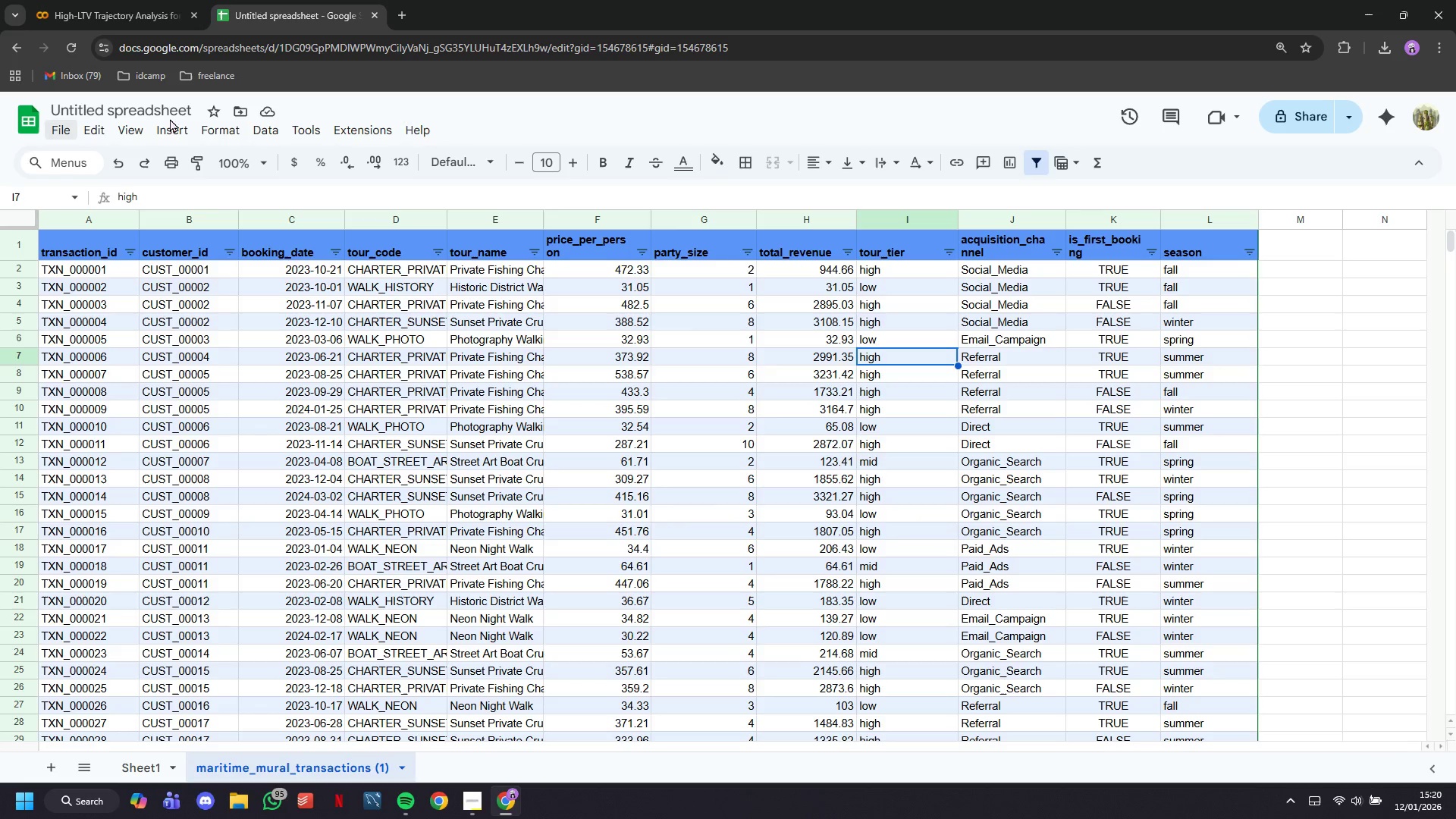 
double_click([166, 111])
 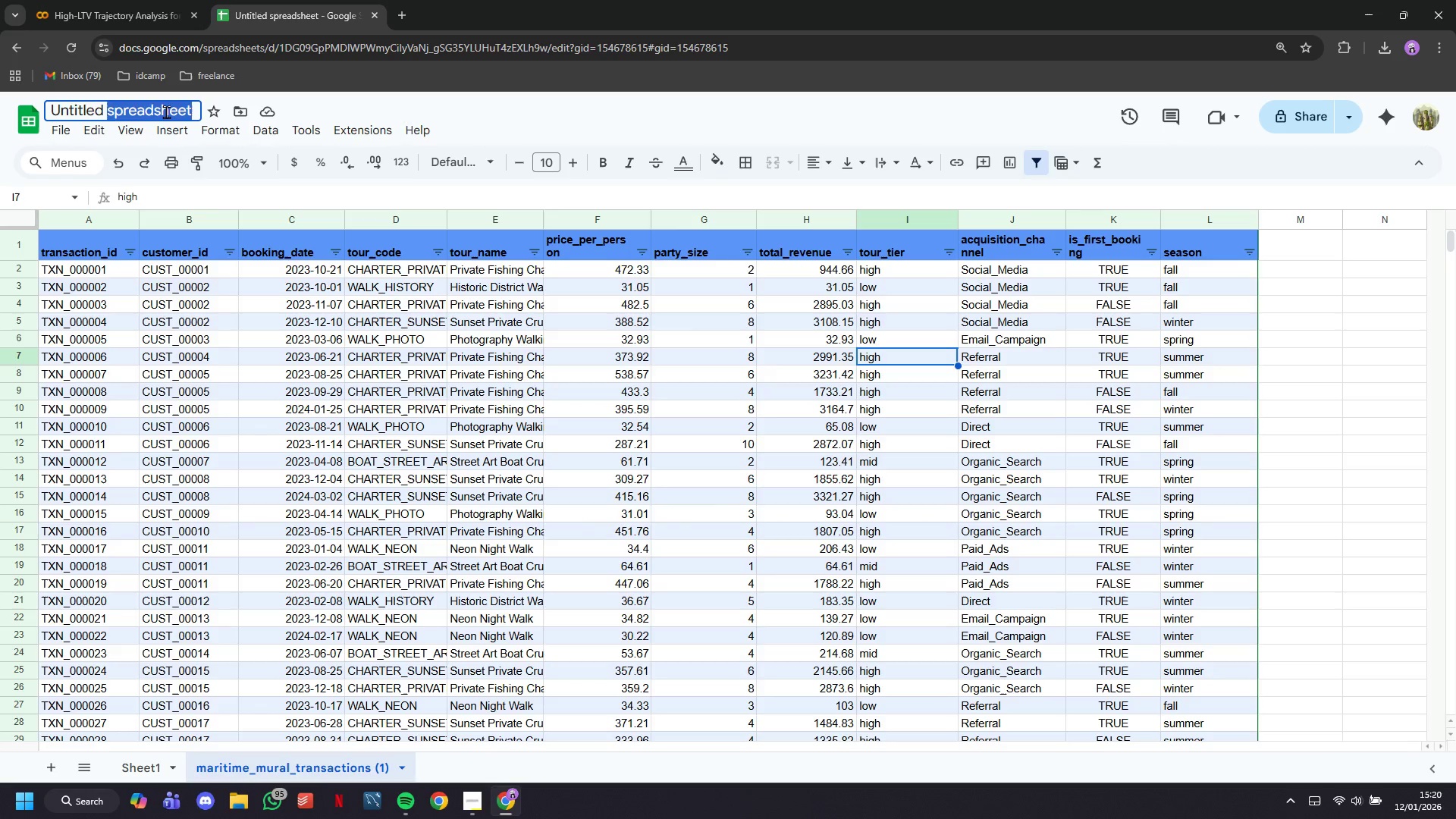 
triple_click([166, 111])
 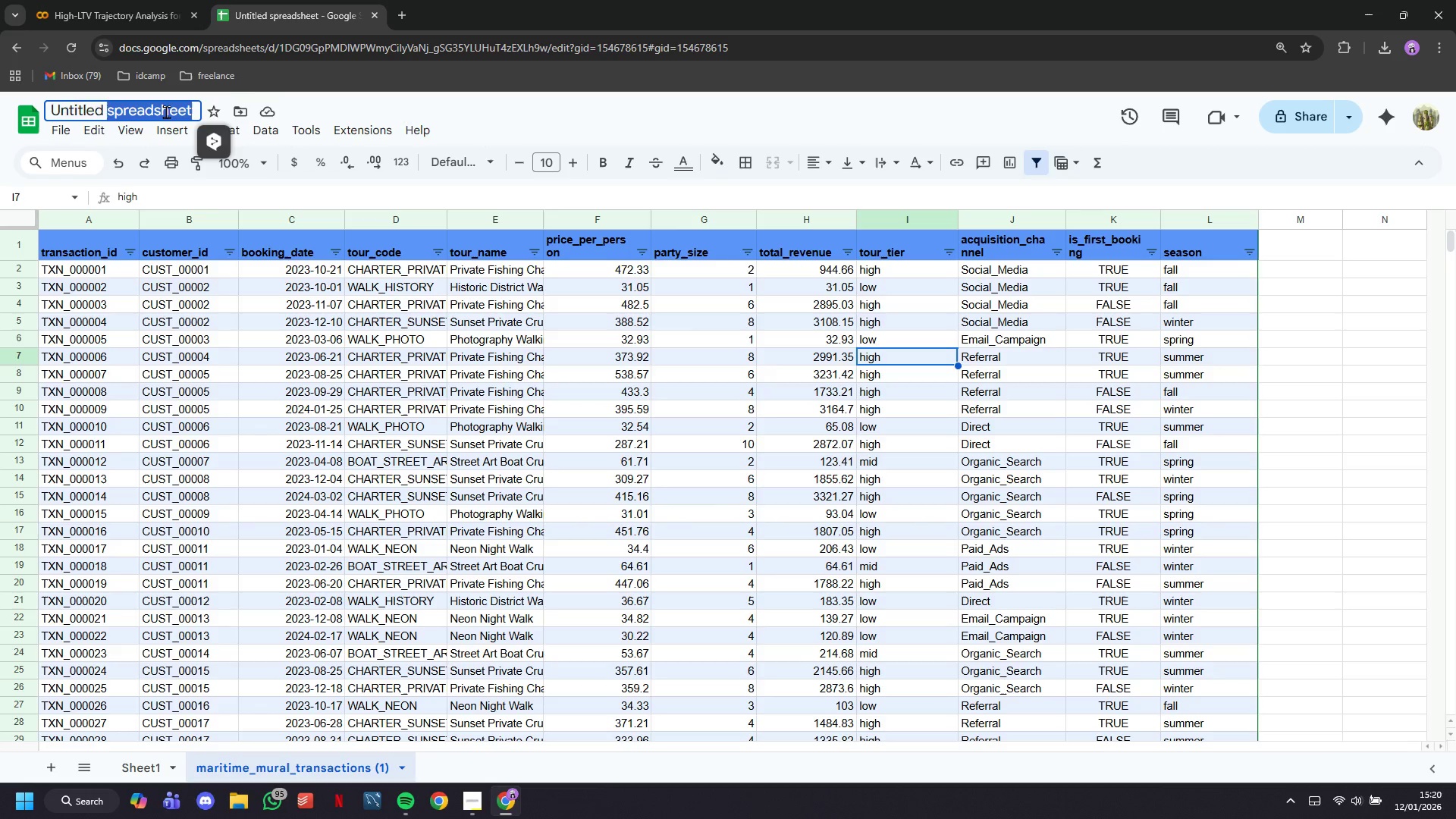 
triple_click([166, 111])
 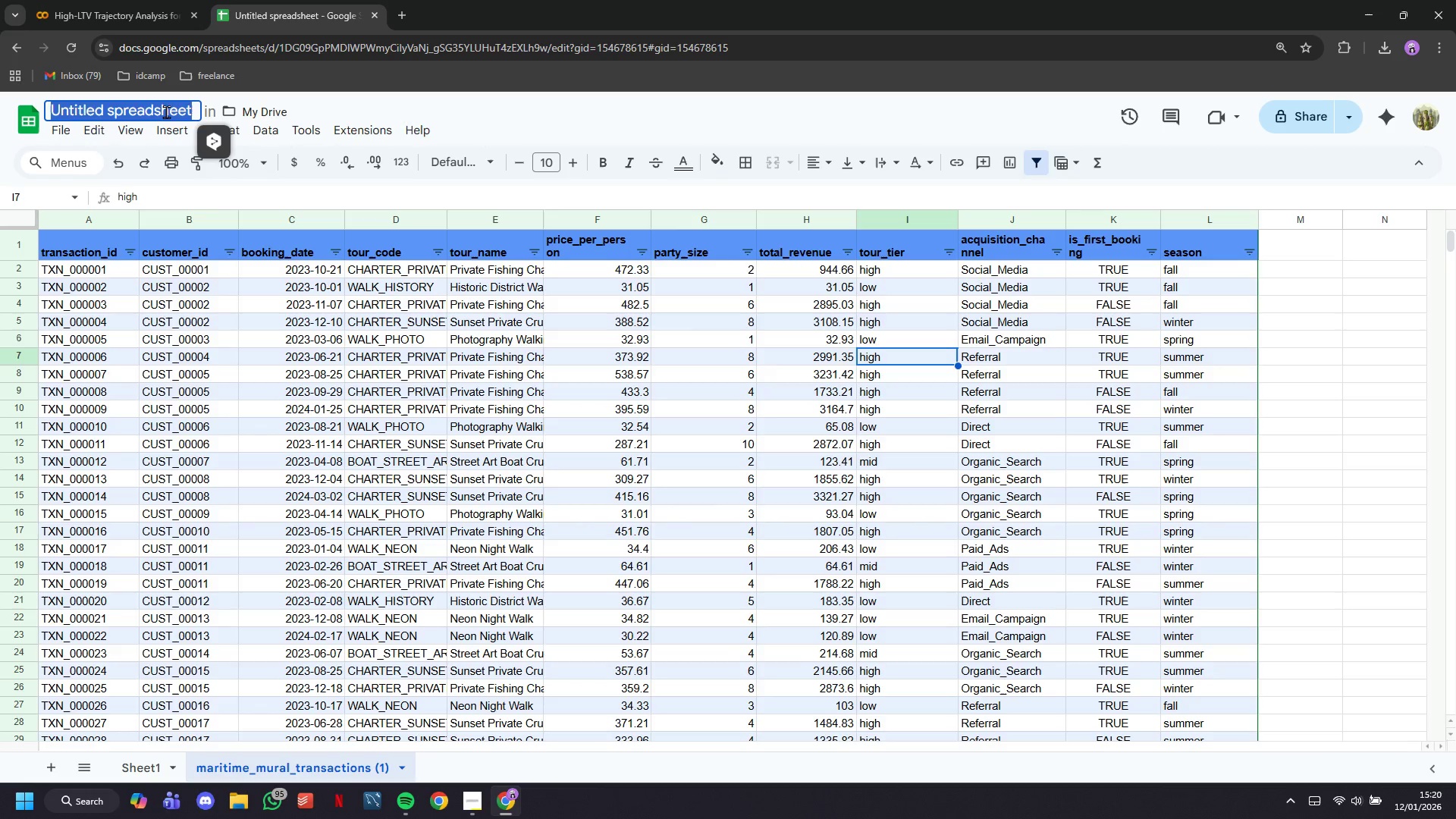 
hold_key(key=ControlLeft, duration=0.72)
 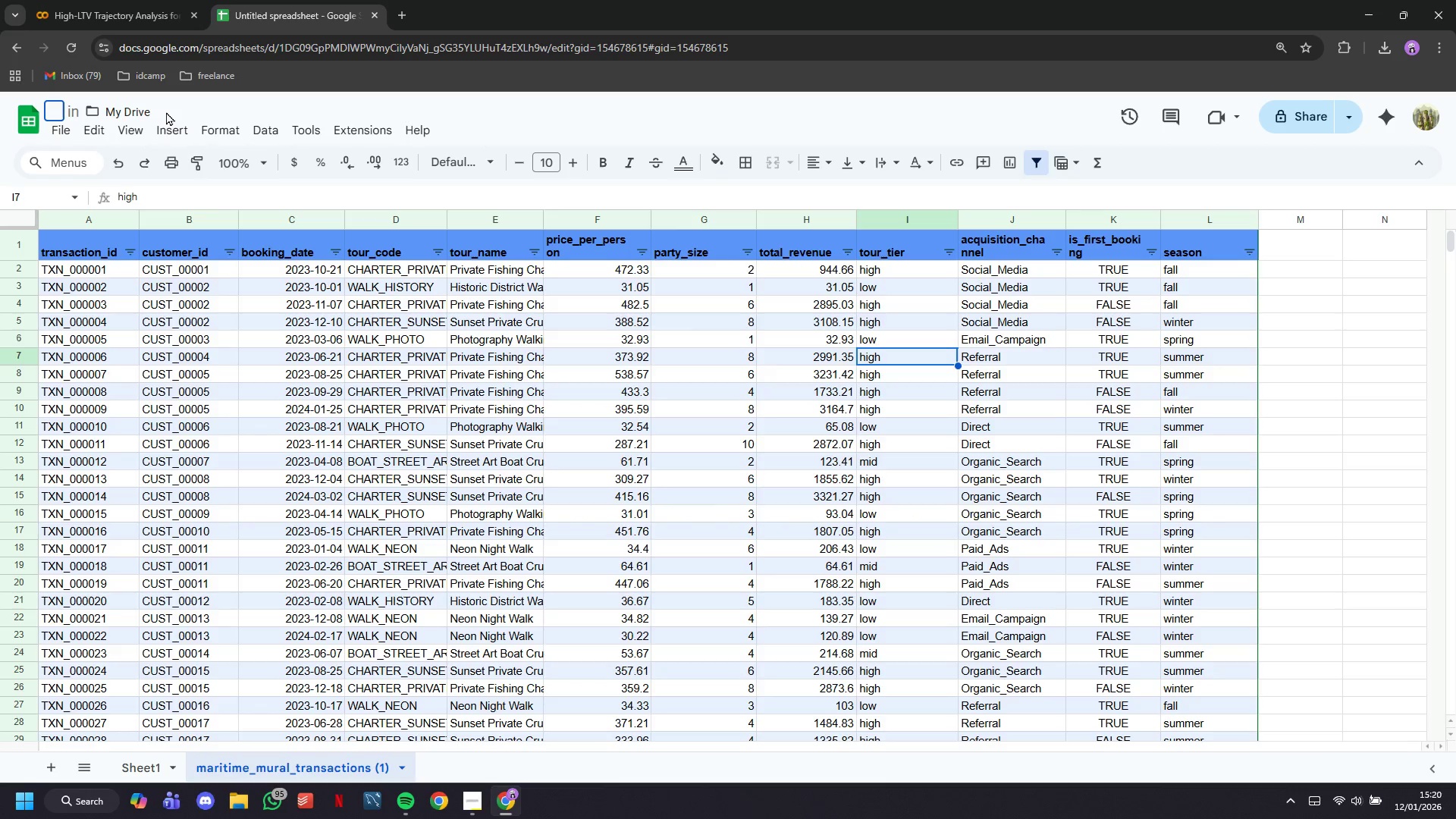 
key(Space)
 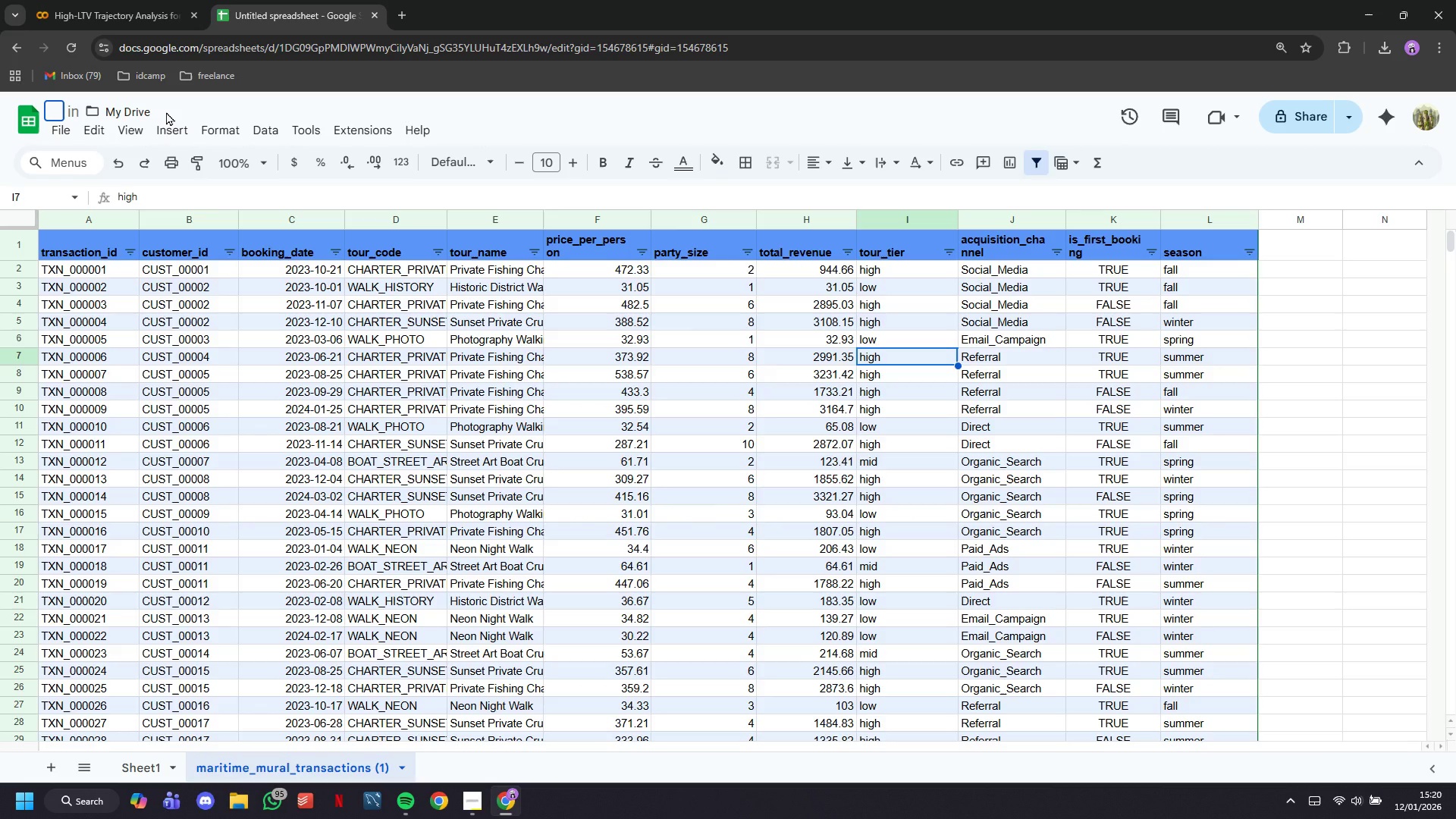 
key(Control+V)
 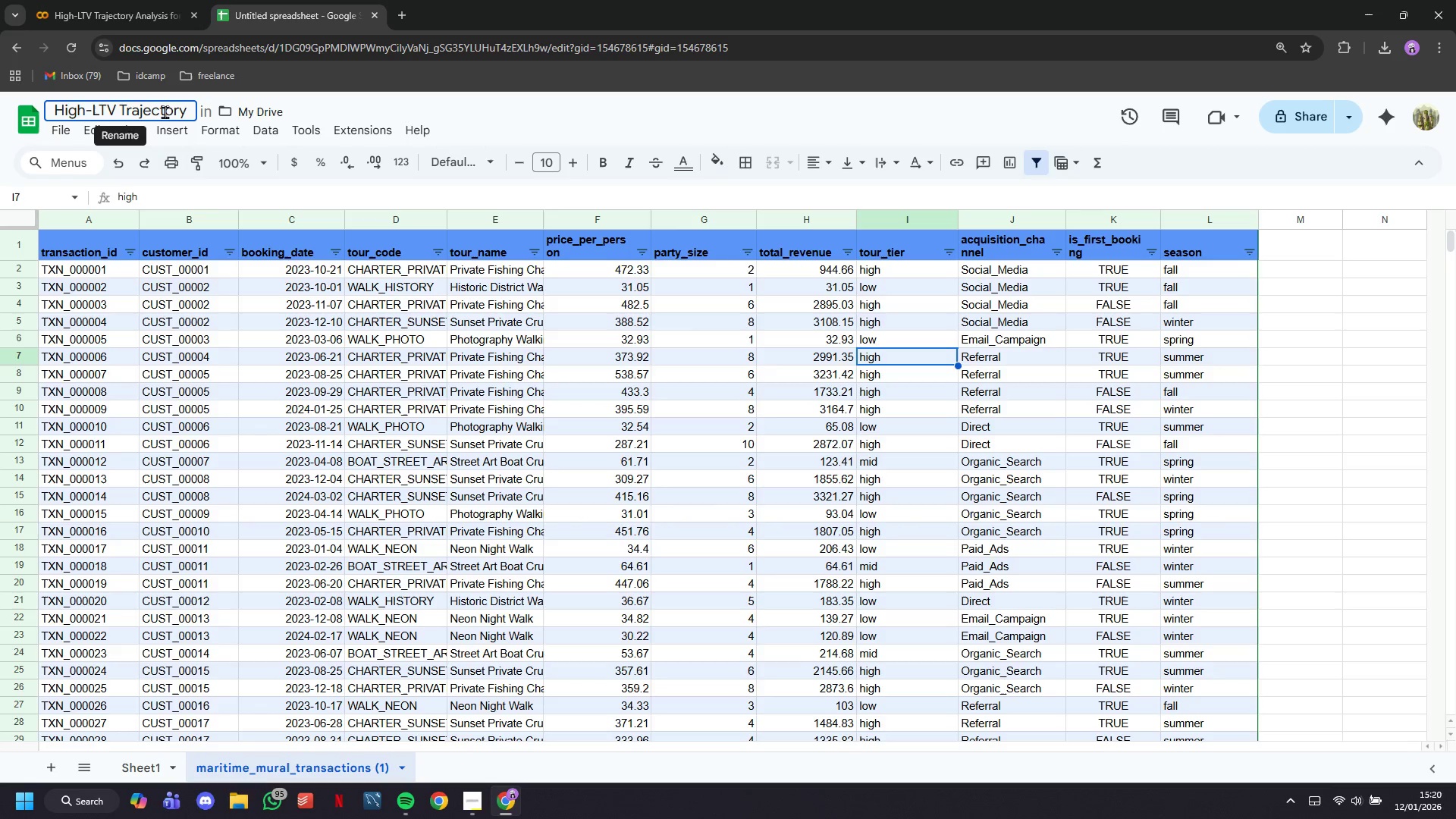 
type( Data)
 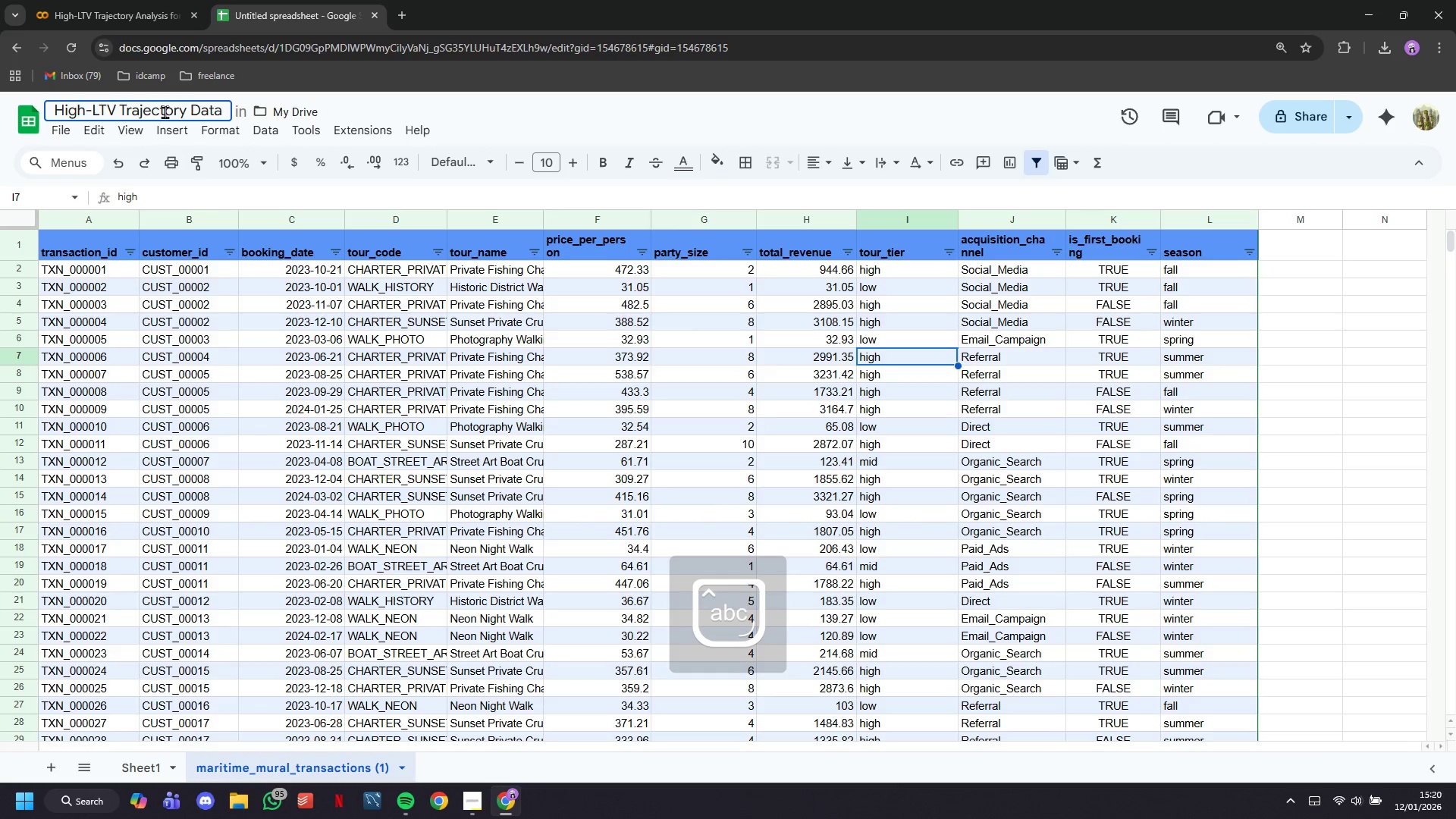 
key(Enter)
 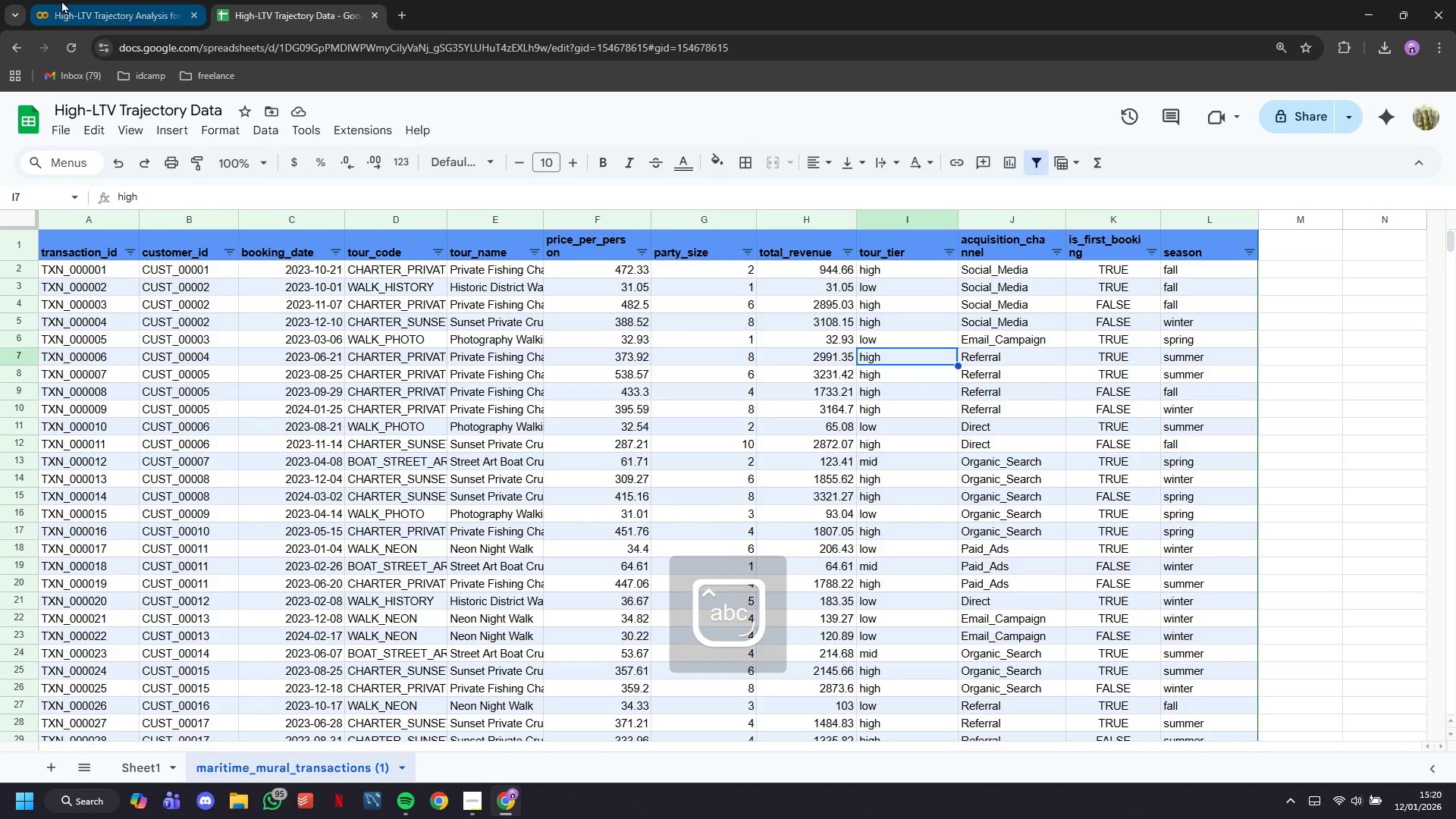 
left_click([61, 0])
 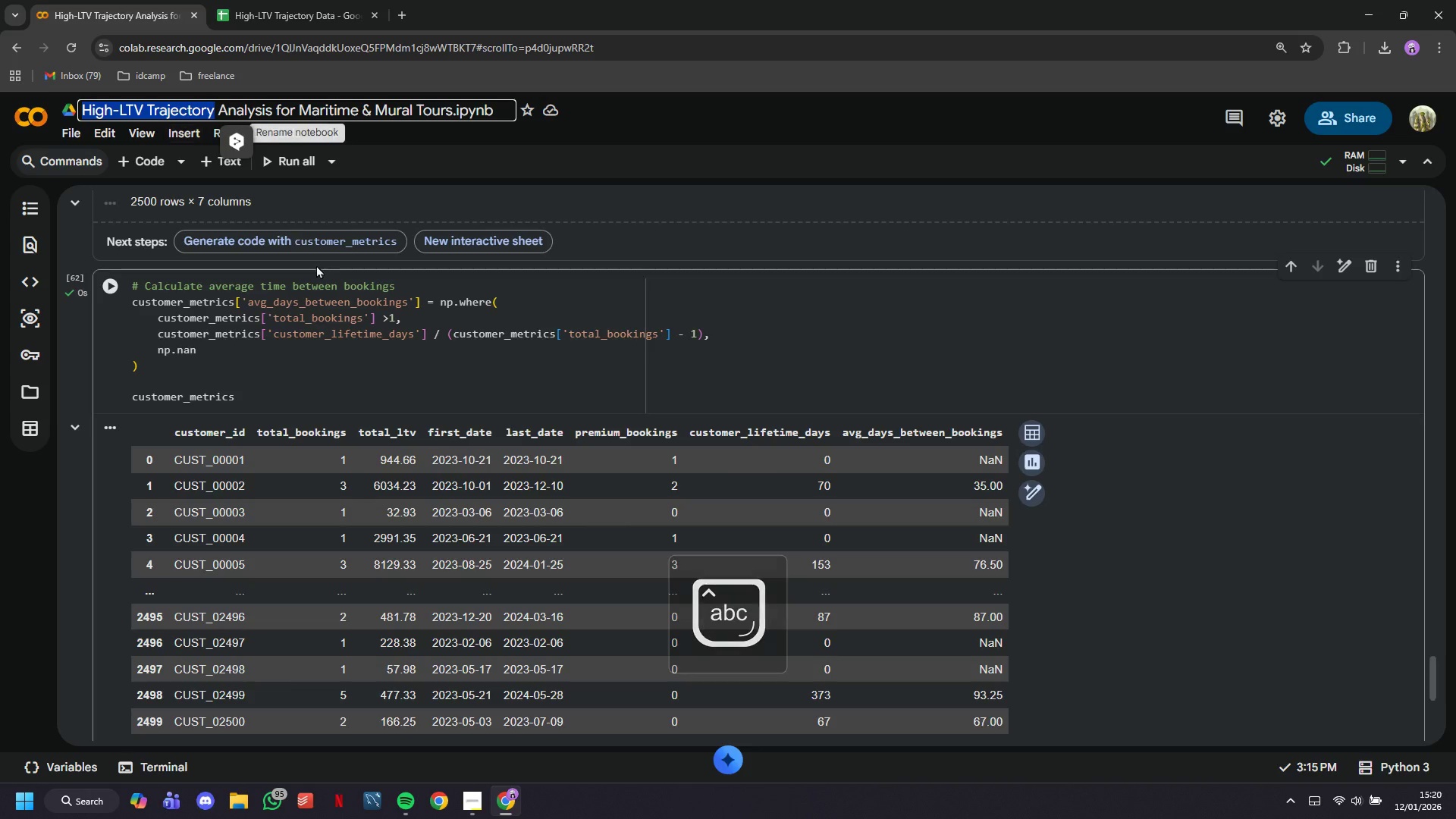 
scroll: coordinate [318, 272], scroll_direction: down, amount: 4.0
 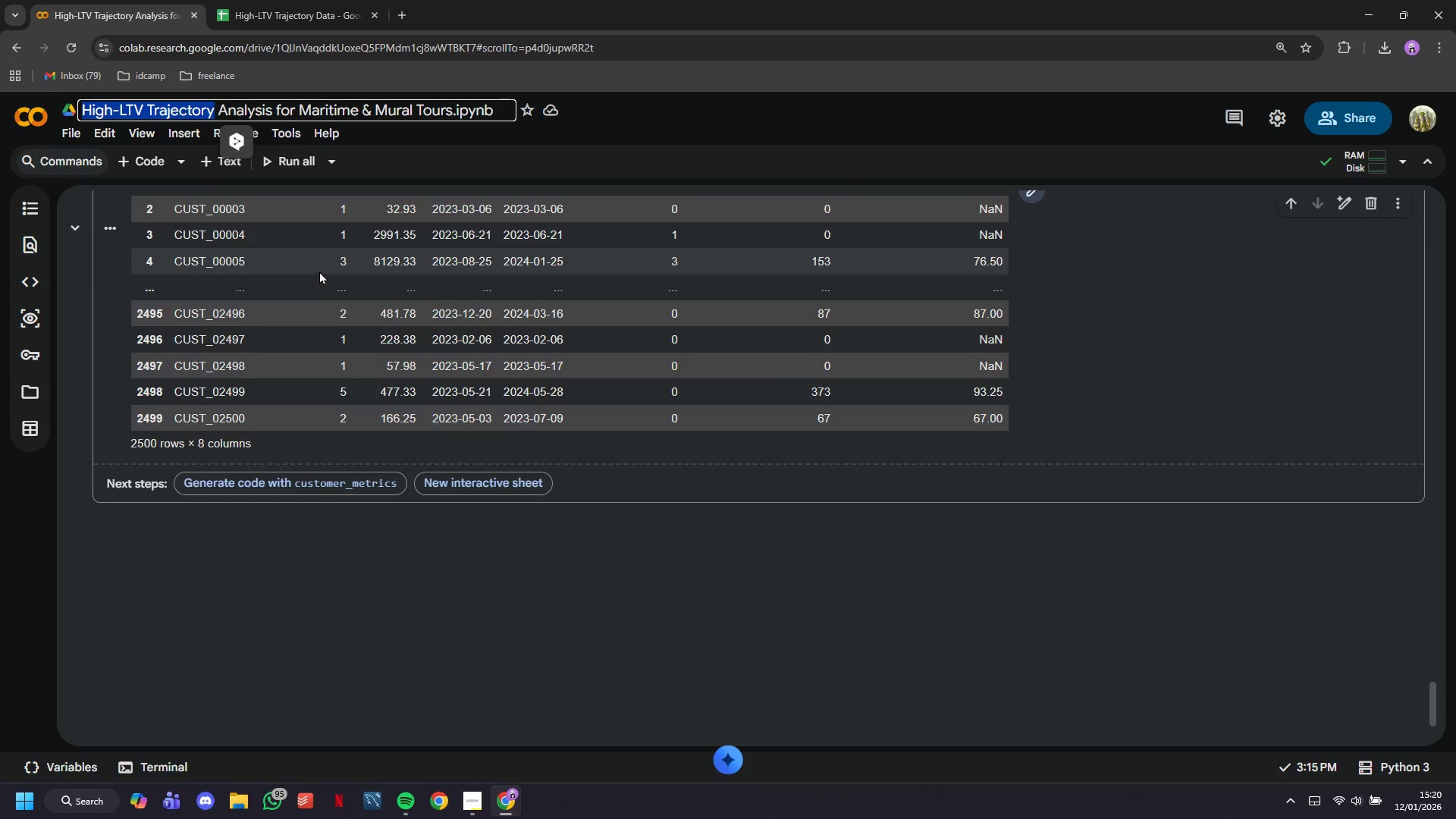 
left_click([131, 162])
 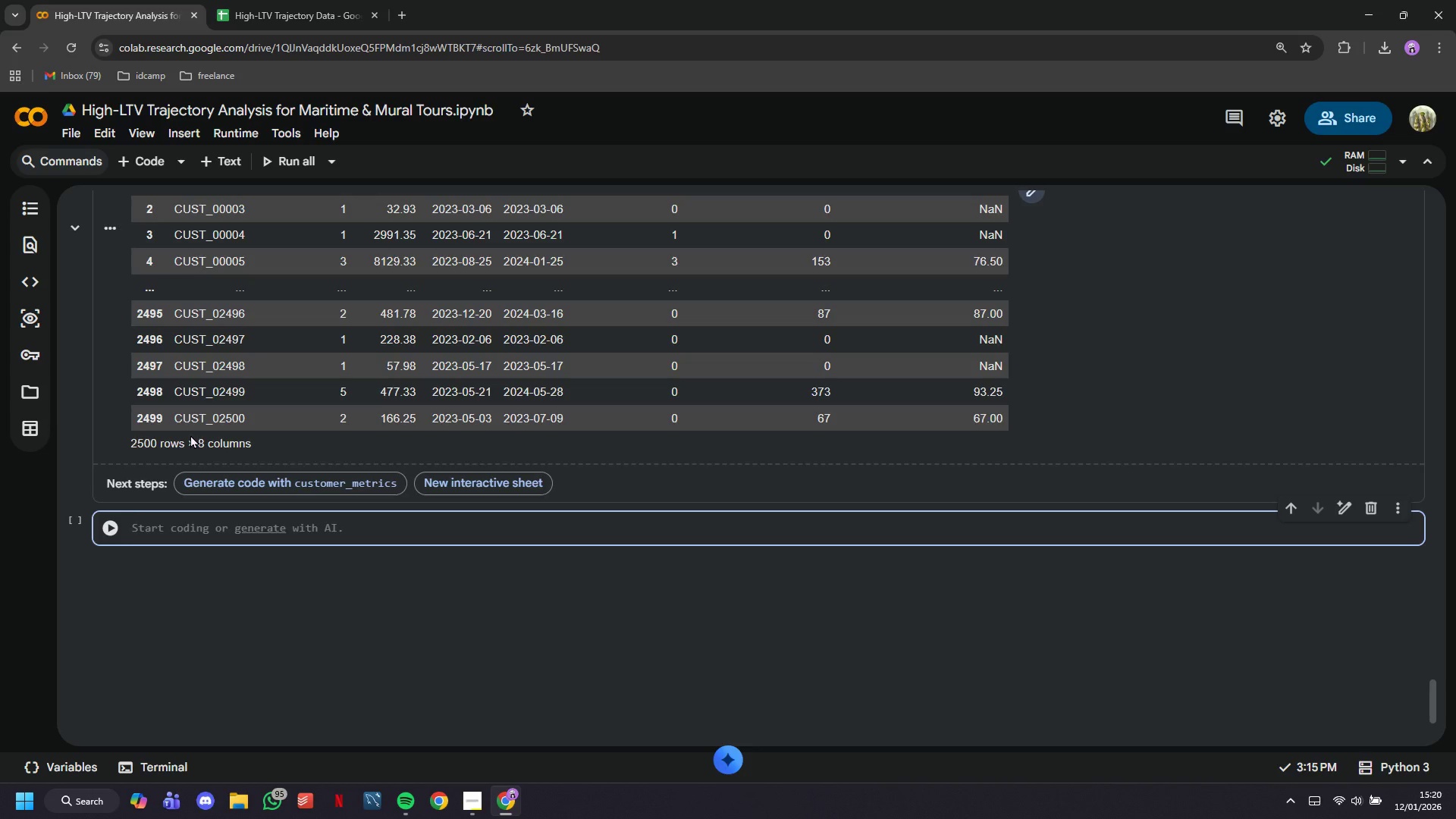 
type(# Join)
 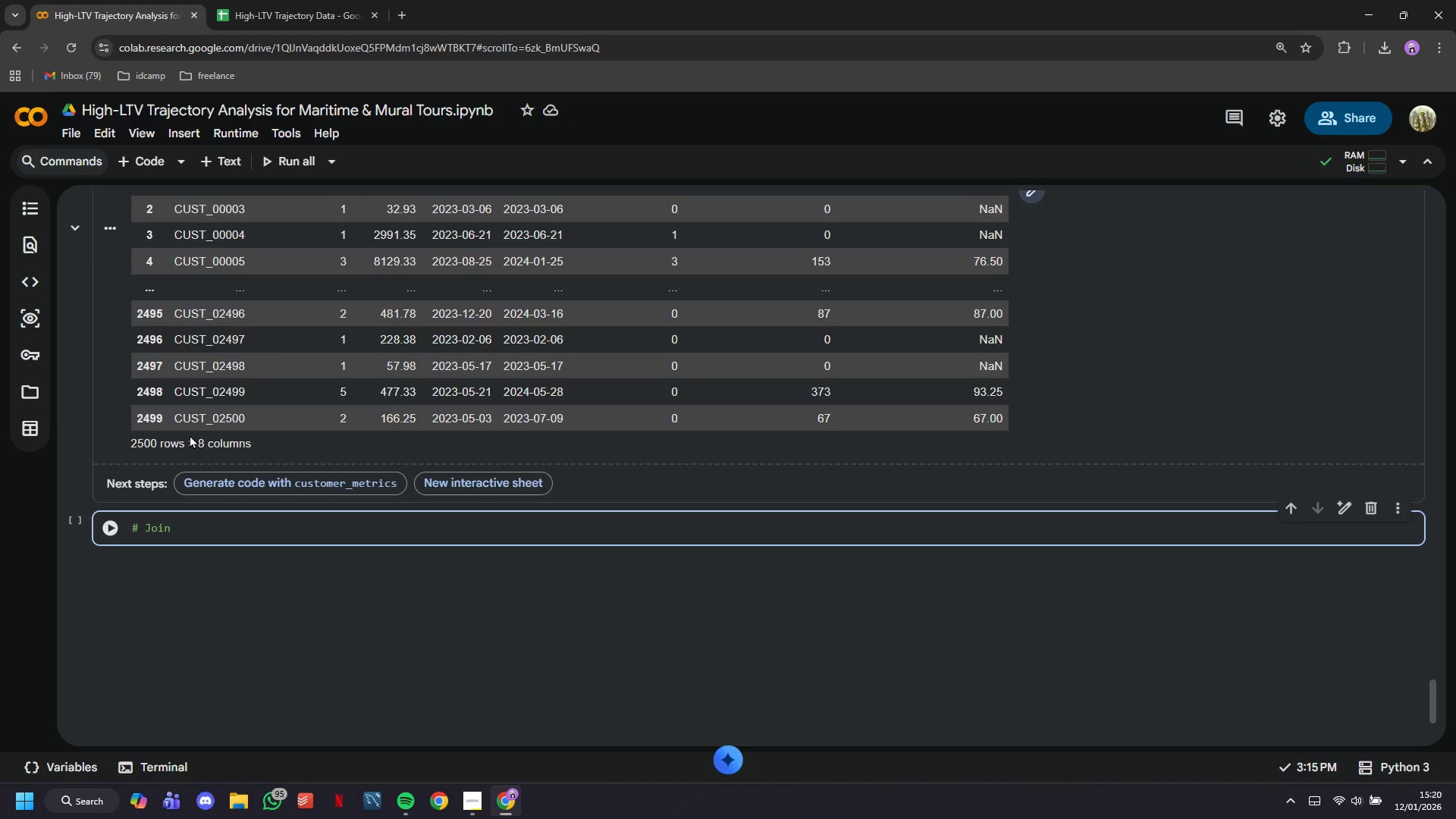 
wait(9.7)
 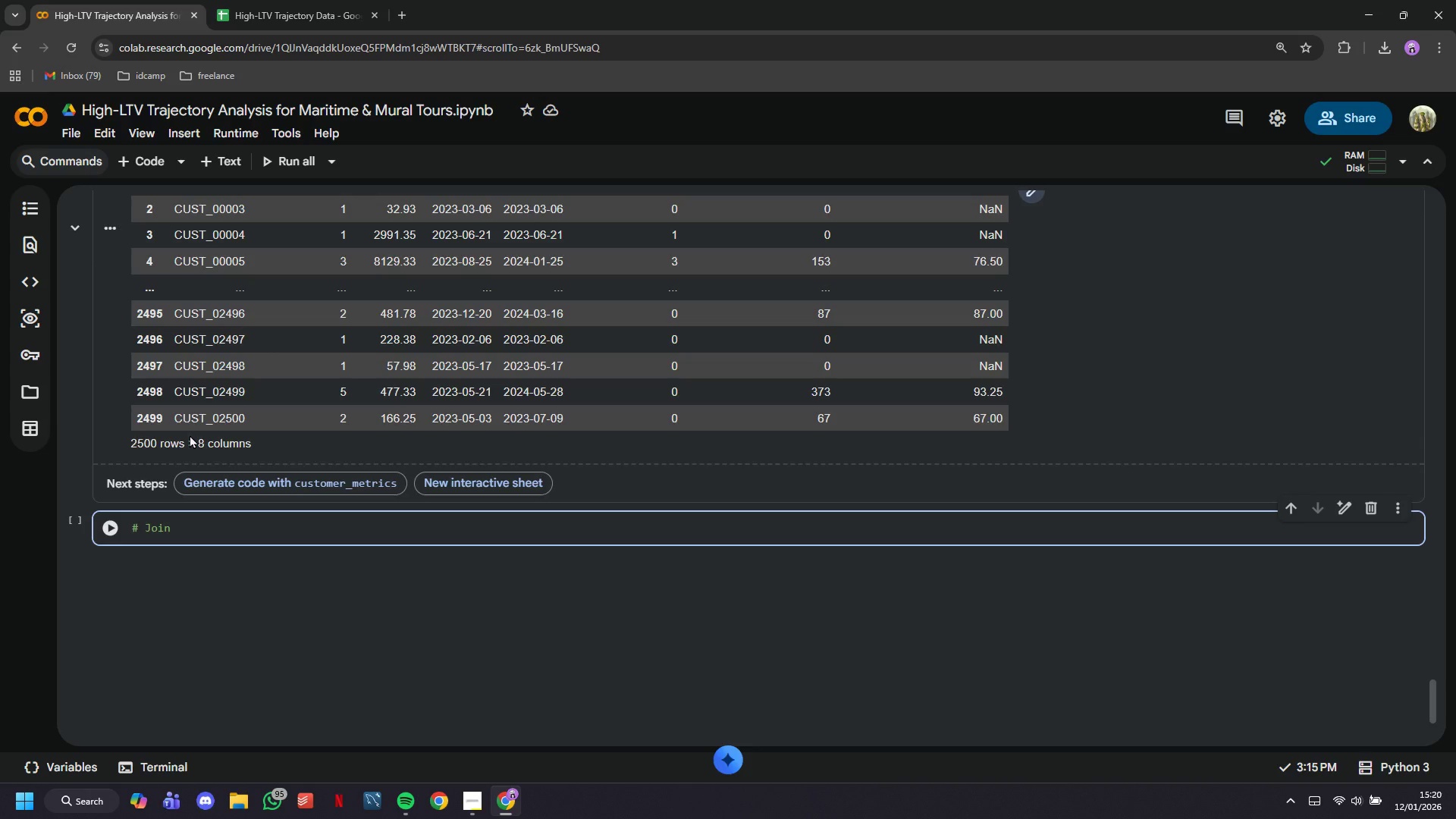 
type( wiy=)
key(Backspace)
key(Backspace)
type(th first purh)
key(Backspace)
type(cahse info)
key(Backspace)
type(rchase info)
 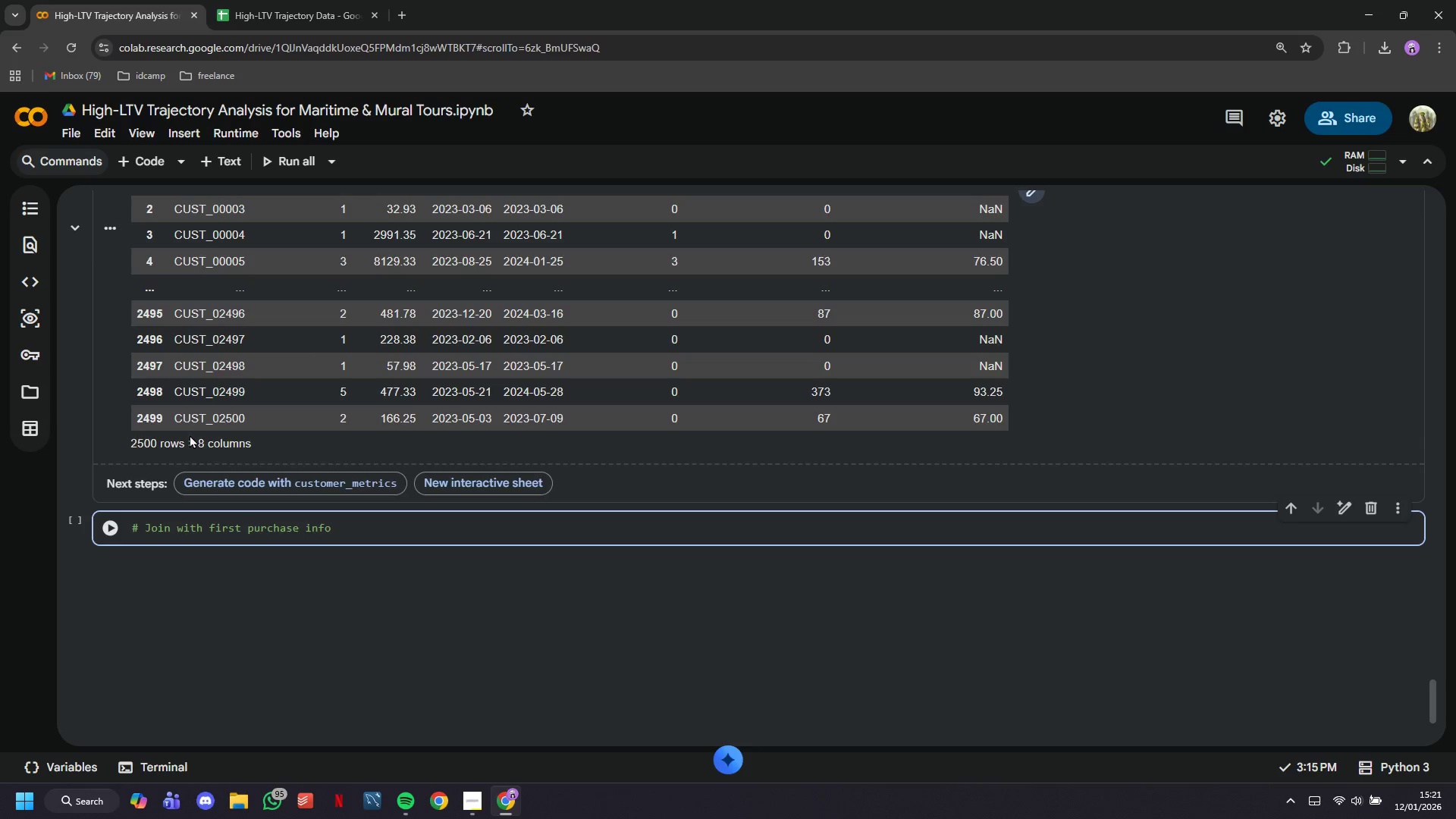 
key(Enter)
 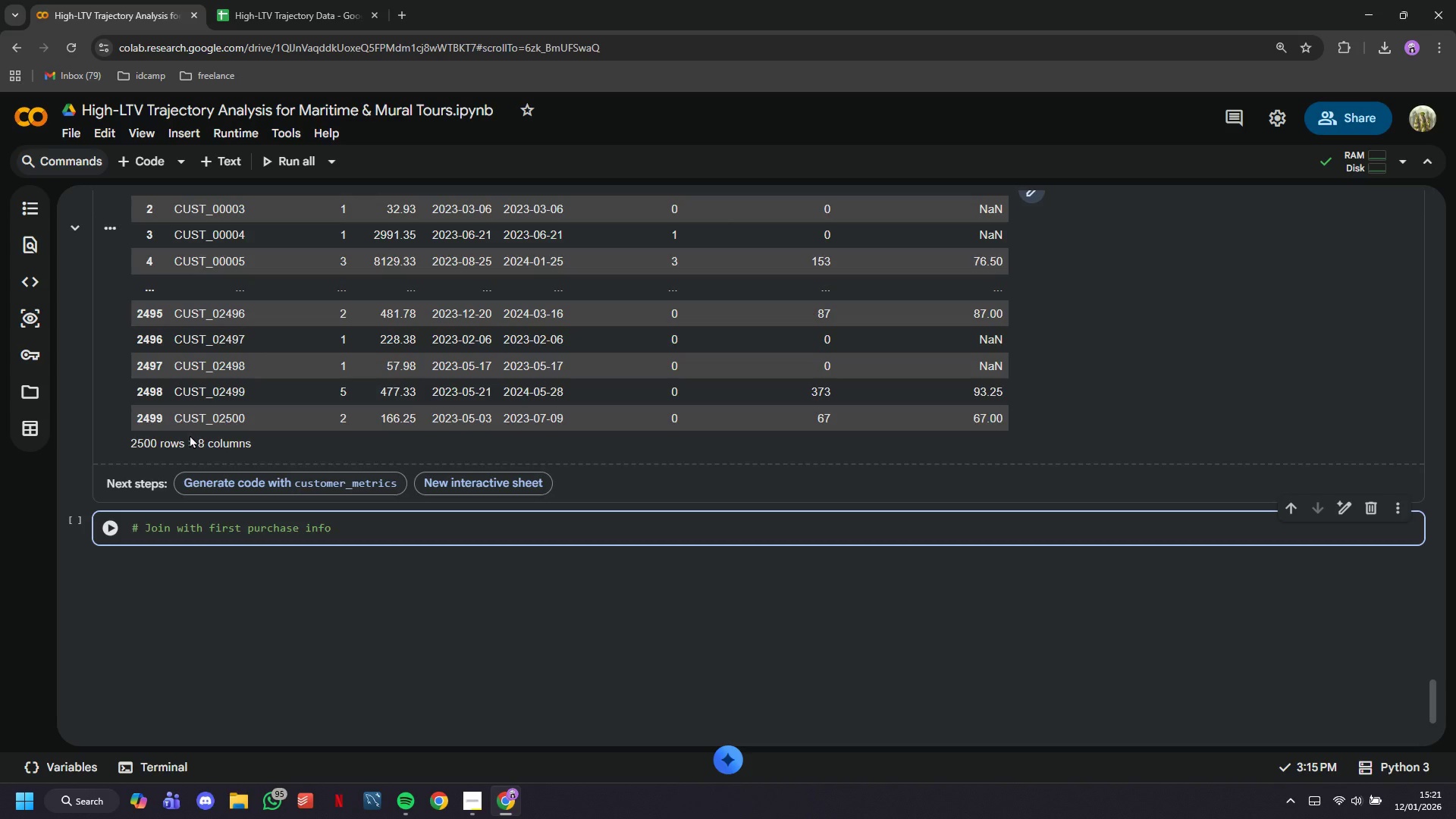 
type(customer_journey = first_purchases.merge(customer_metrics, on='customer_id)
 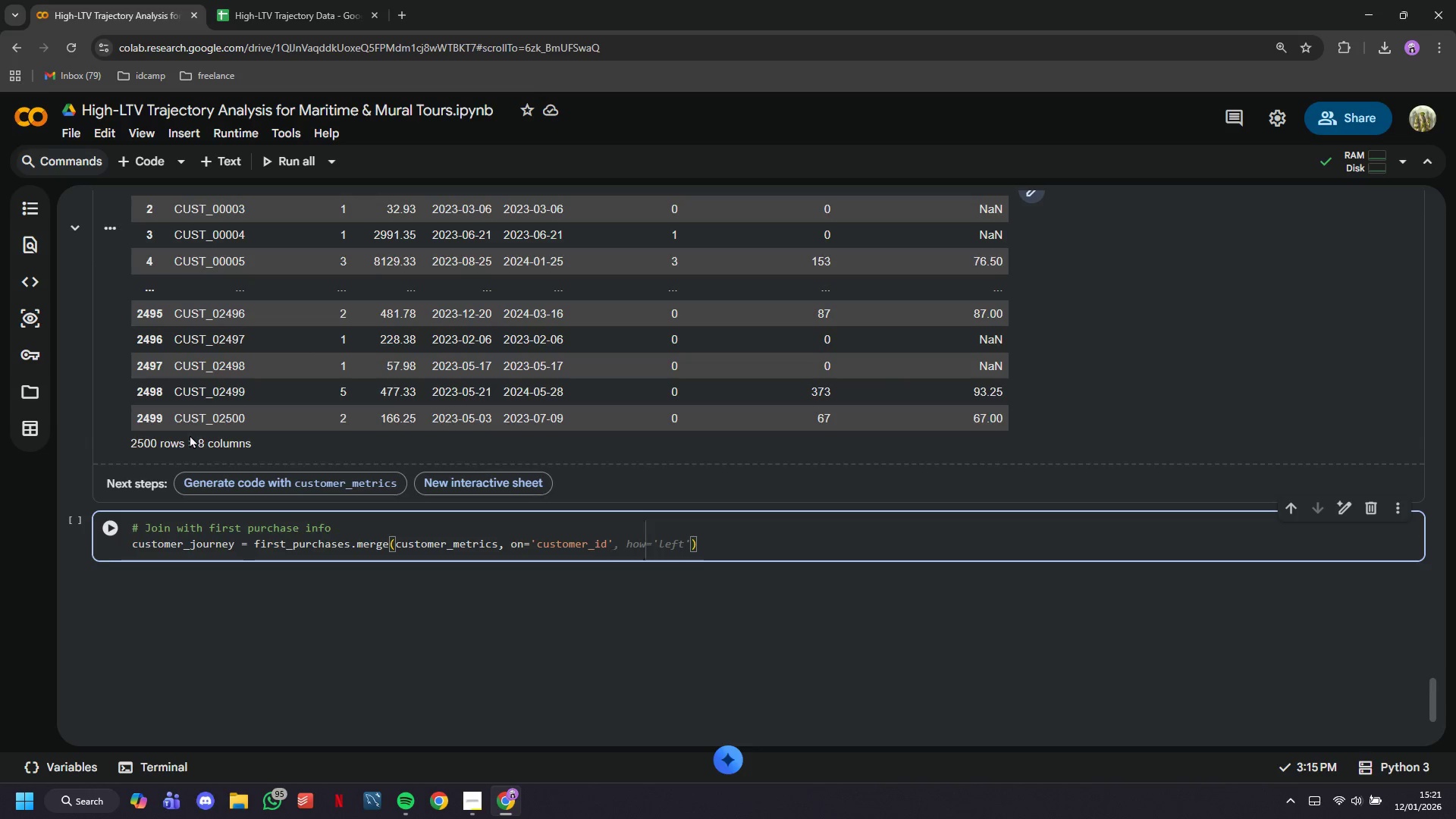 
hold_key(key=ArrowDown, duration=0.33)
 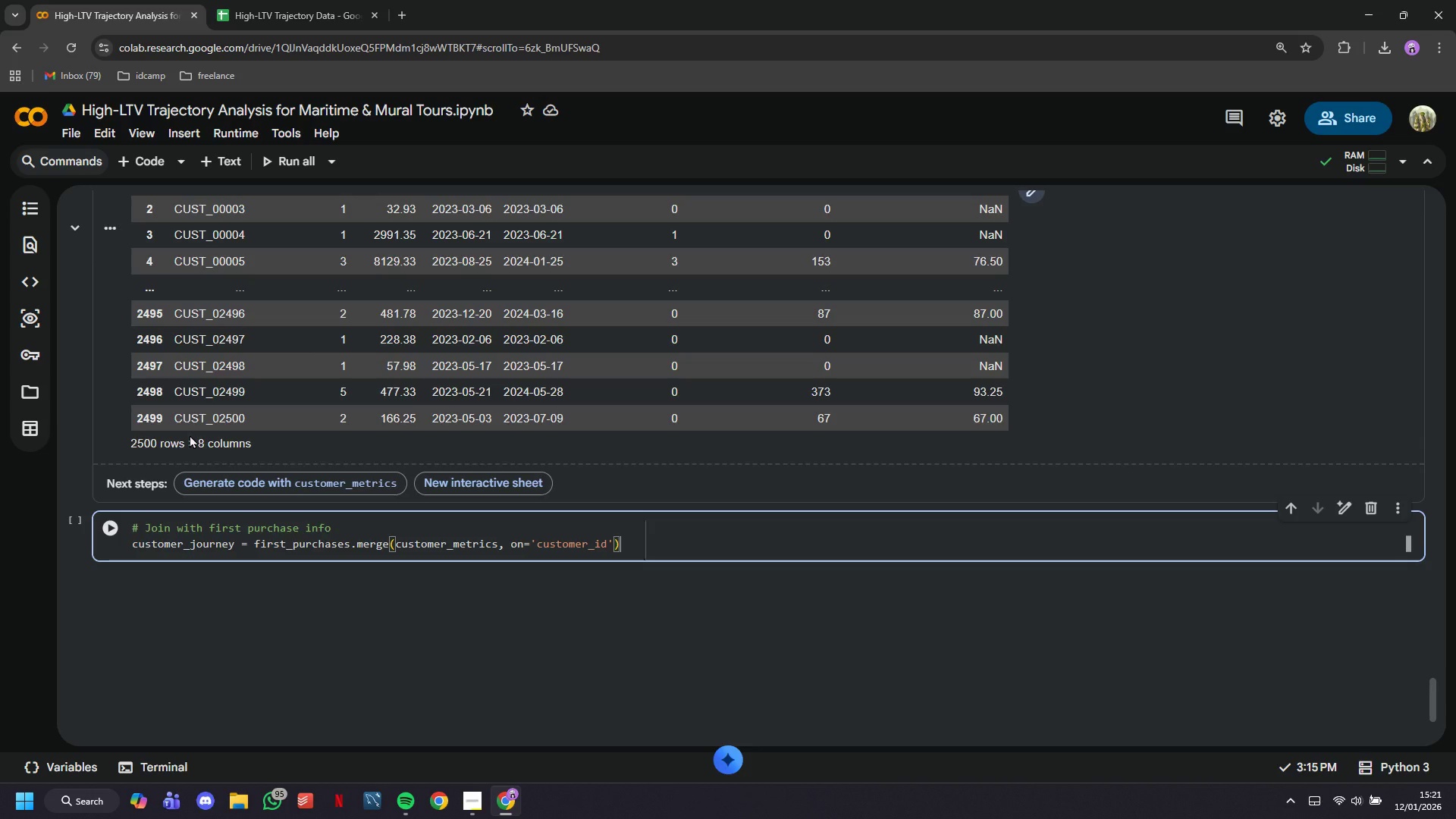 
key(Enter)
 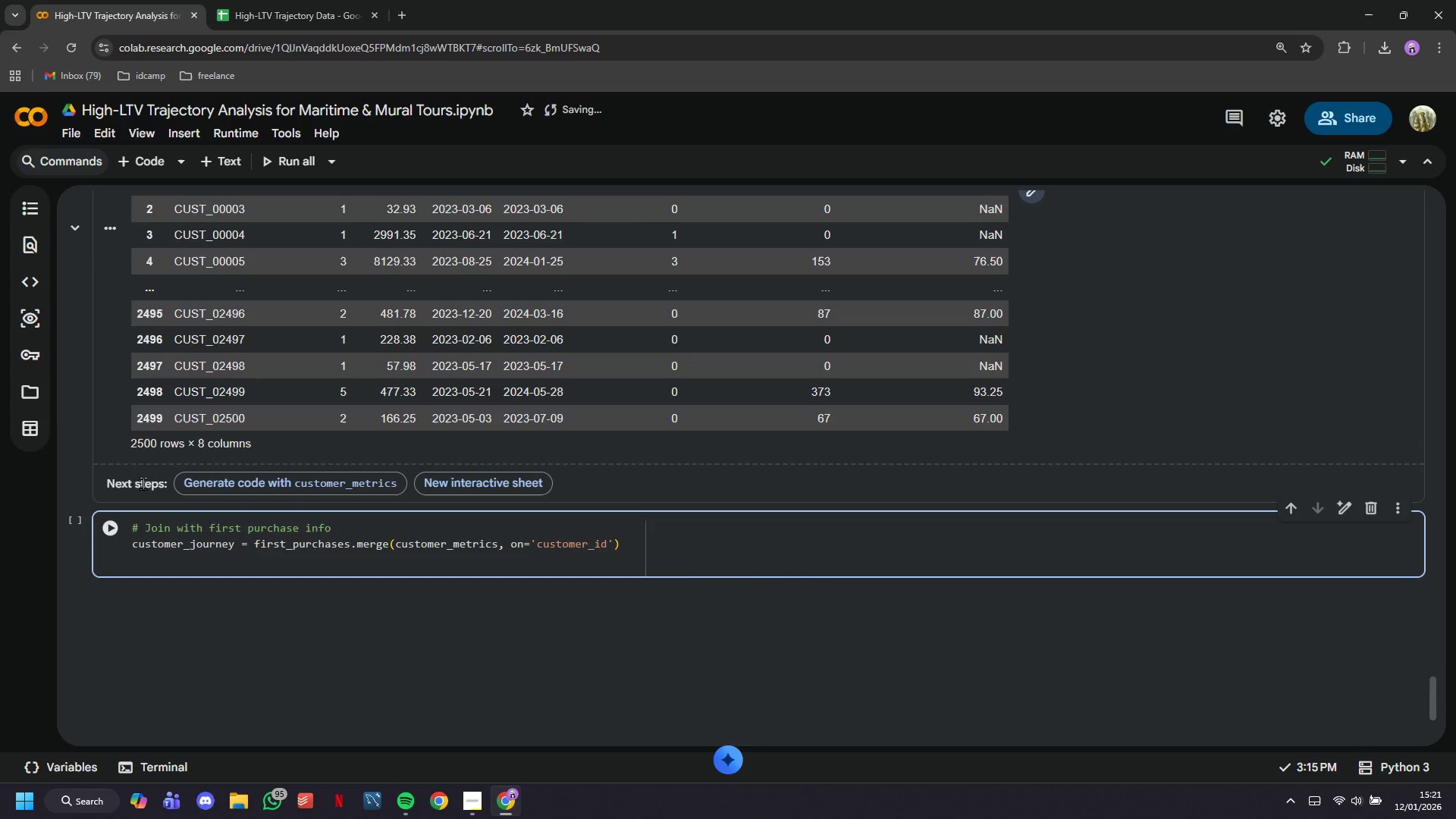 
left_click_drag(start_coordinate=[234, 537], to_coordinate=[125, 548])
 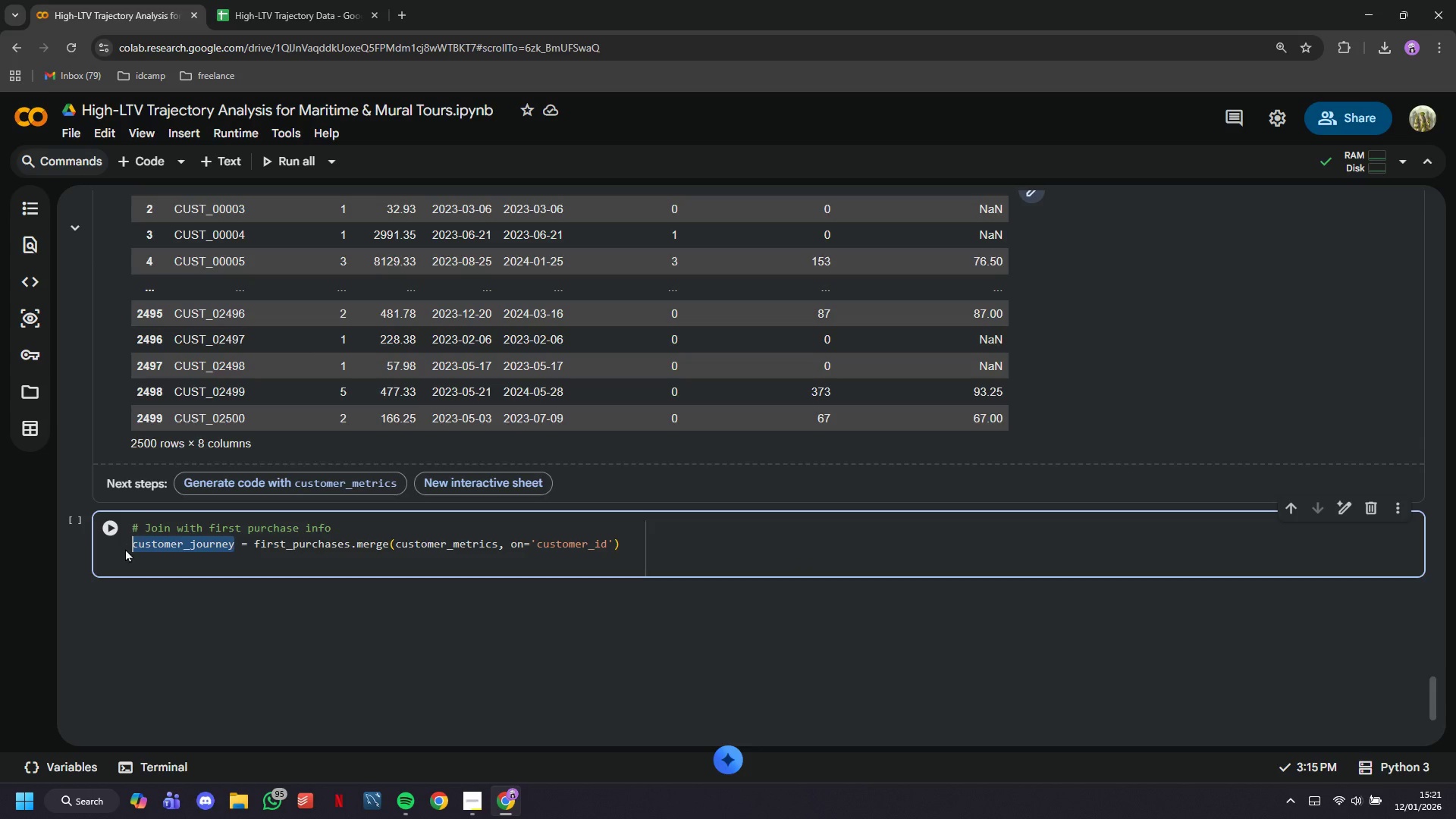 
key(Control+C)
 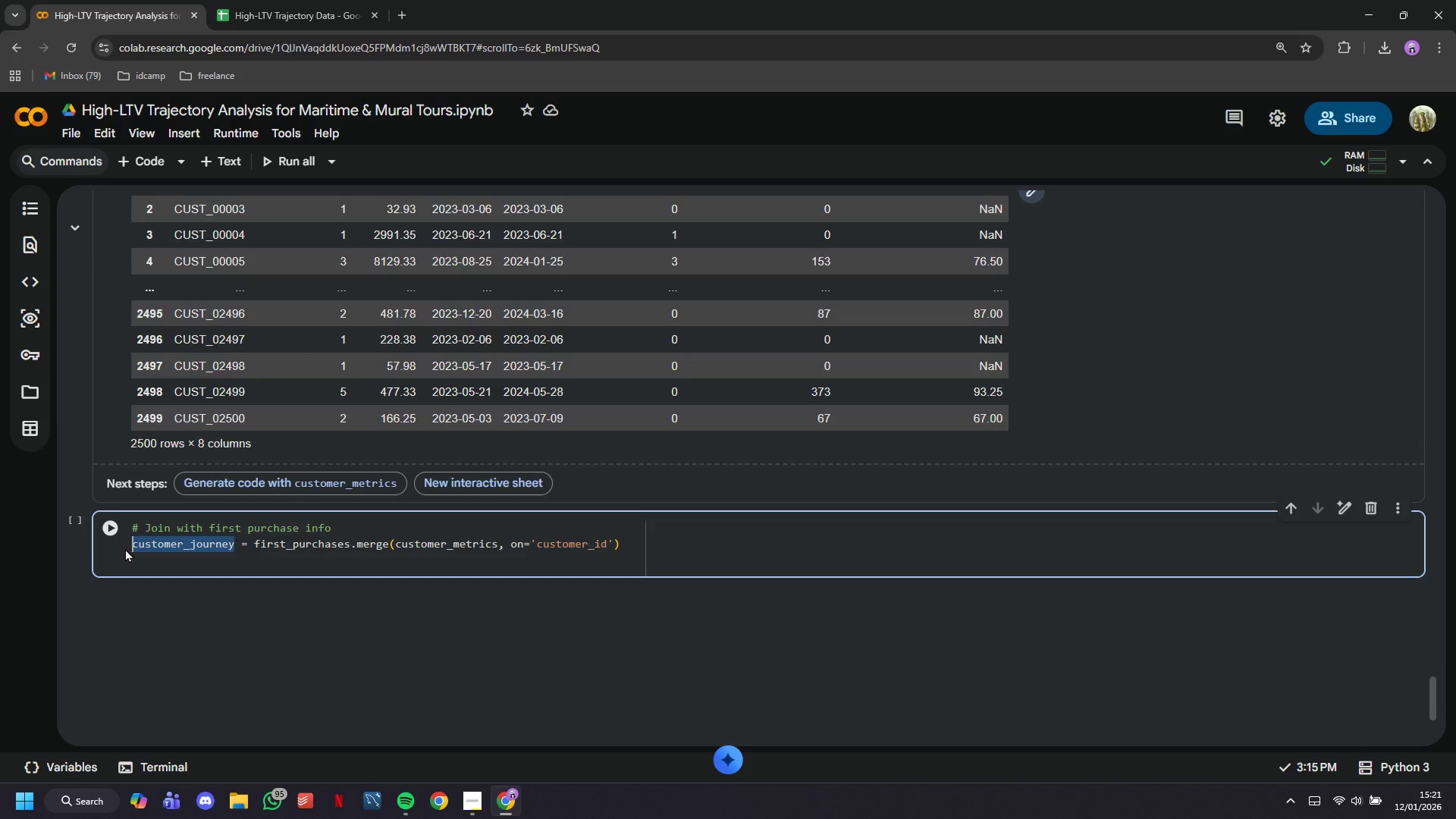 
hold_key(key=ControlLeft, duration=0.58)
 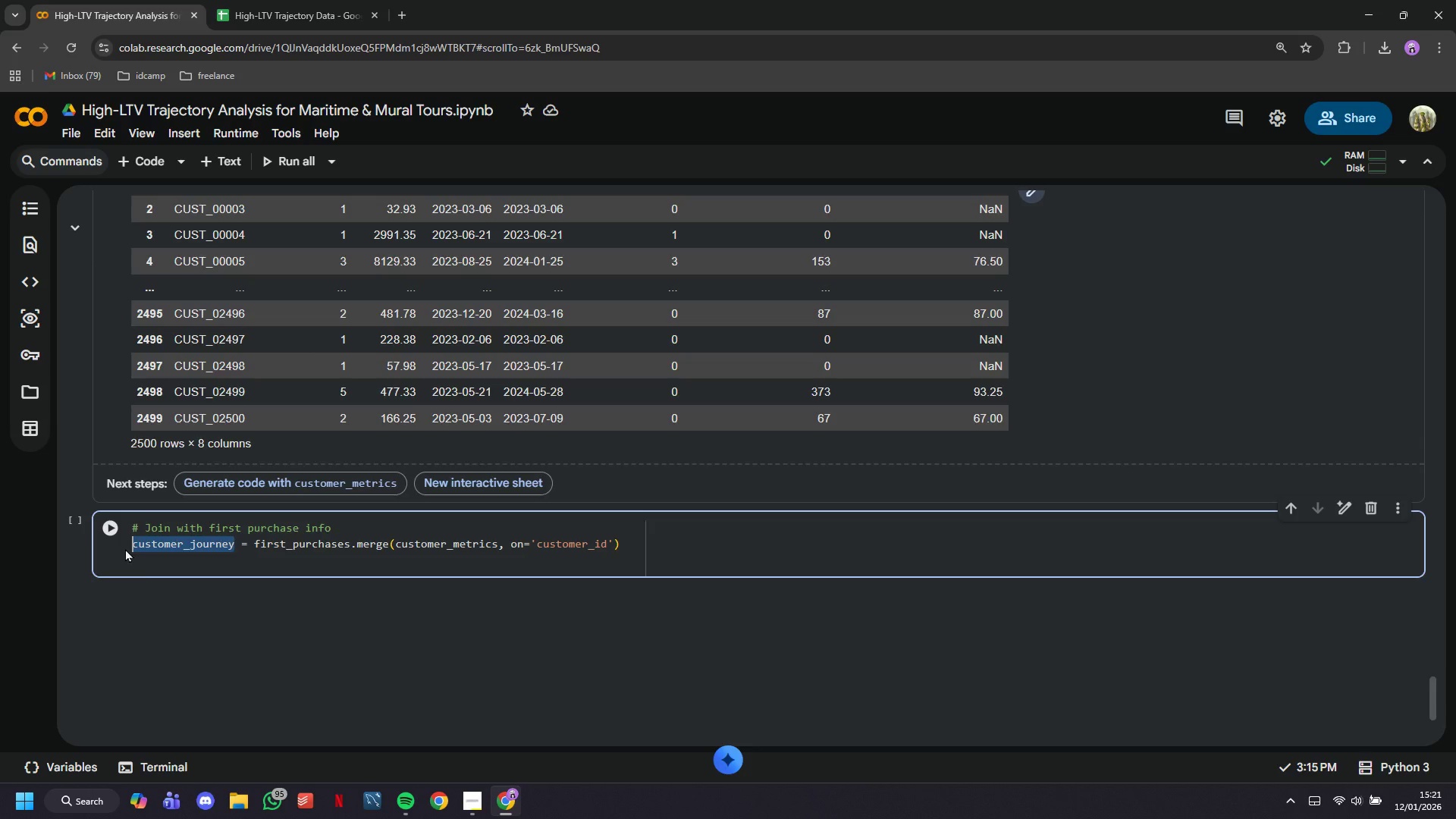 
hold_key(key=ControlLeft, duration=1.05)
 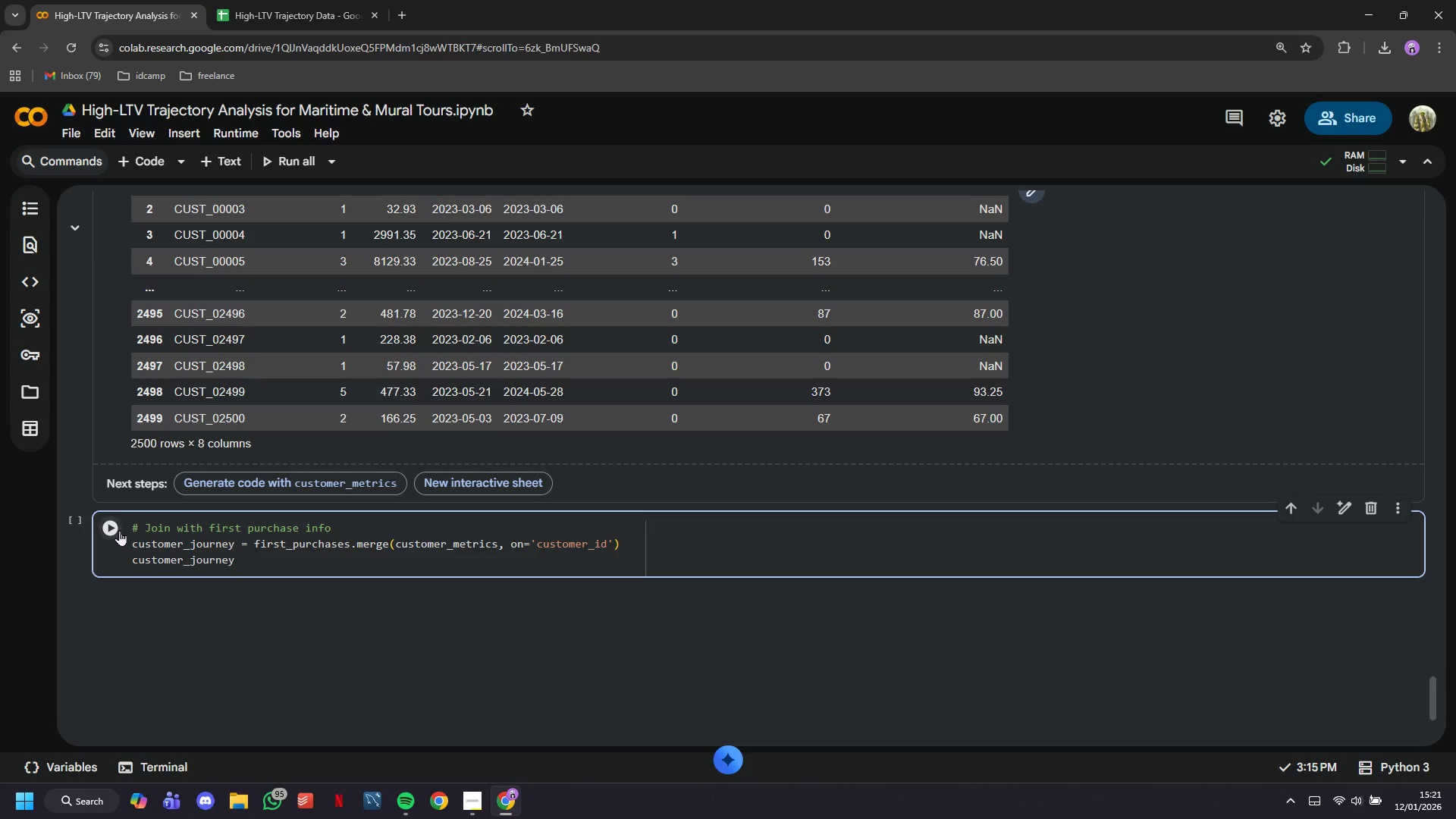 
hold_key(key=V, duration=0.31)
 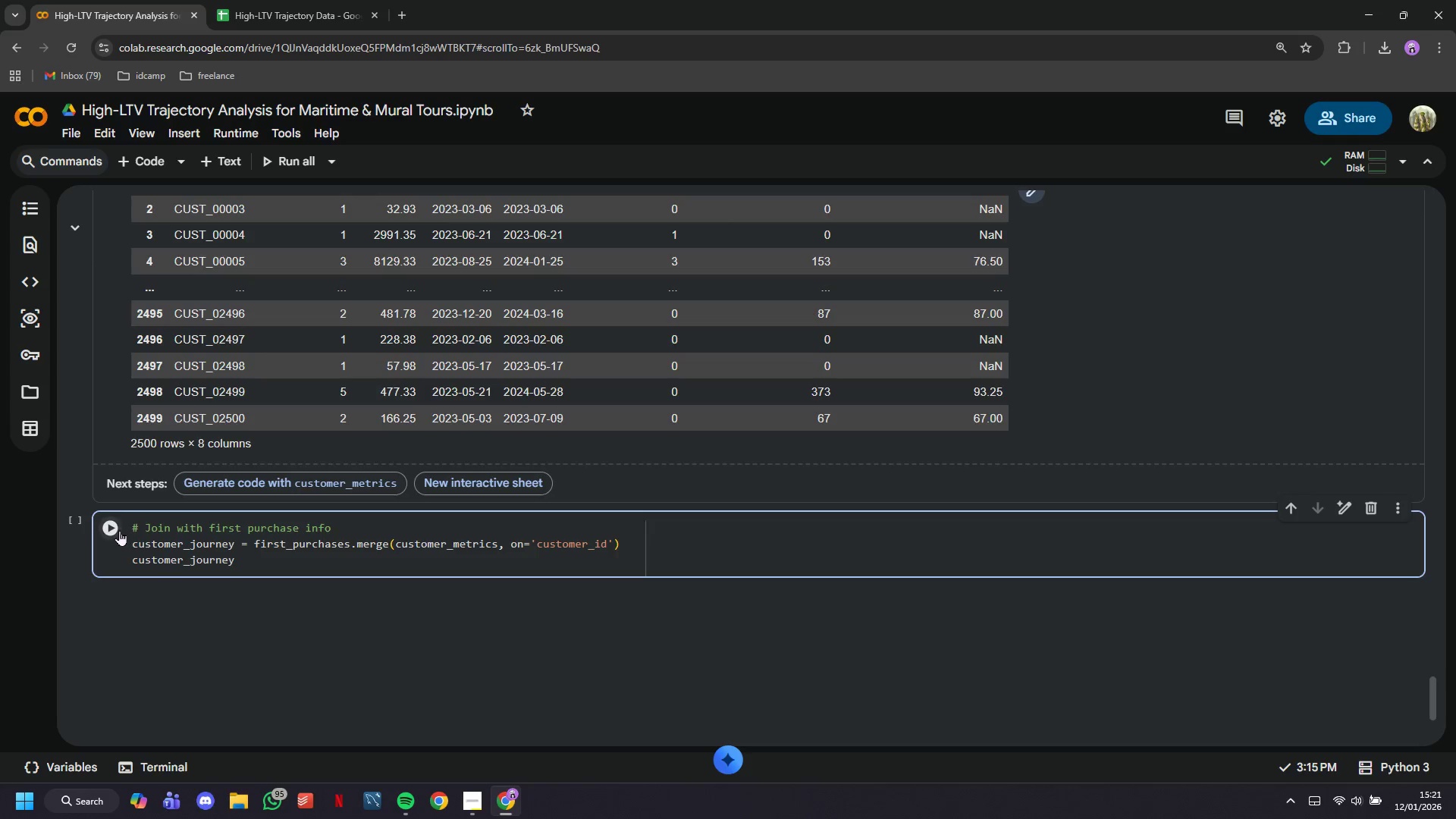 
left_click([118, 530])
 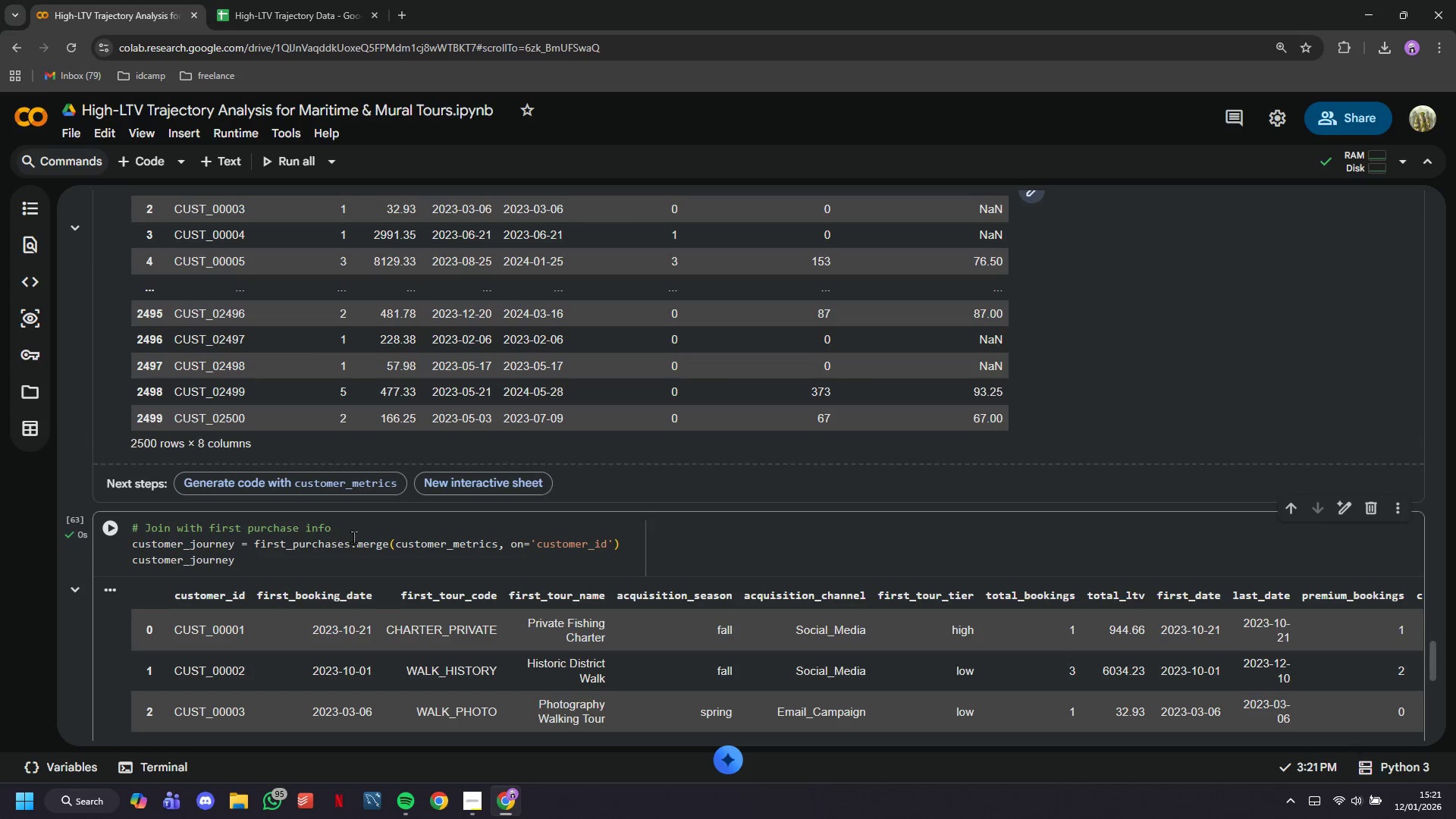 
scroll: coordinate [344, 643], scroll_direction: down, amount: 5.0
 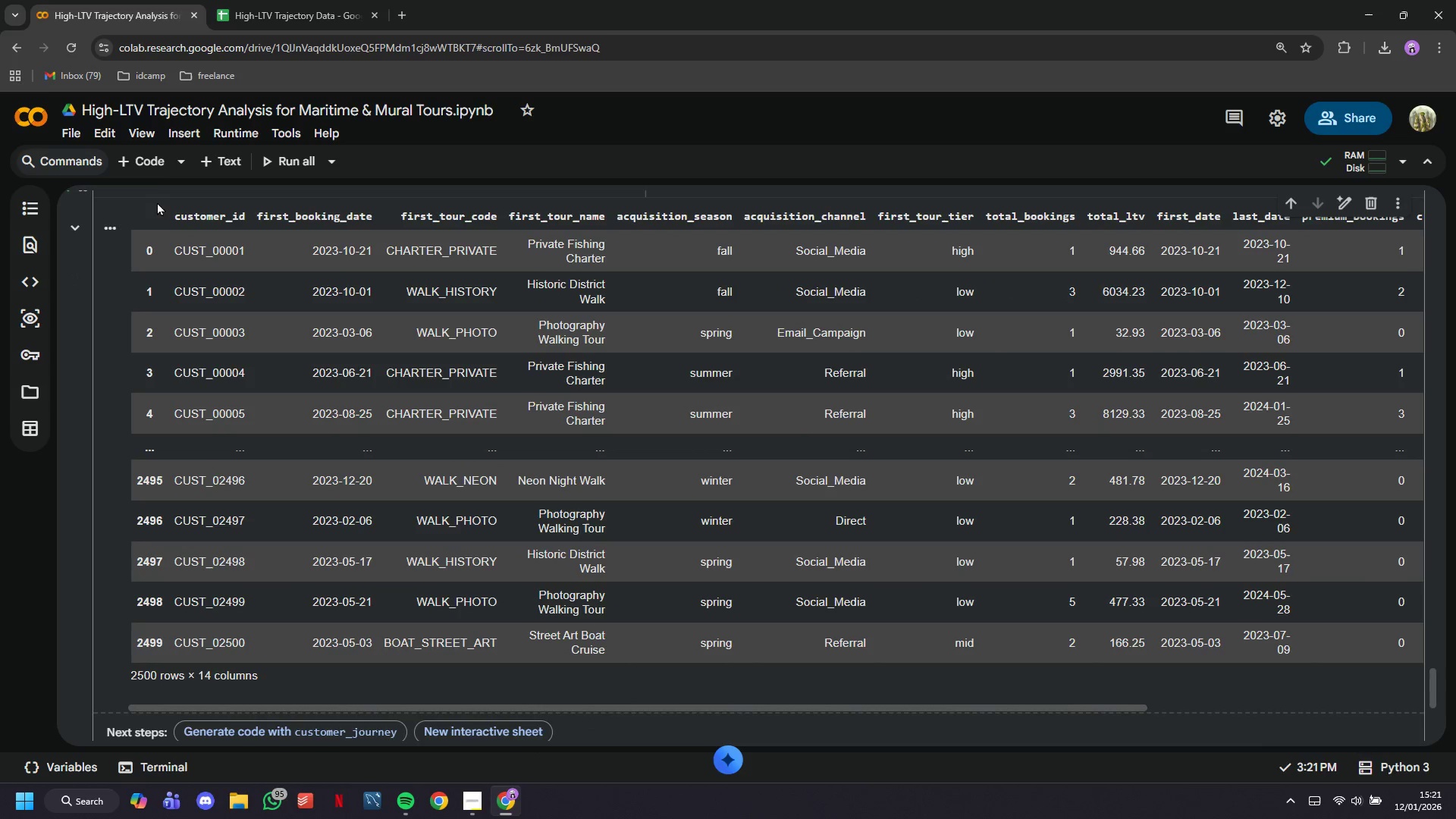 
left_click([145, 174])
 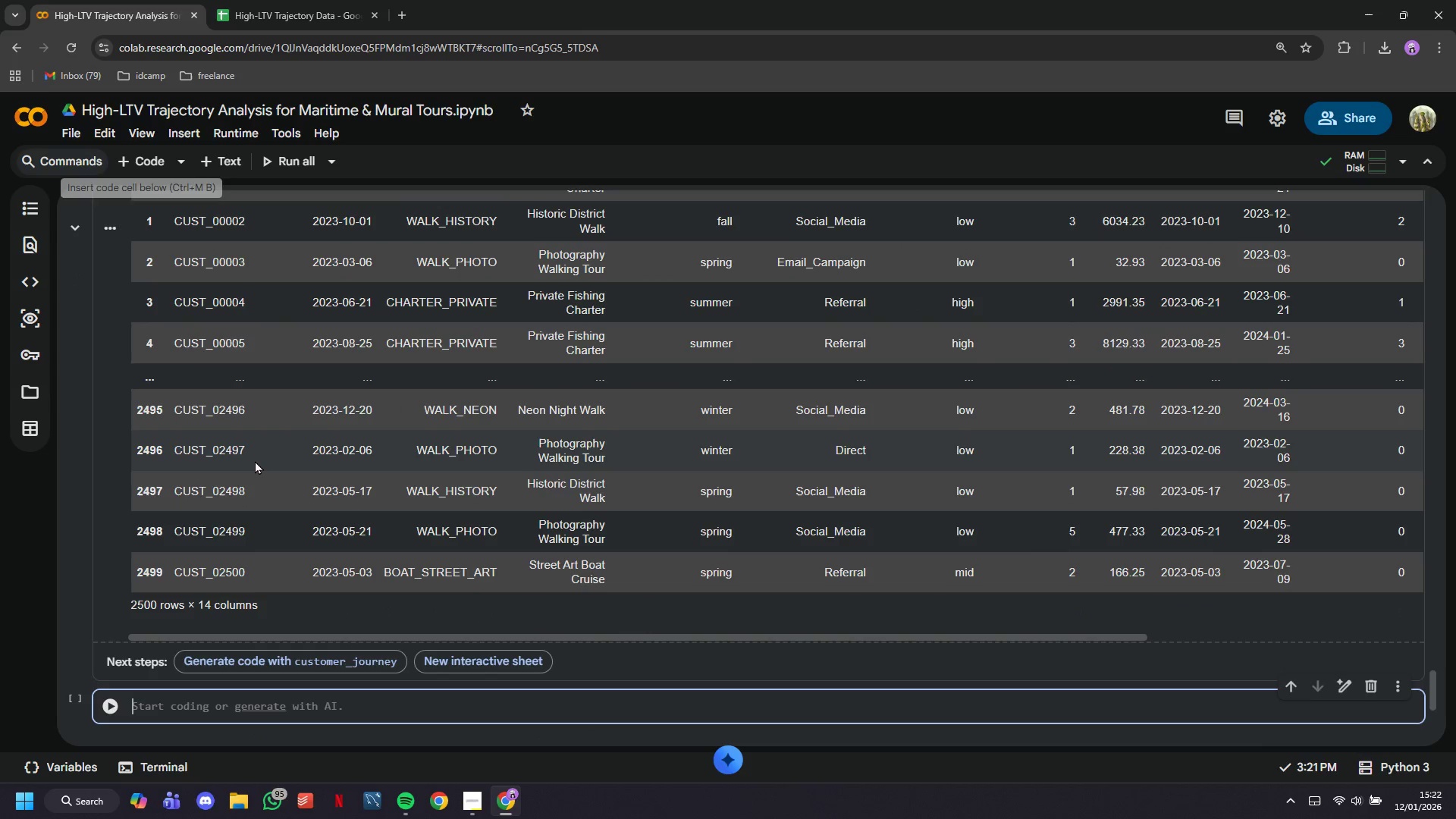 
type(# Create cohort identifier)
 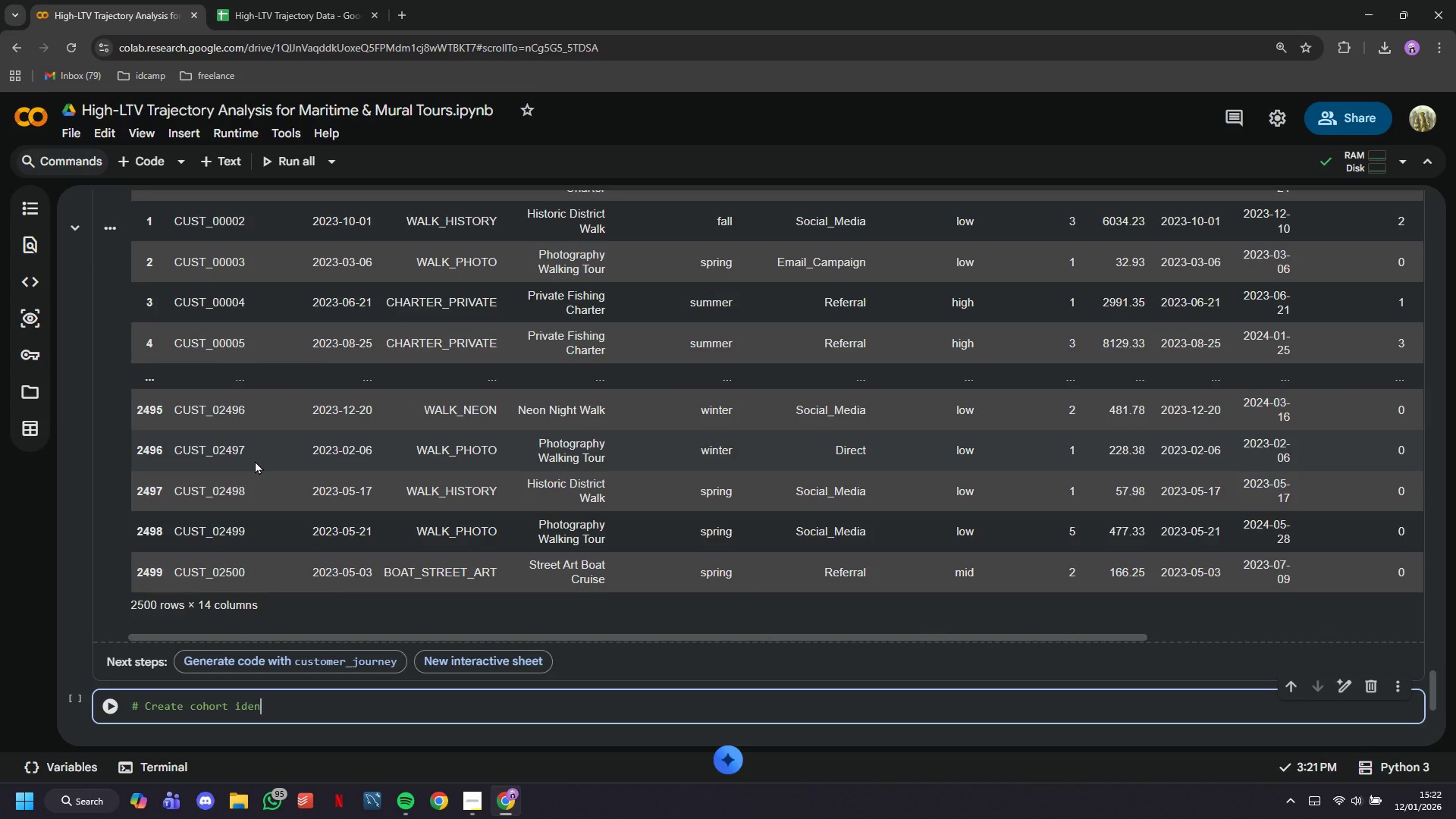 
key(Enter)
 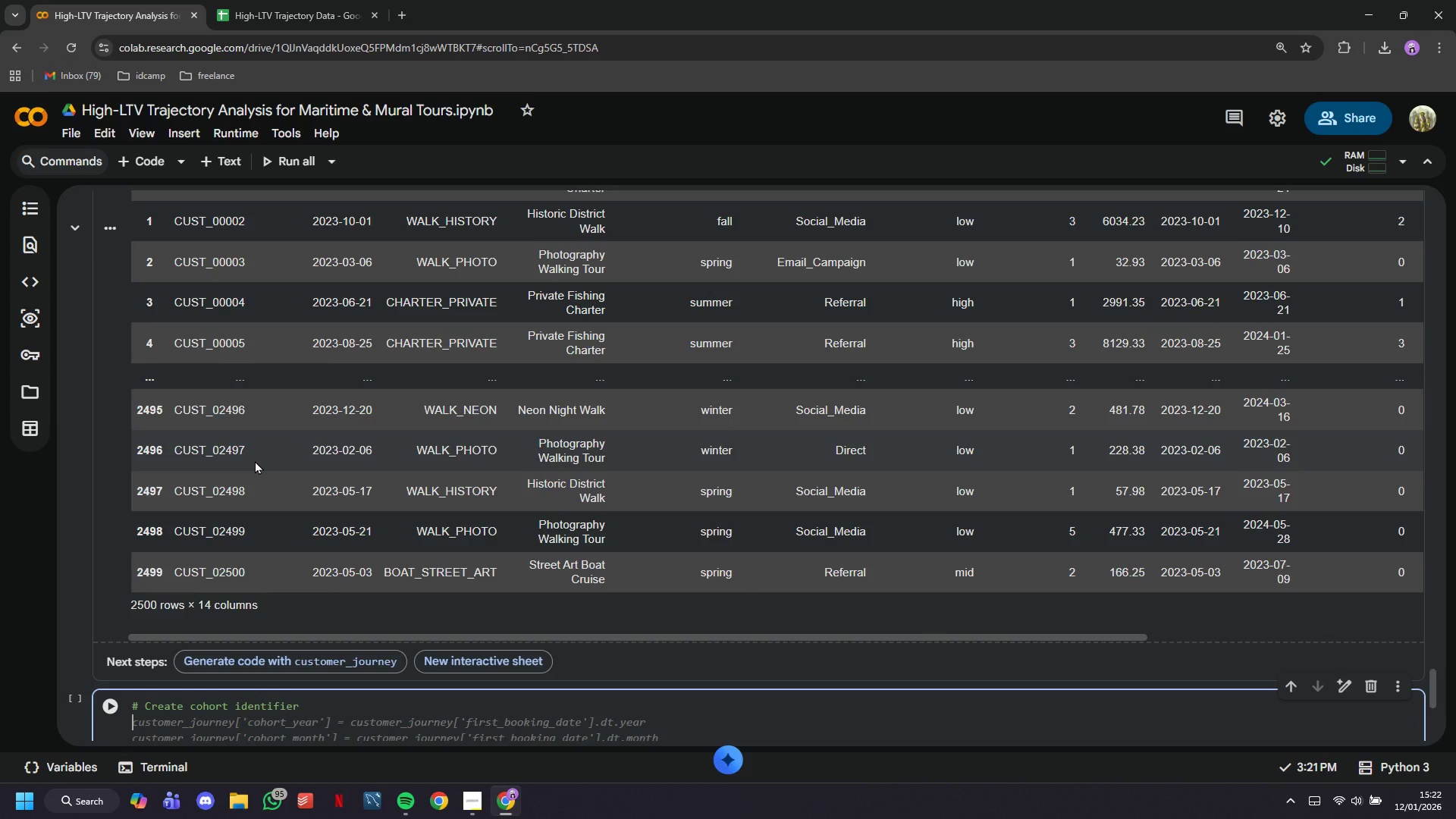 
type(cuts)
key(Backspace)
key(Backspace)
type(stomer_journey['cohort)
 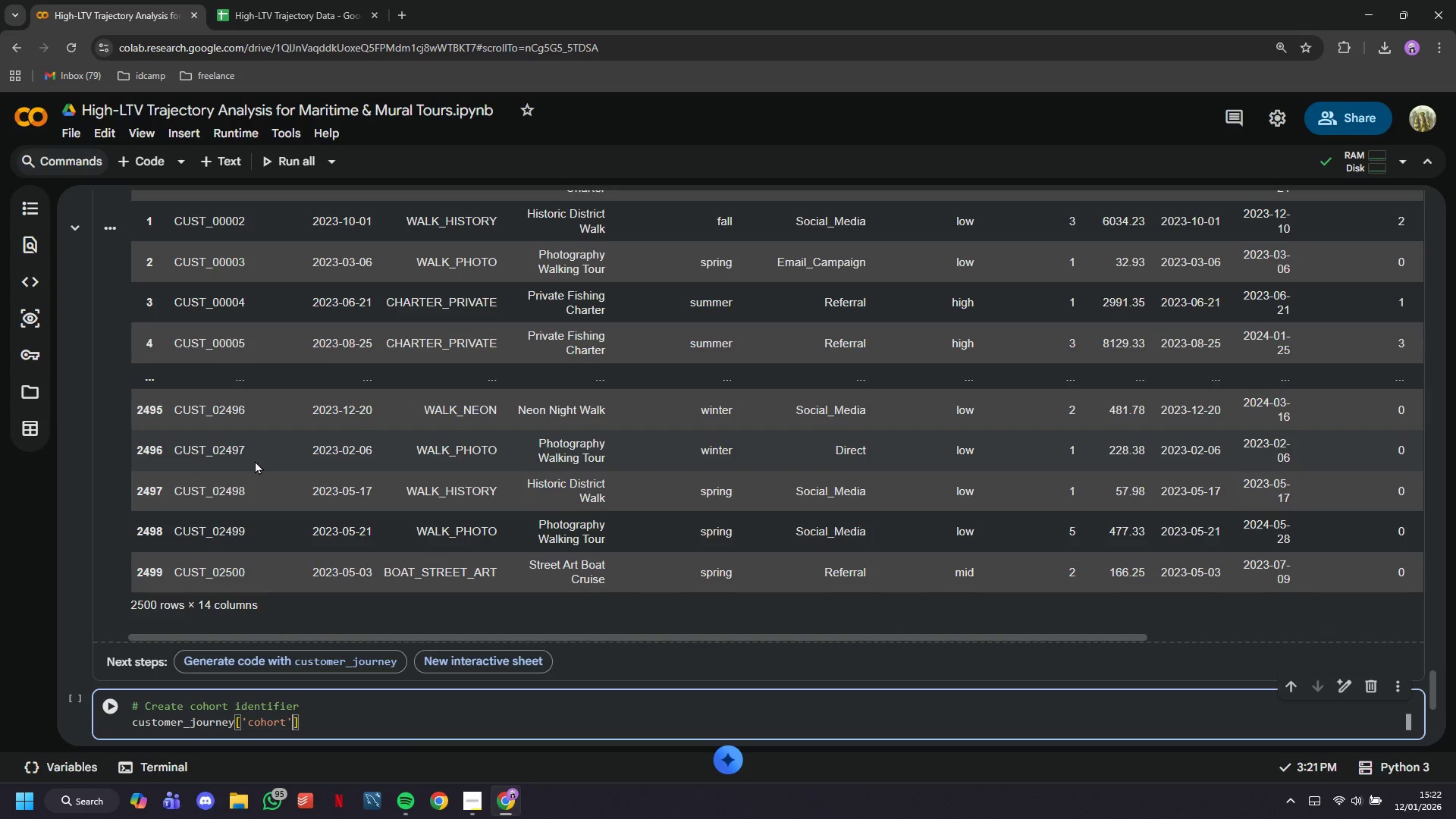 
 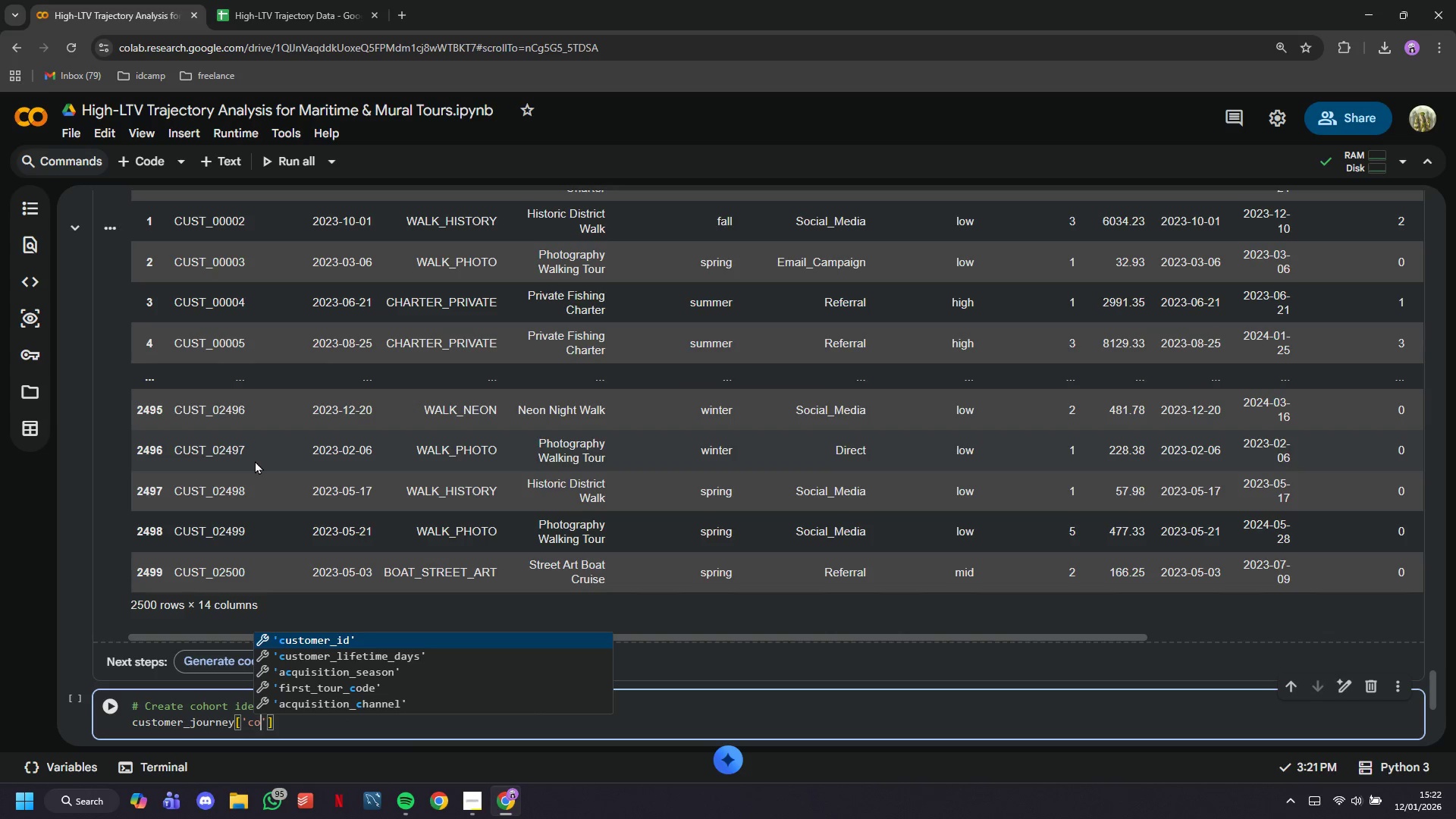 
key(ArrowRight)
 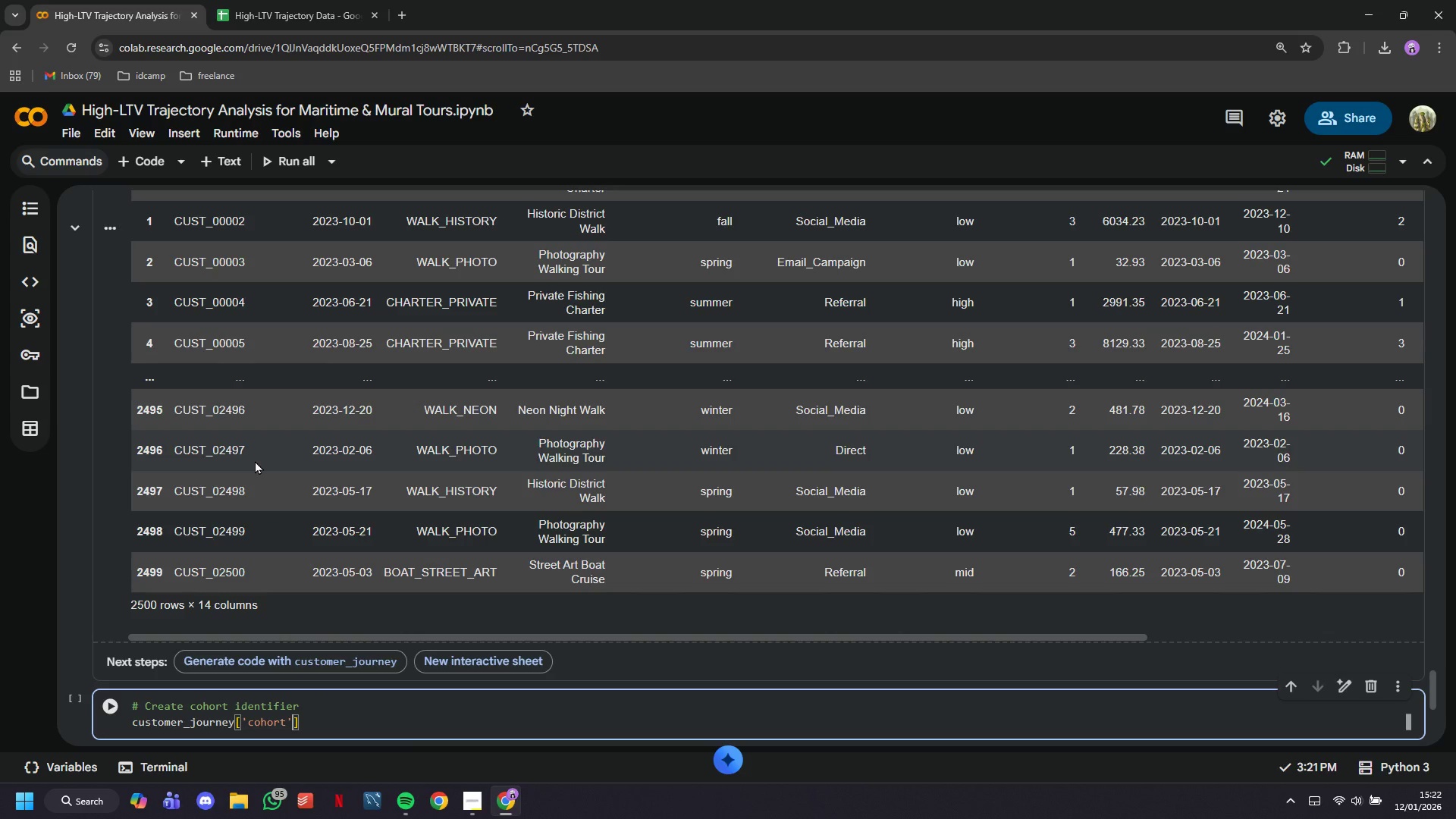 
key(ArrowRight)
 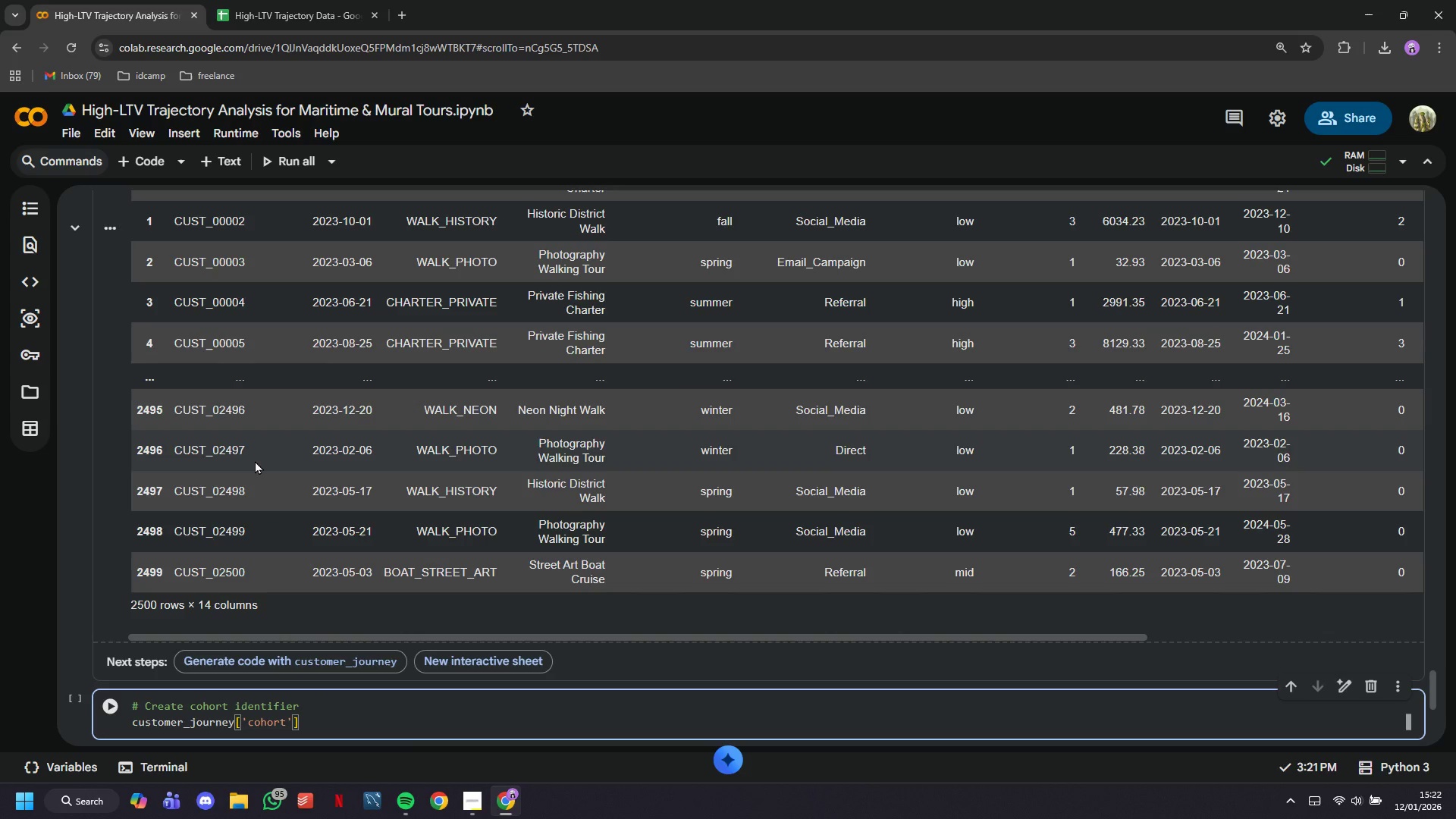 
key(Space)
 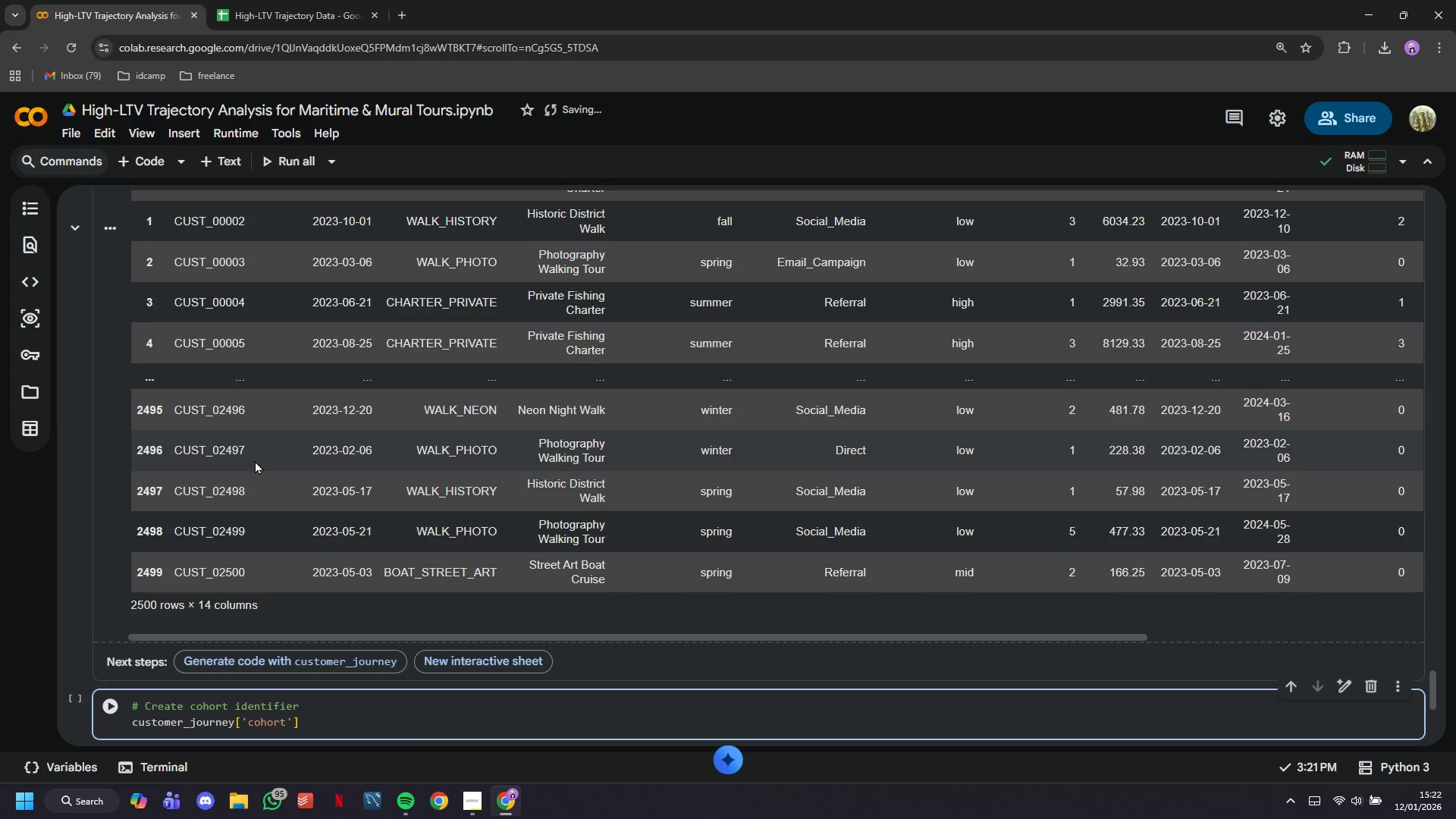 
key(Equal)
 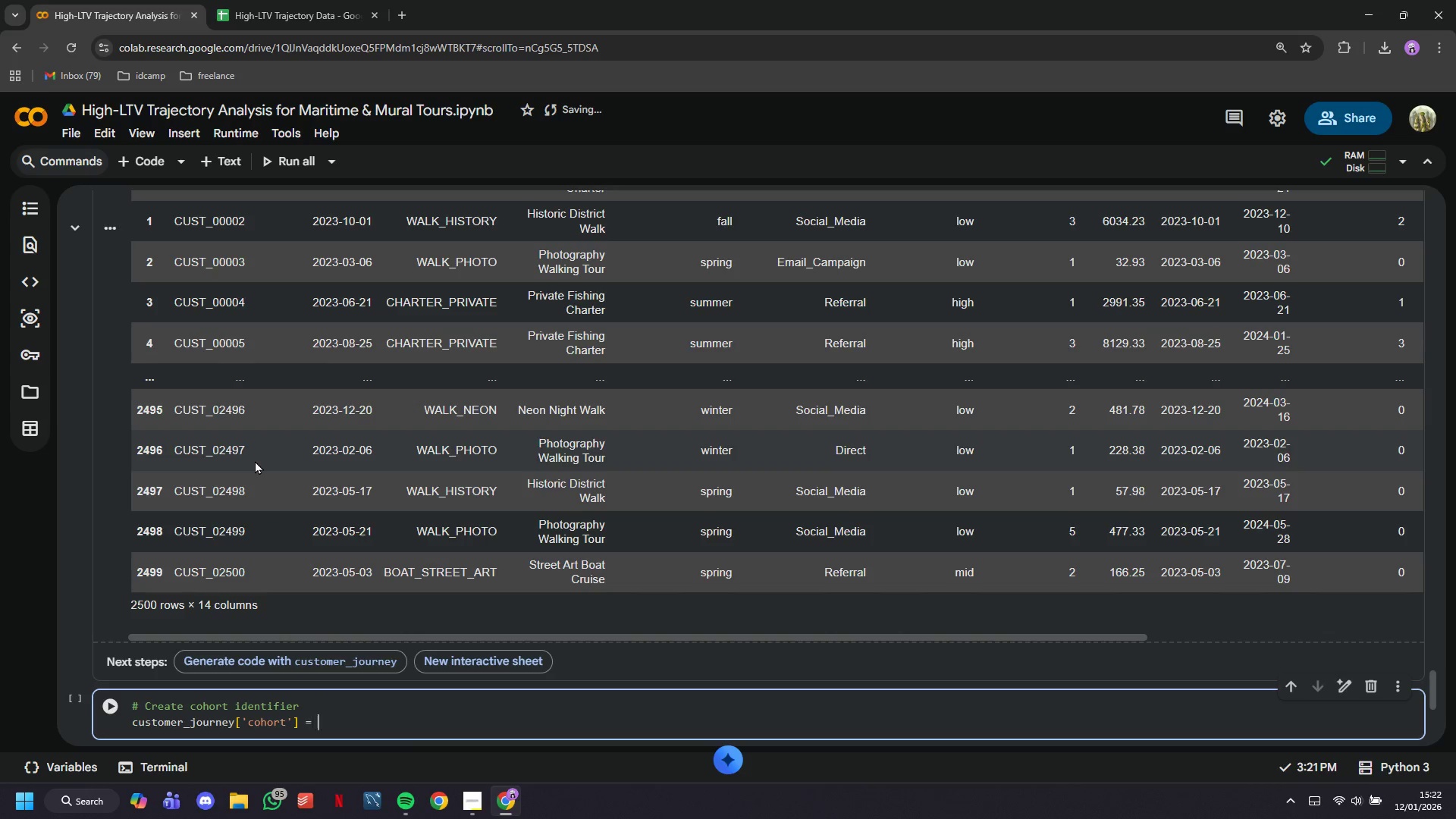 
key(Space)
 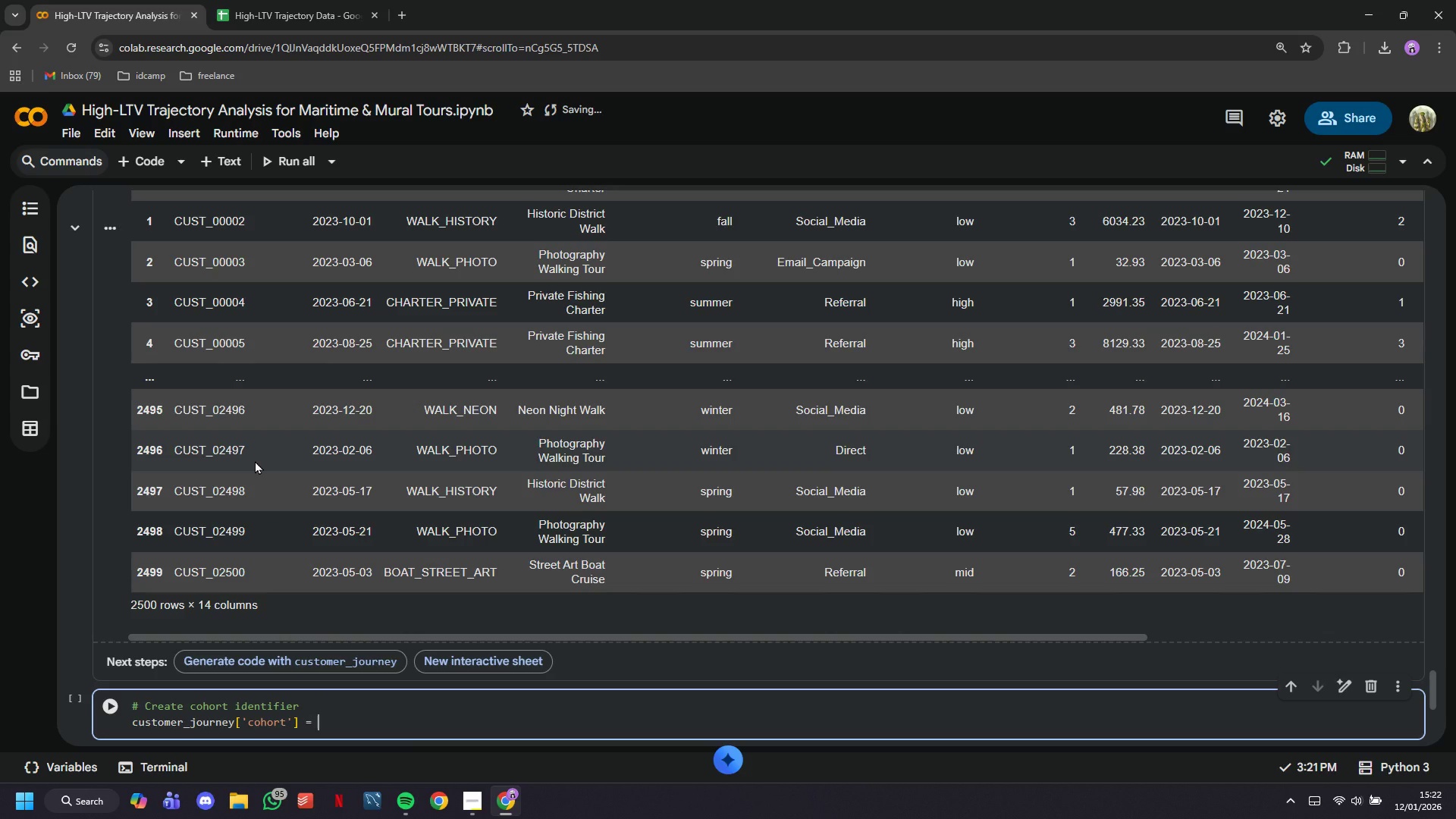 
key(Shift+9)
 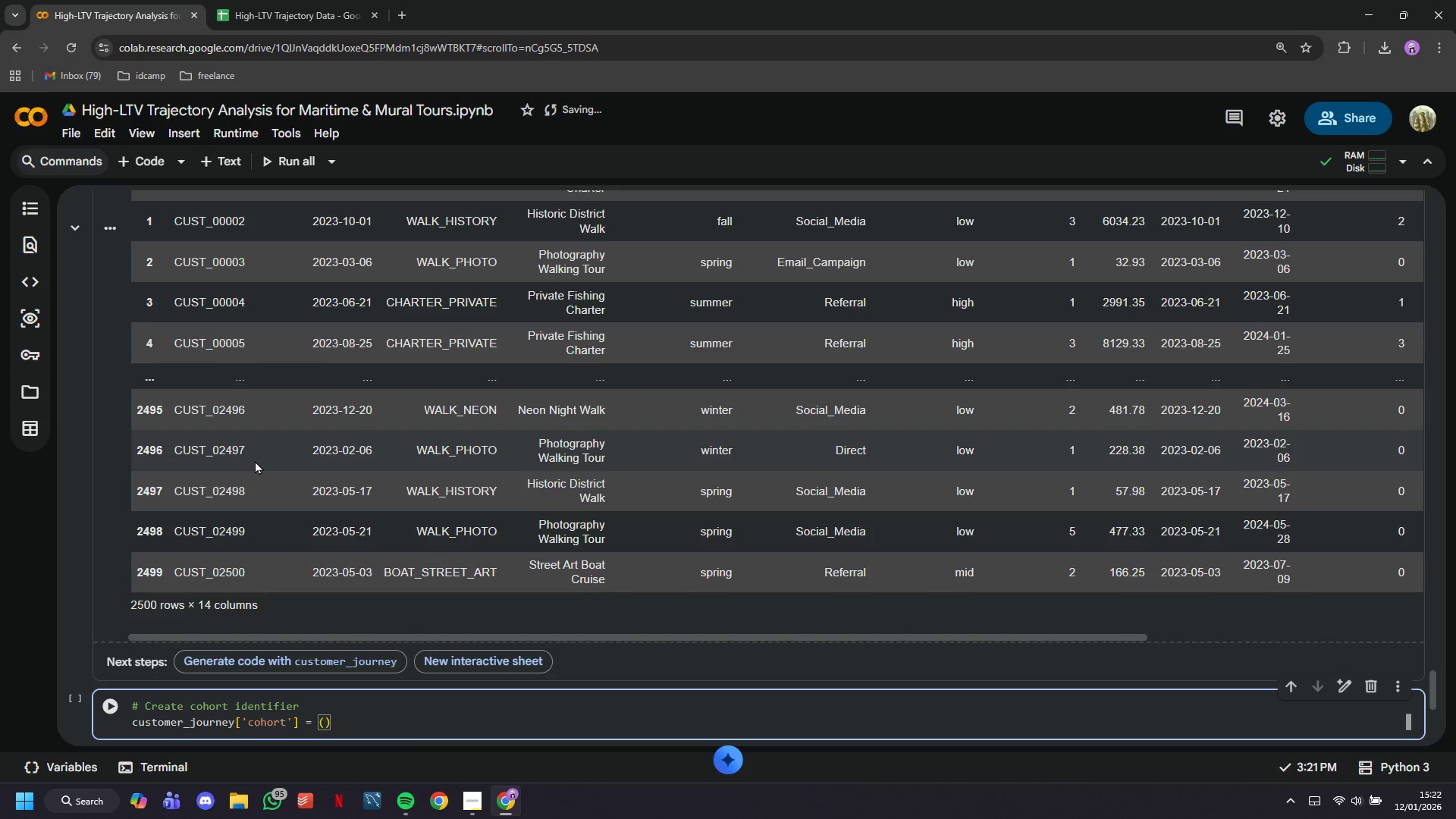 
key(Enter)
 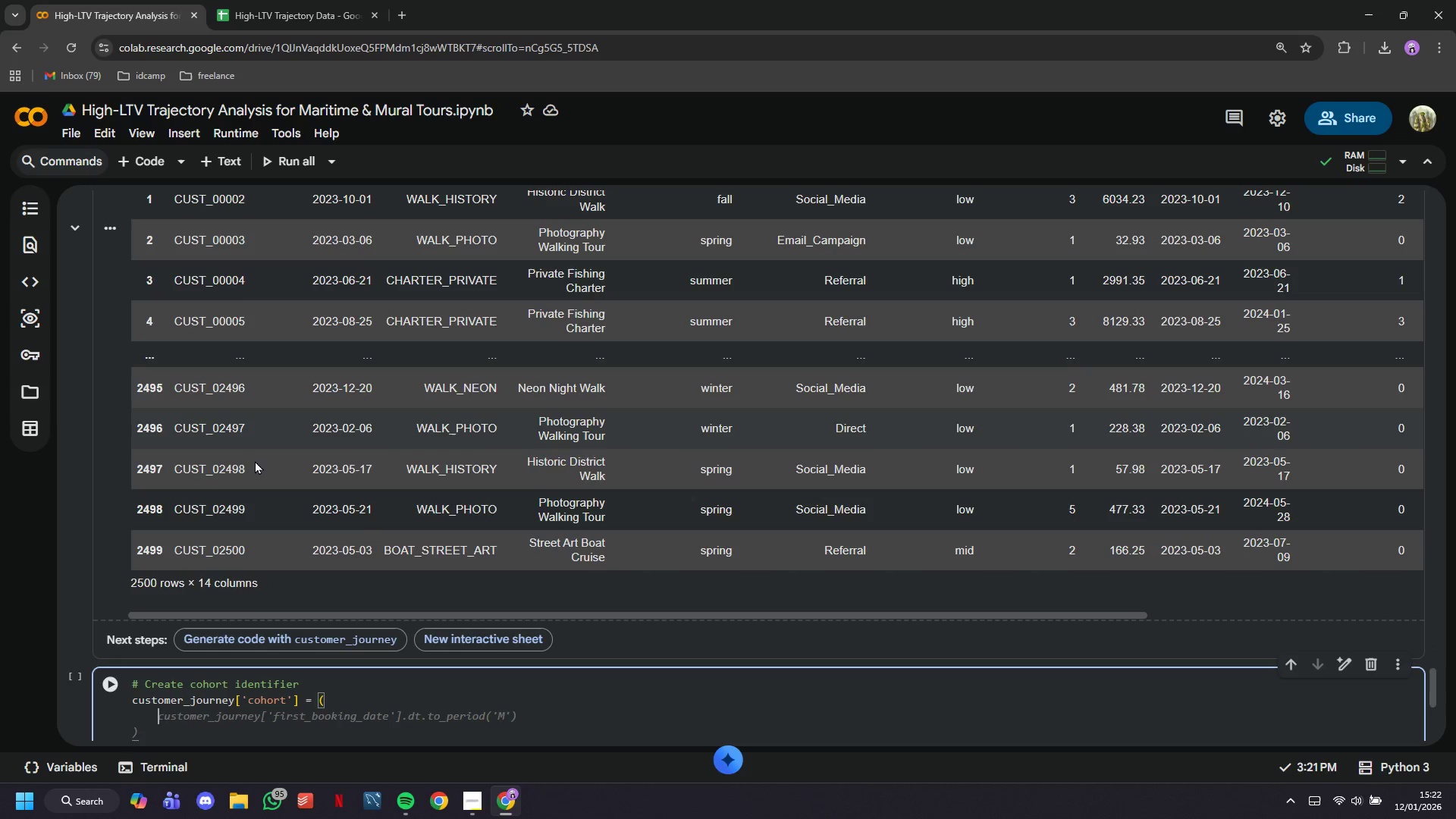 
type(customer_journey['first-tour_a)
key(Backspace)
type(name)
 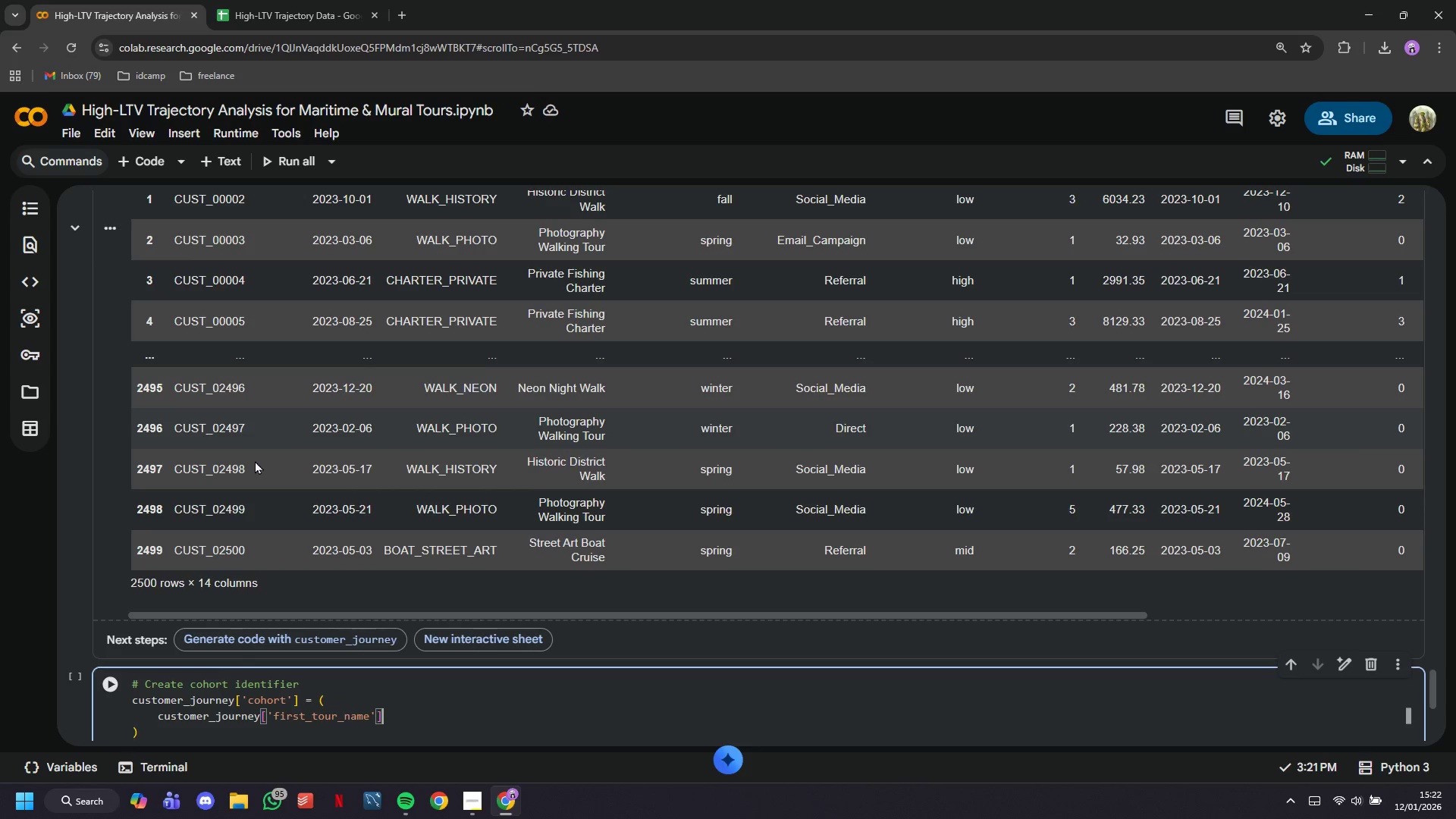 
 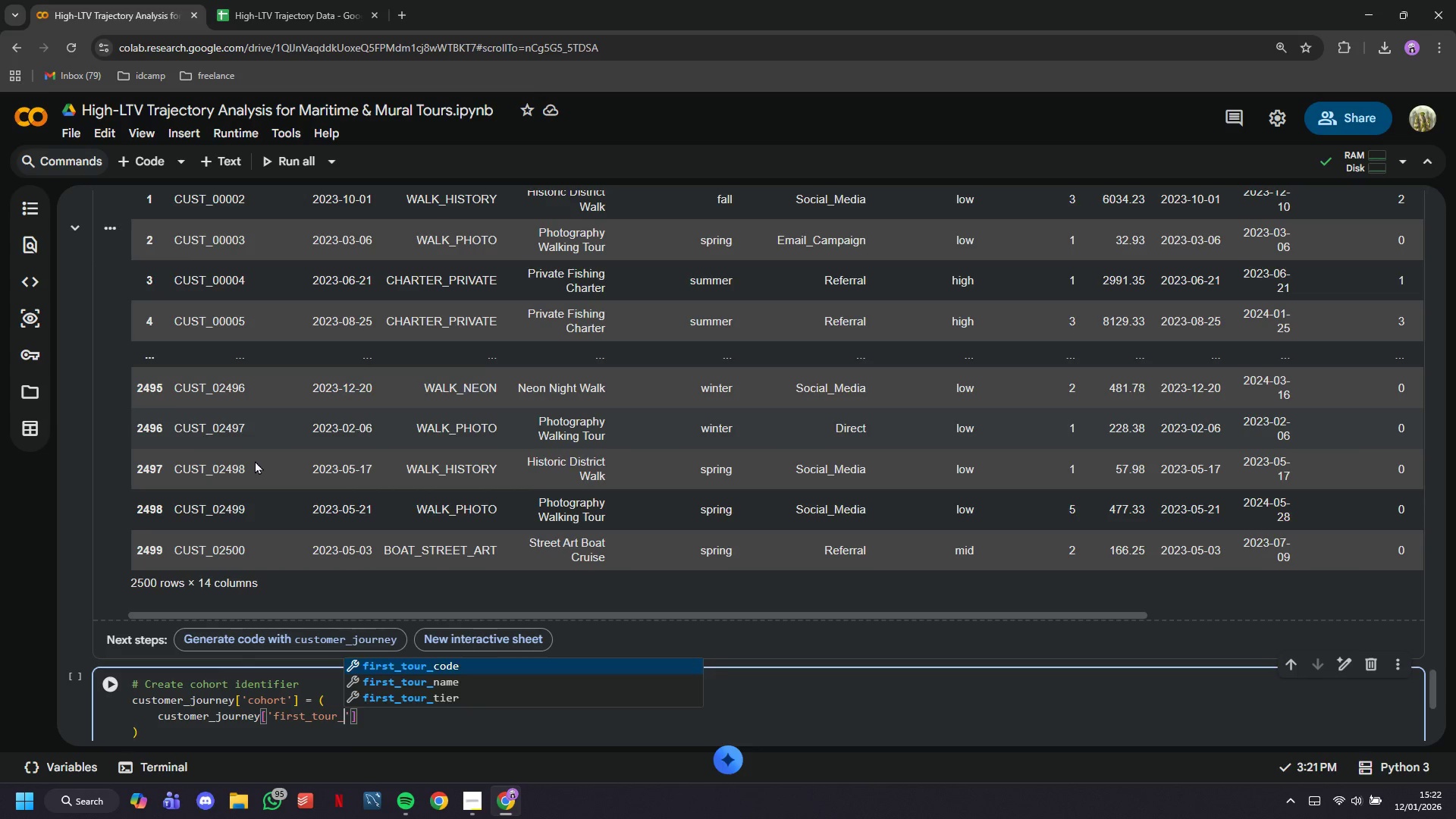 
key(ArrowRight)
 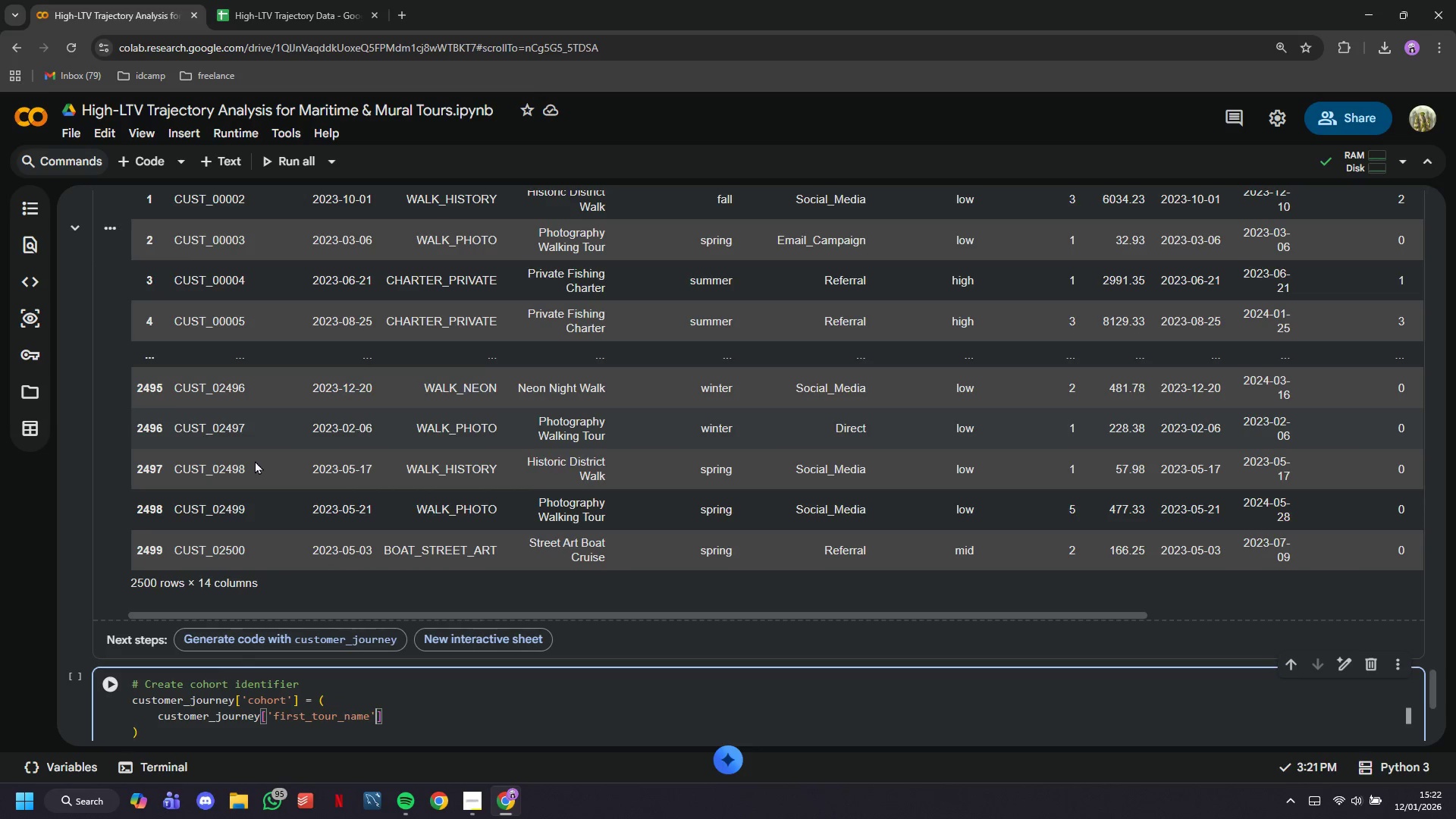 
key(ArrowRight)
 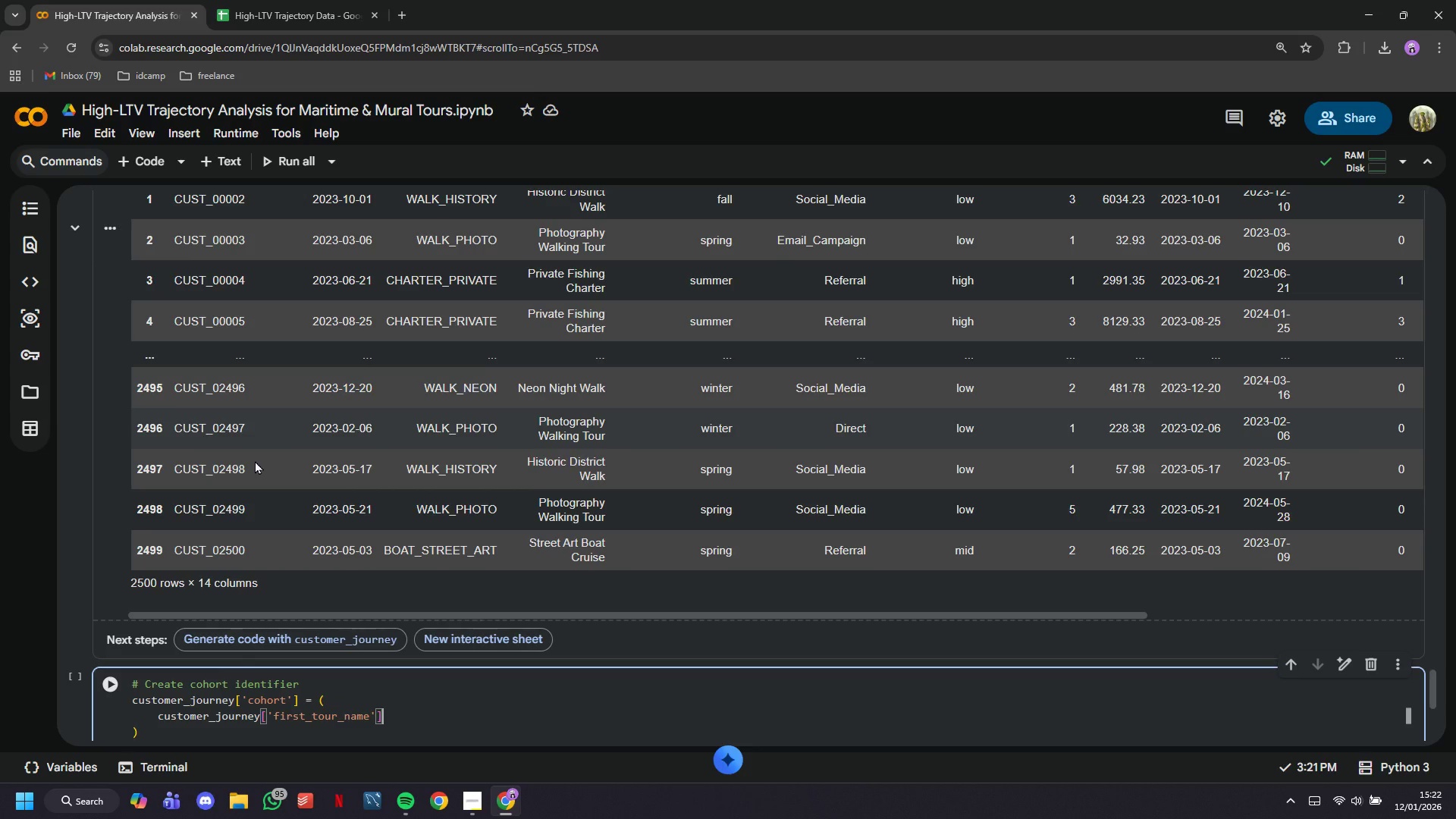 
key(Space)
 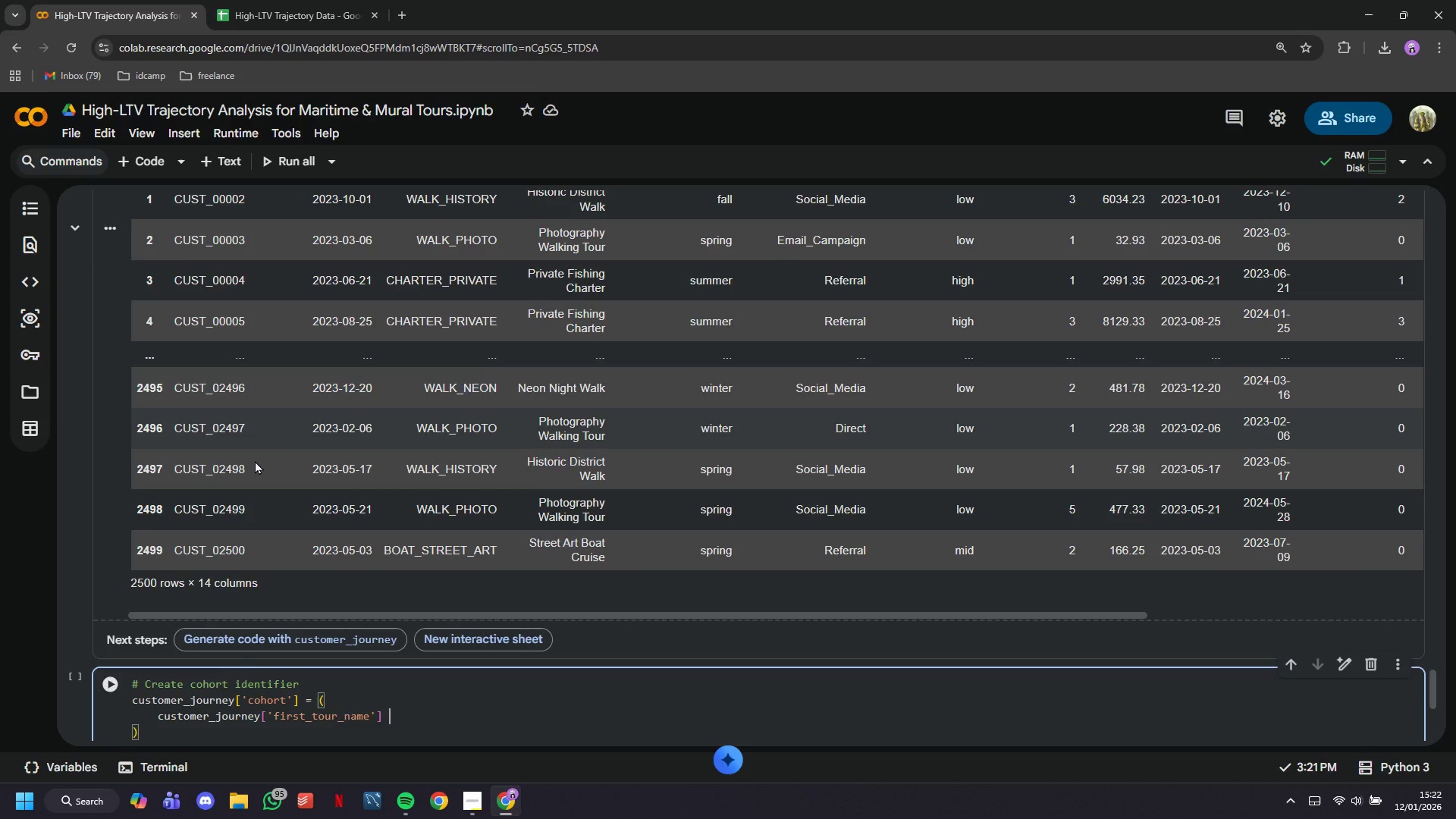 
key(Shift+Equal)
 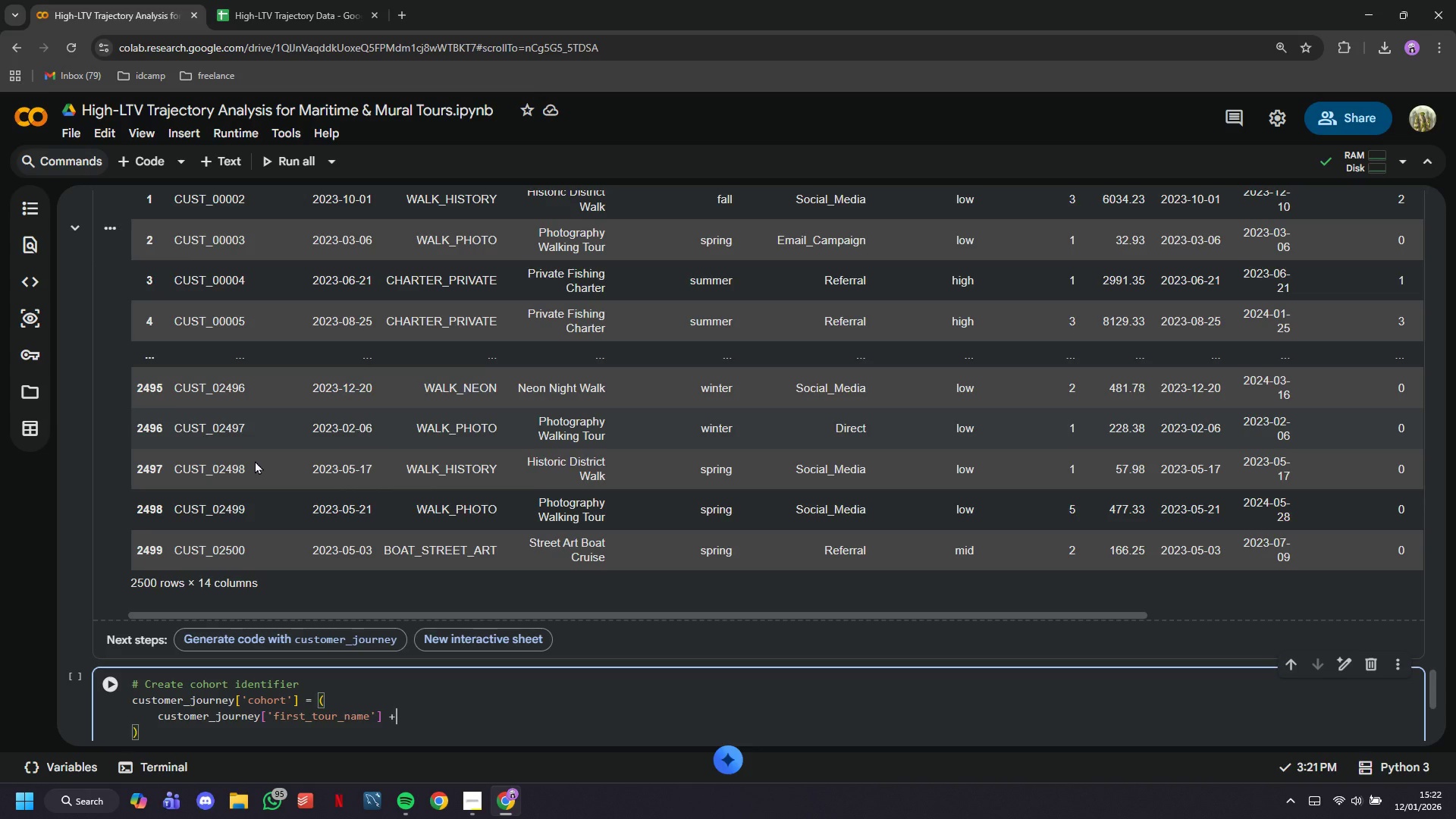 
key(Space)
 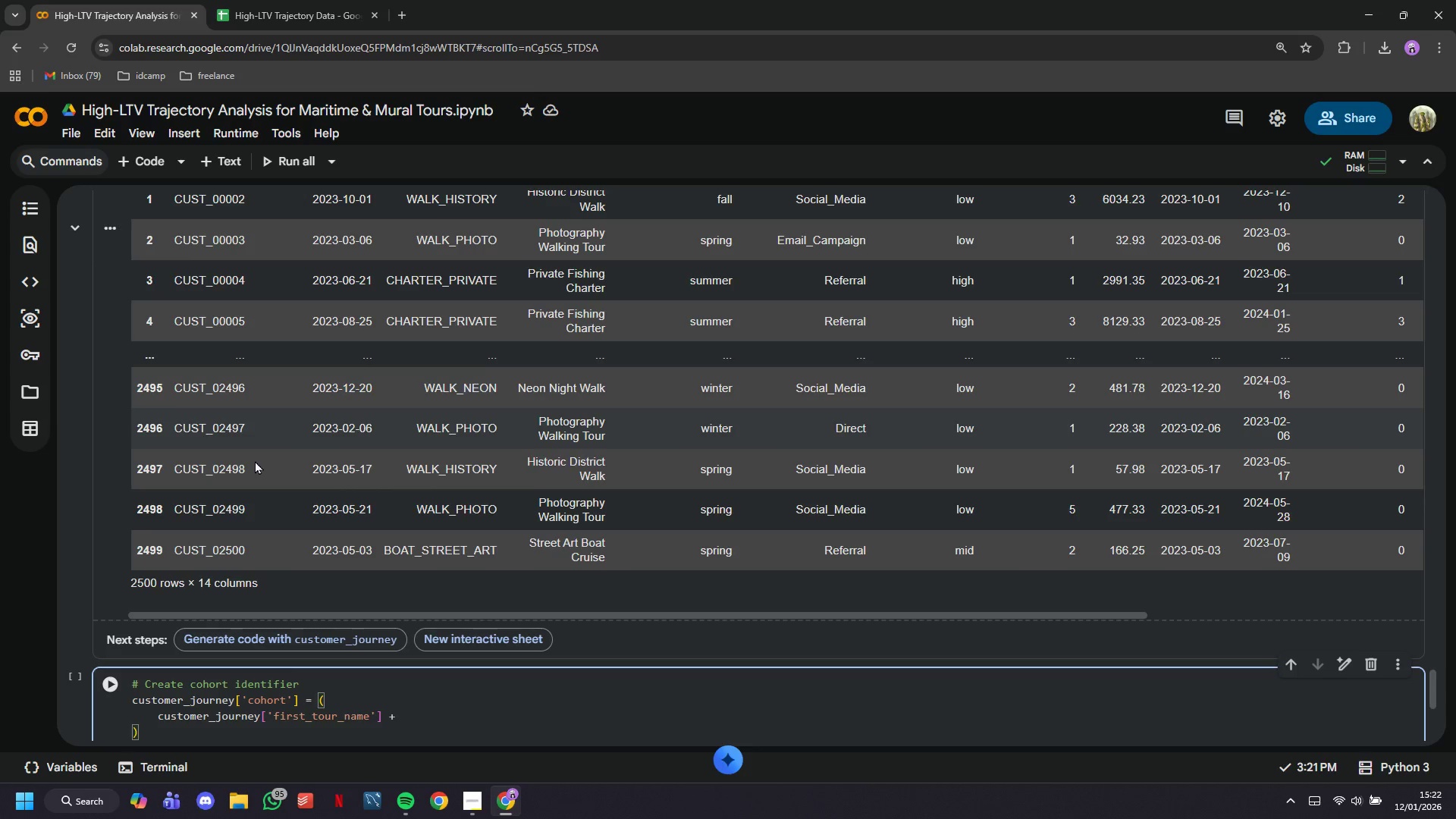 
key(BracketRight)
 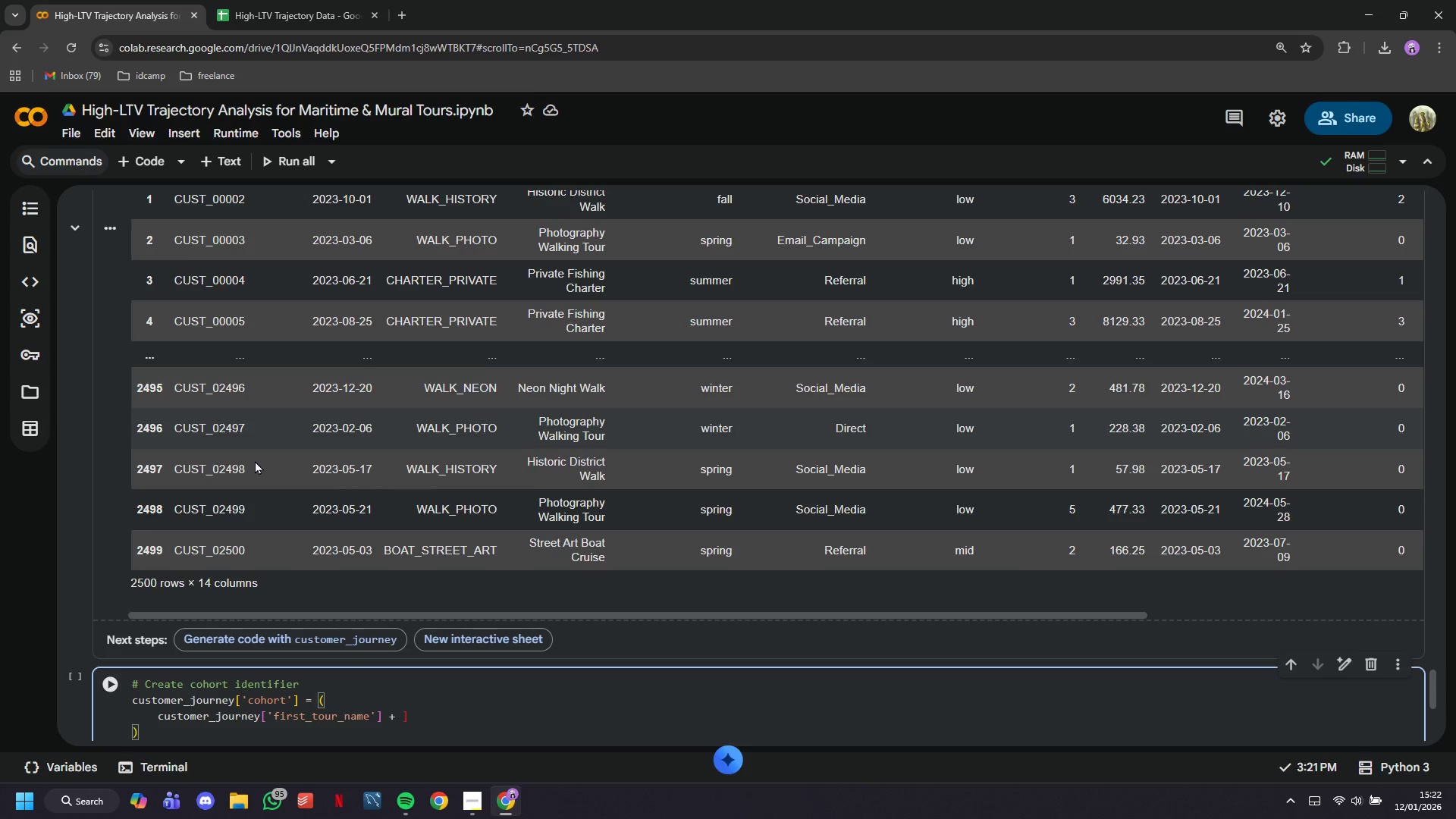 
key(Backspace)
 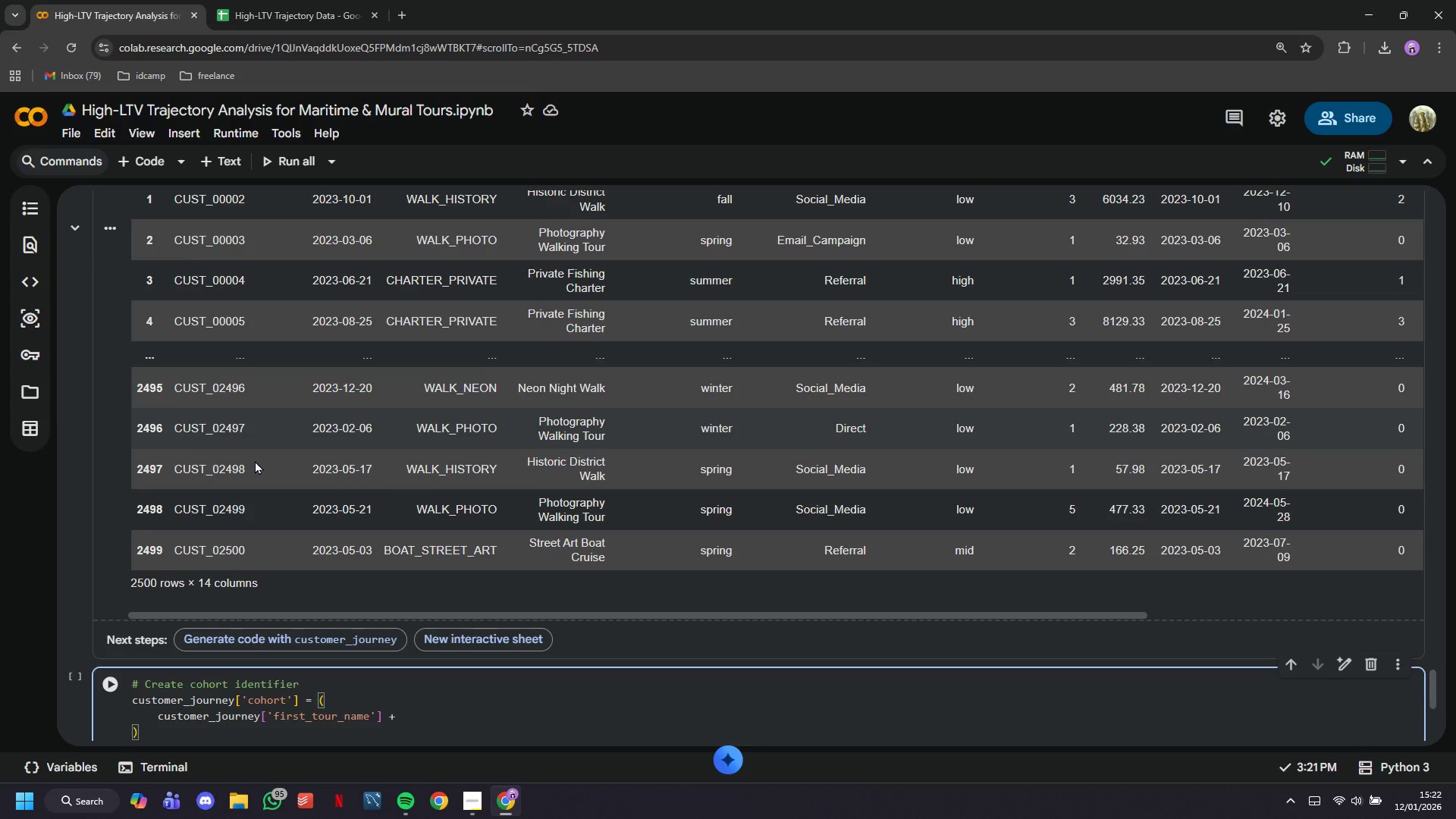 
key(BracketRight)
 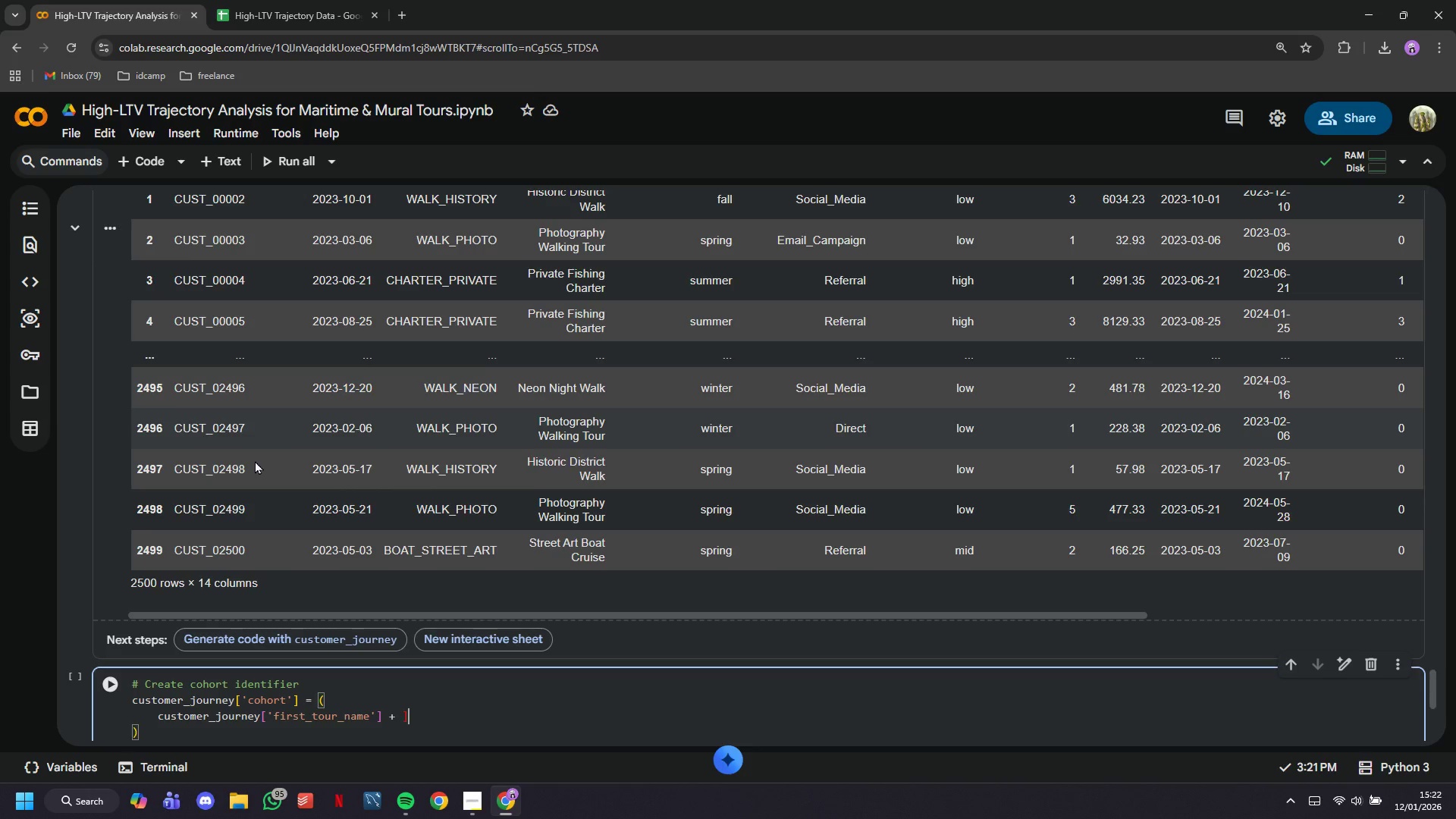 
key(Backspace)
 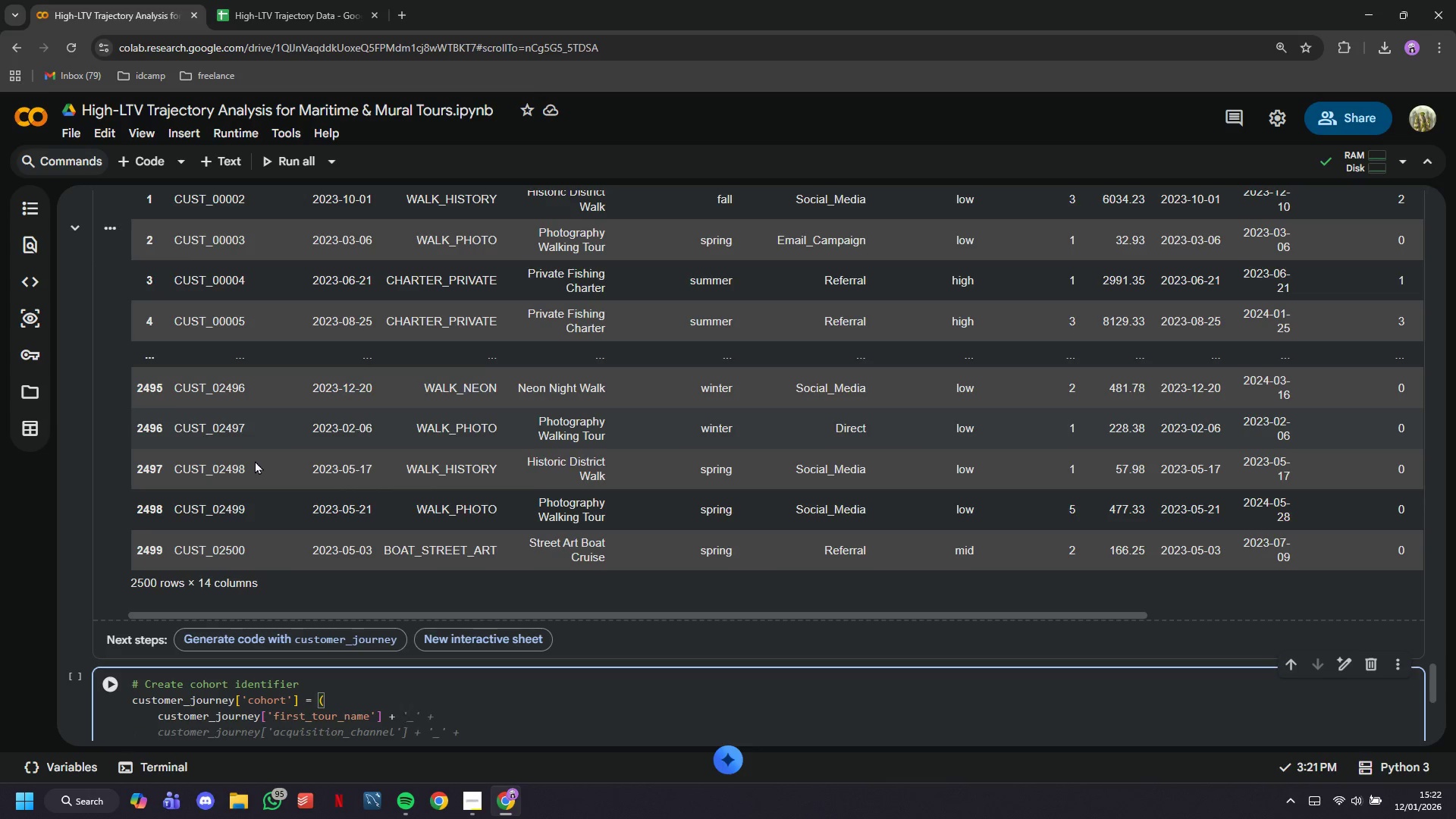 
key(Quote)
 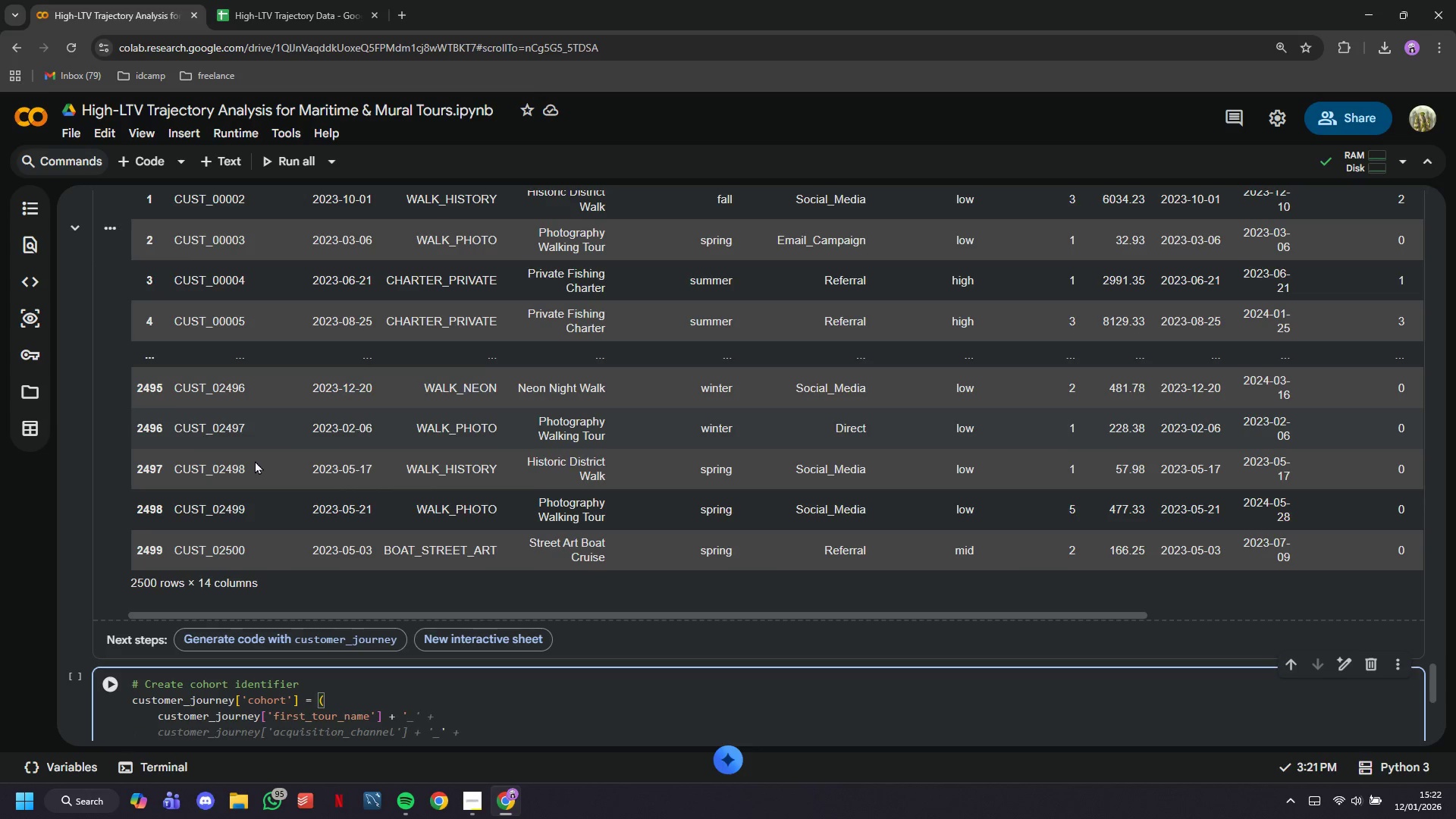 
key(Space)
 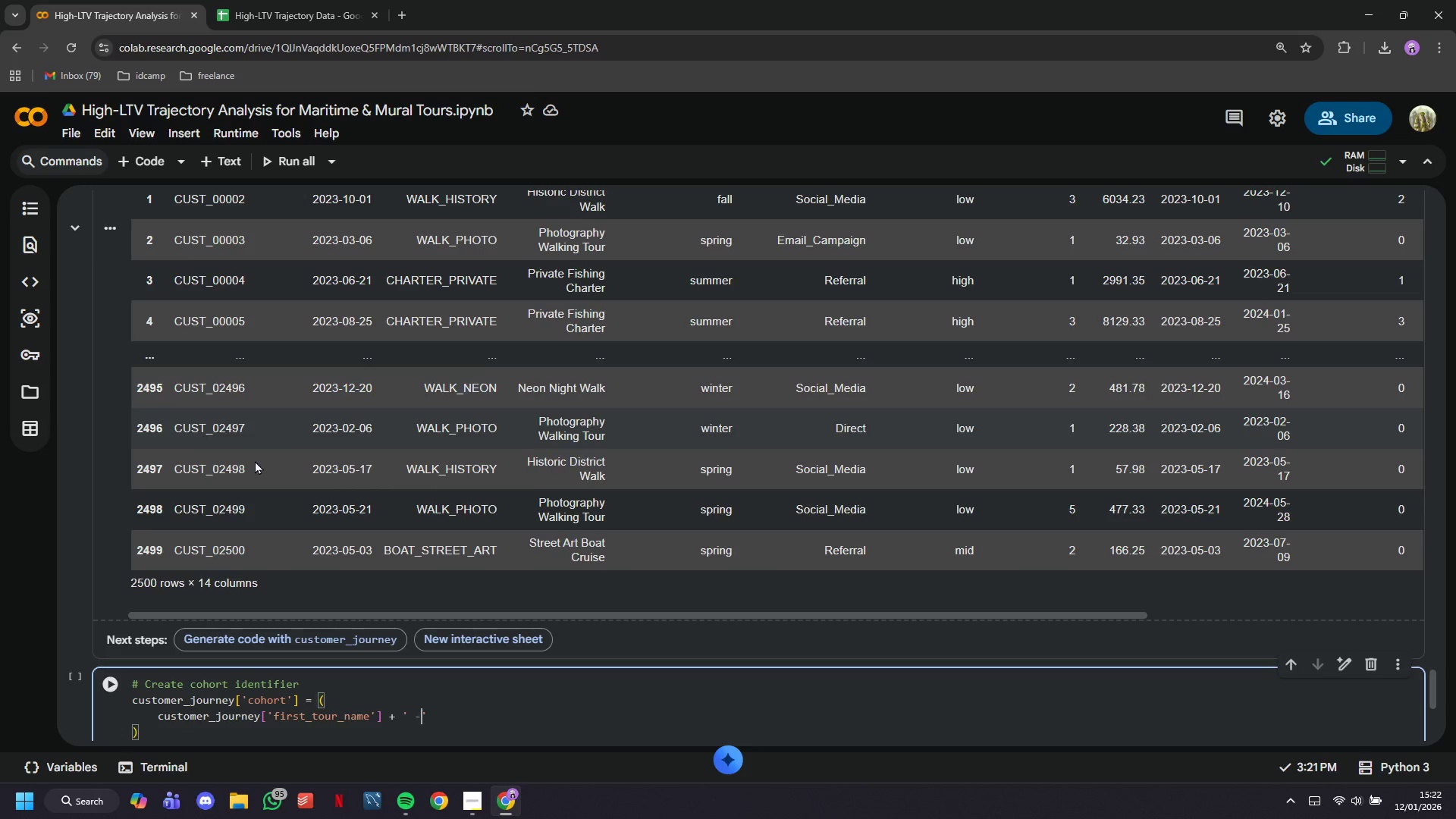 
key(Minus)
 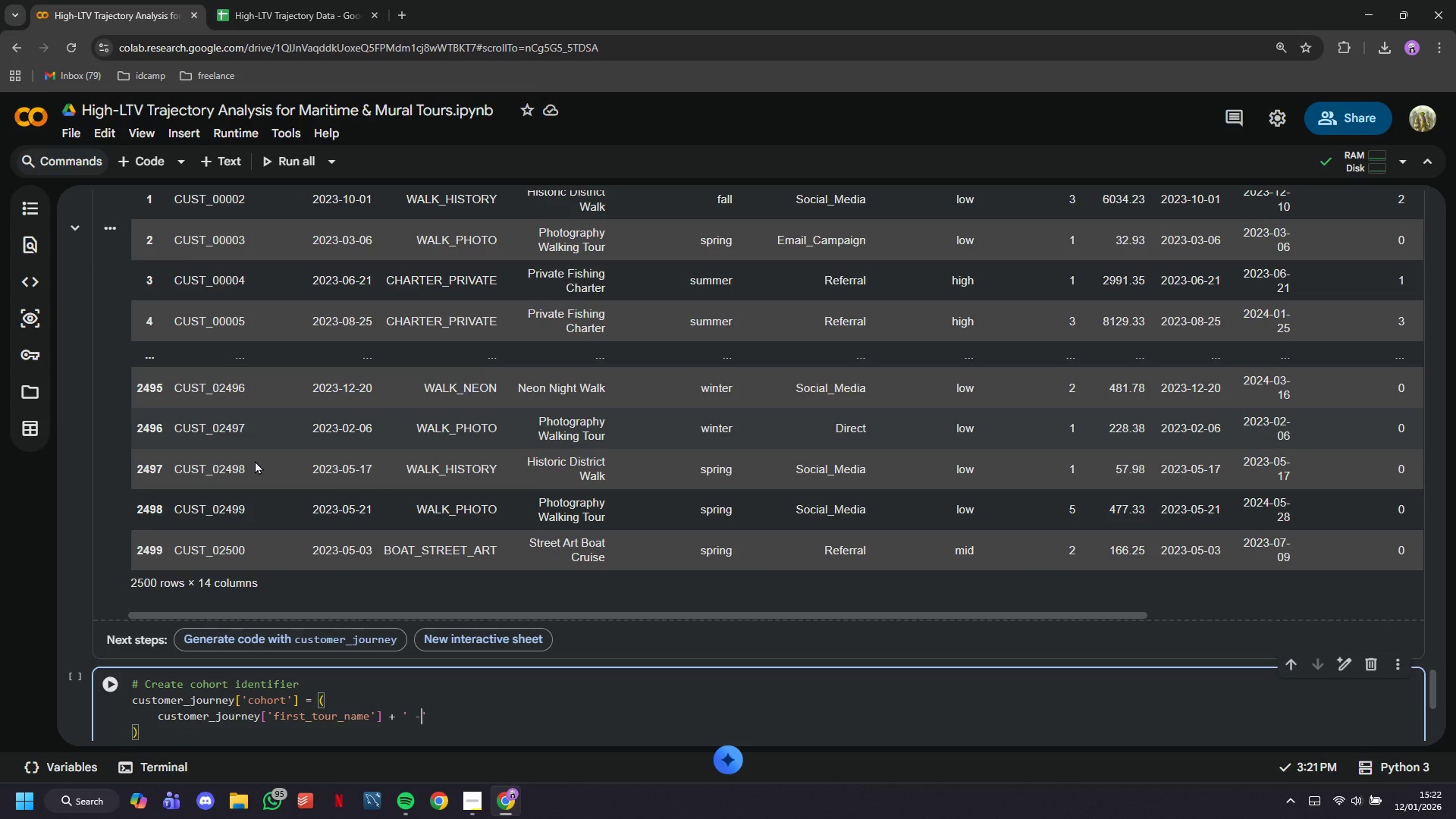 
key(Space)
 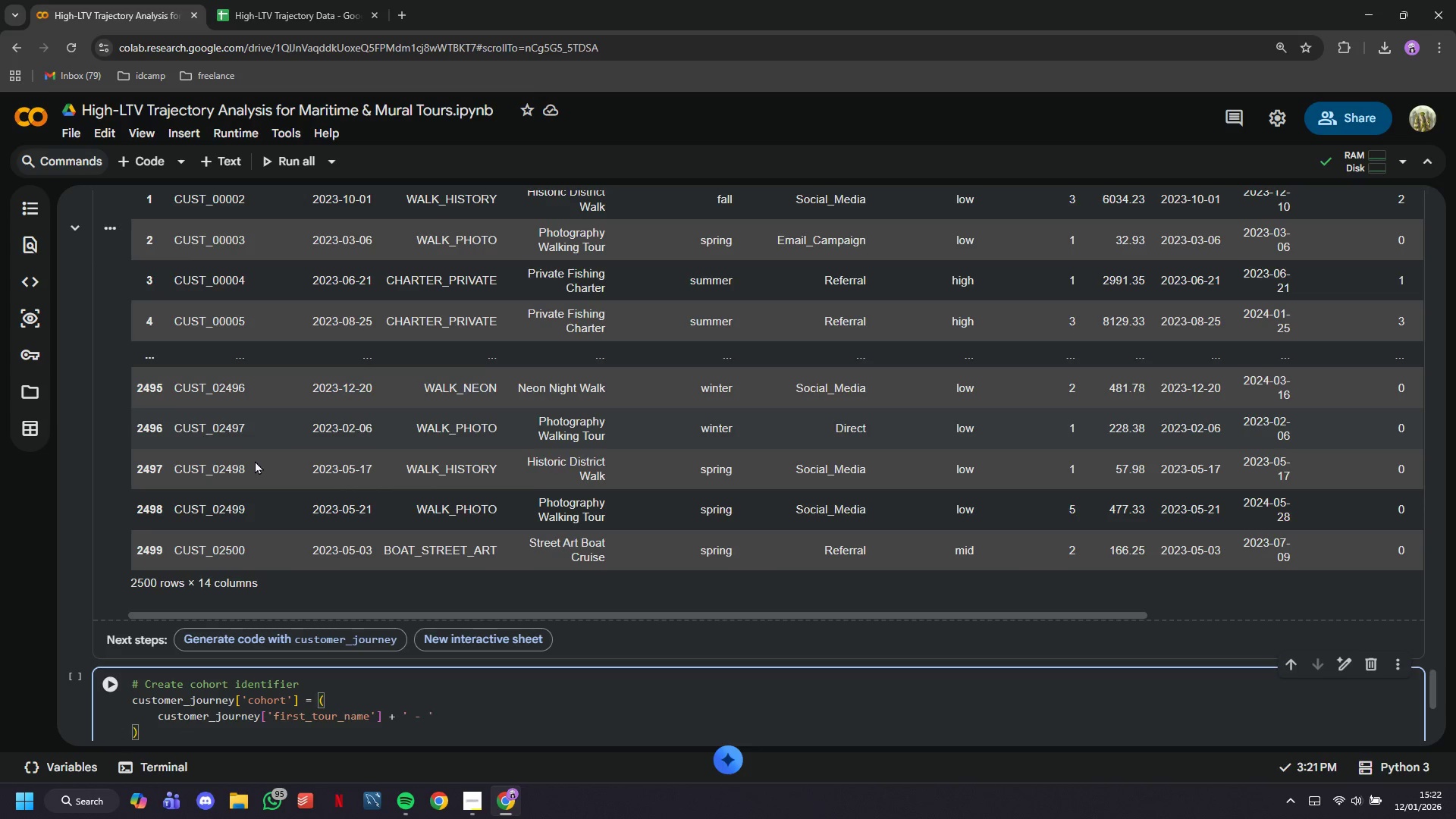 
key(ArrowRight)
 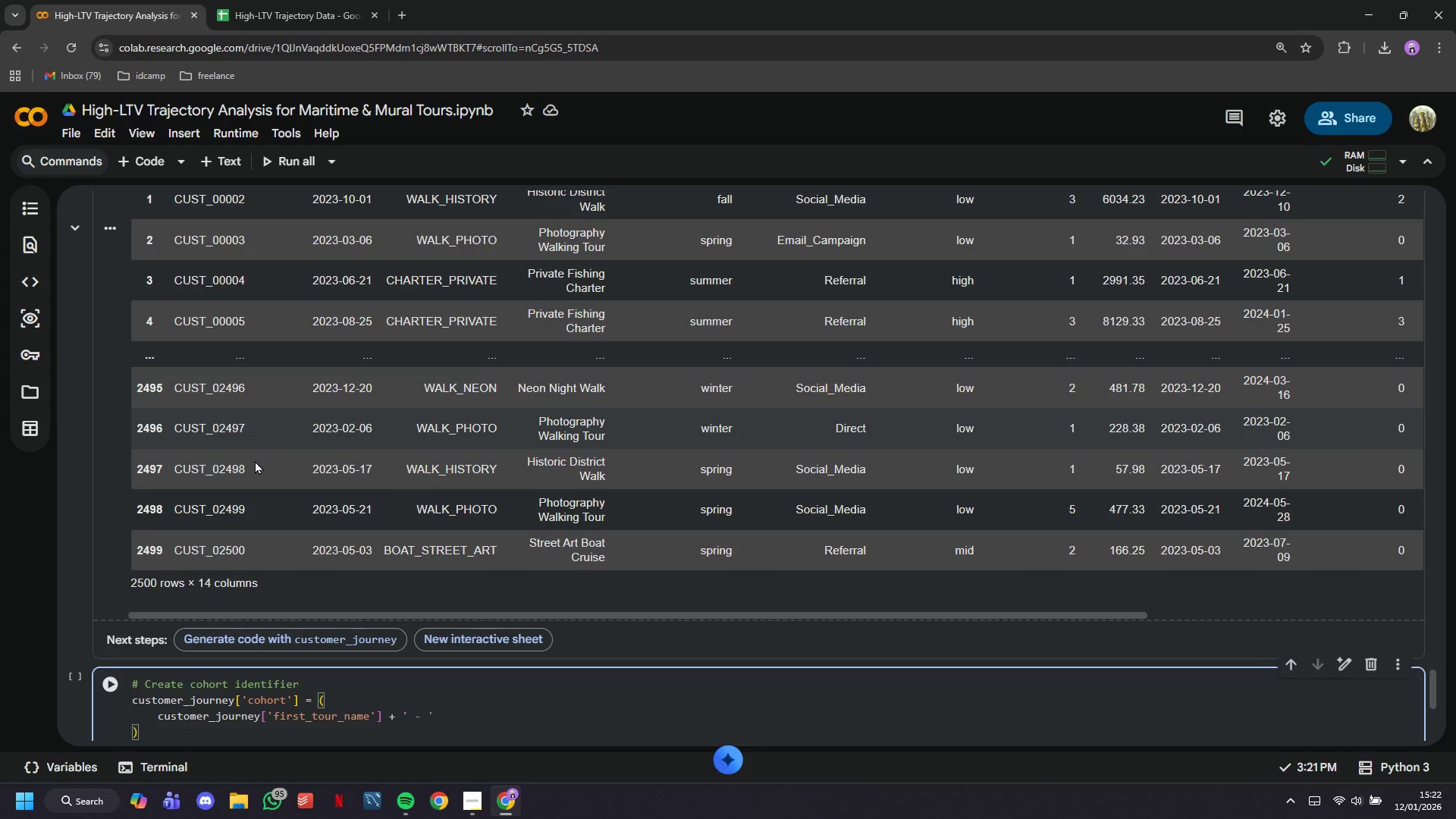 
key(Space)
 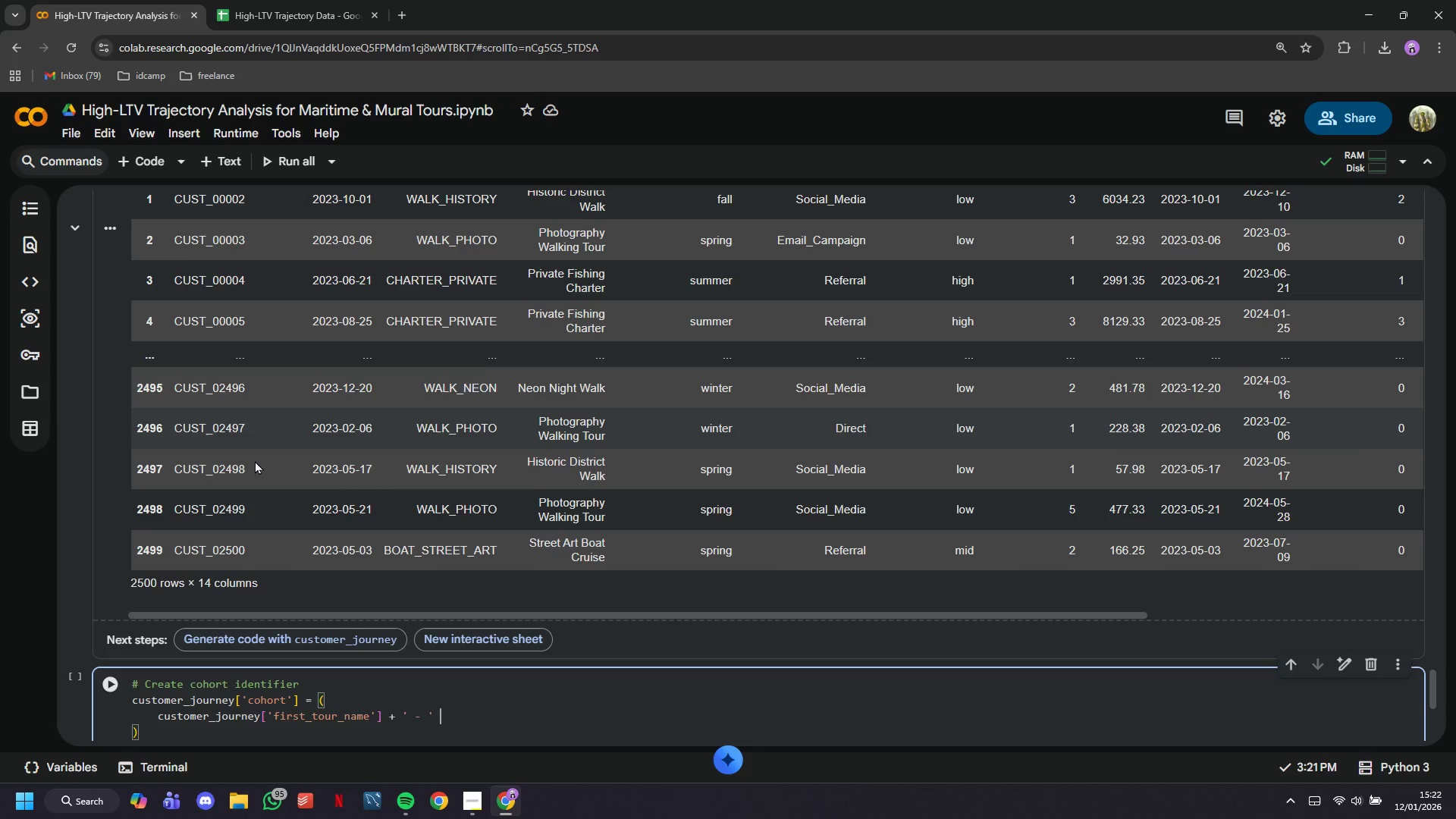 
key(Shift+Equal)
 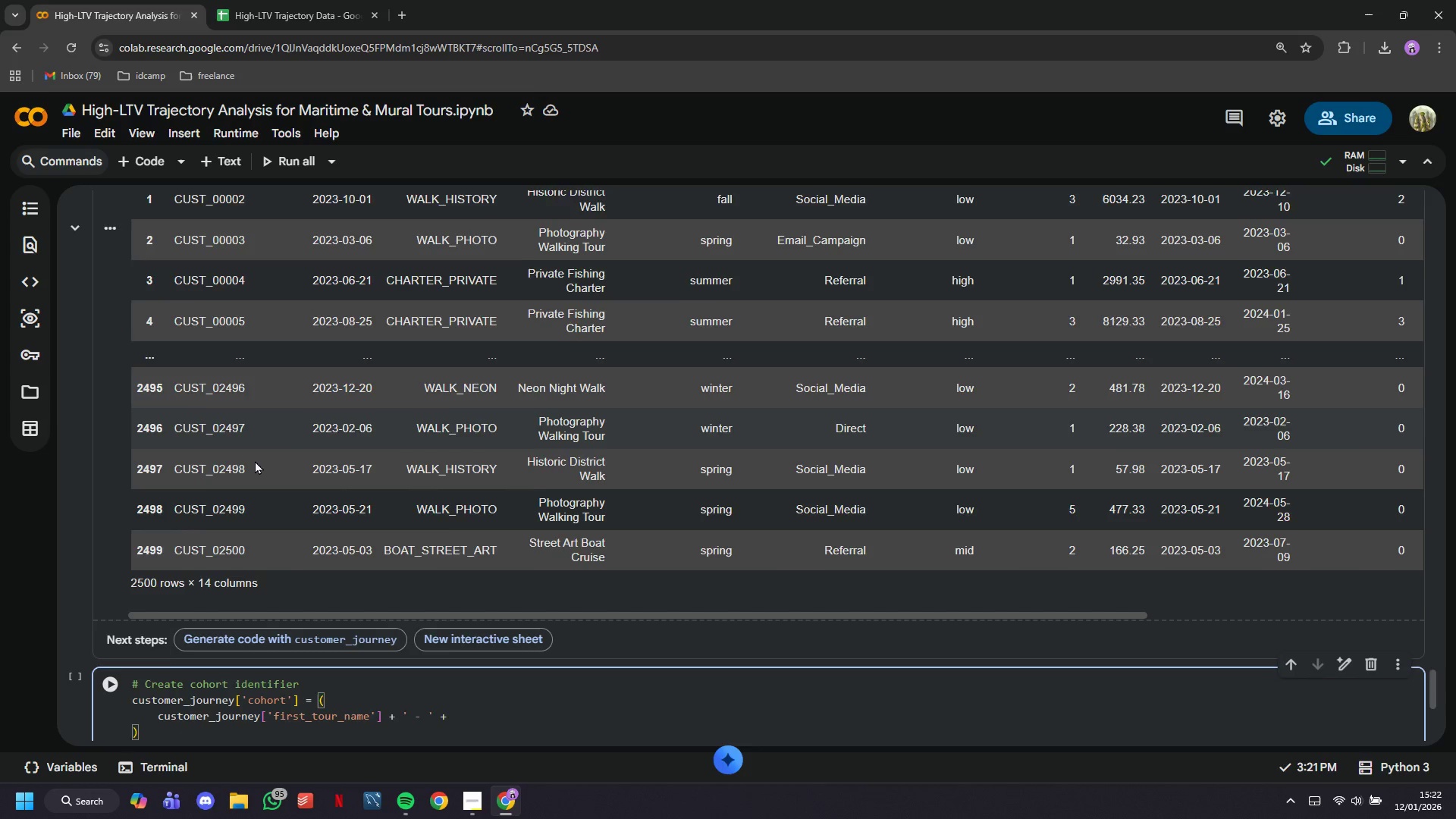 
key(Enter)
 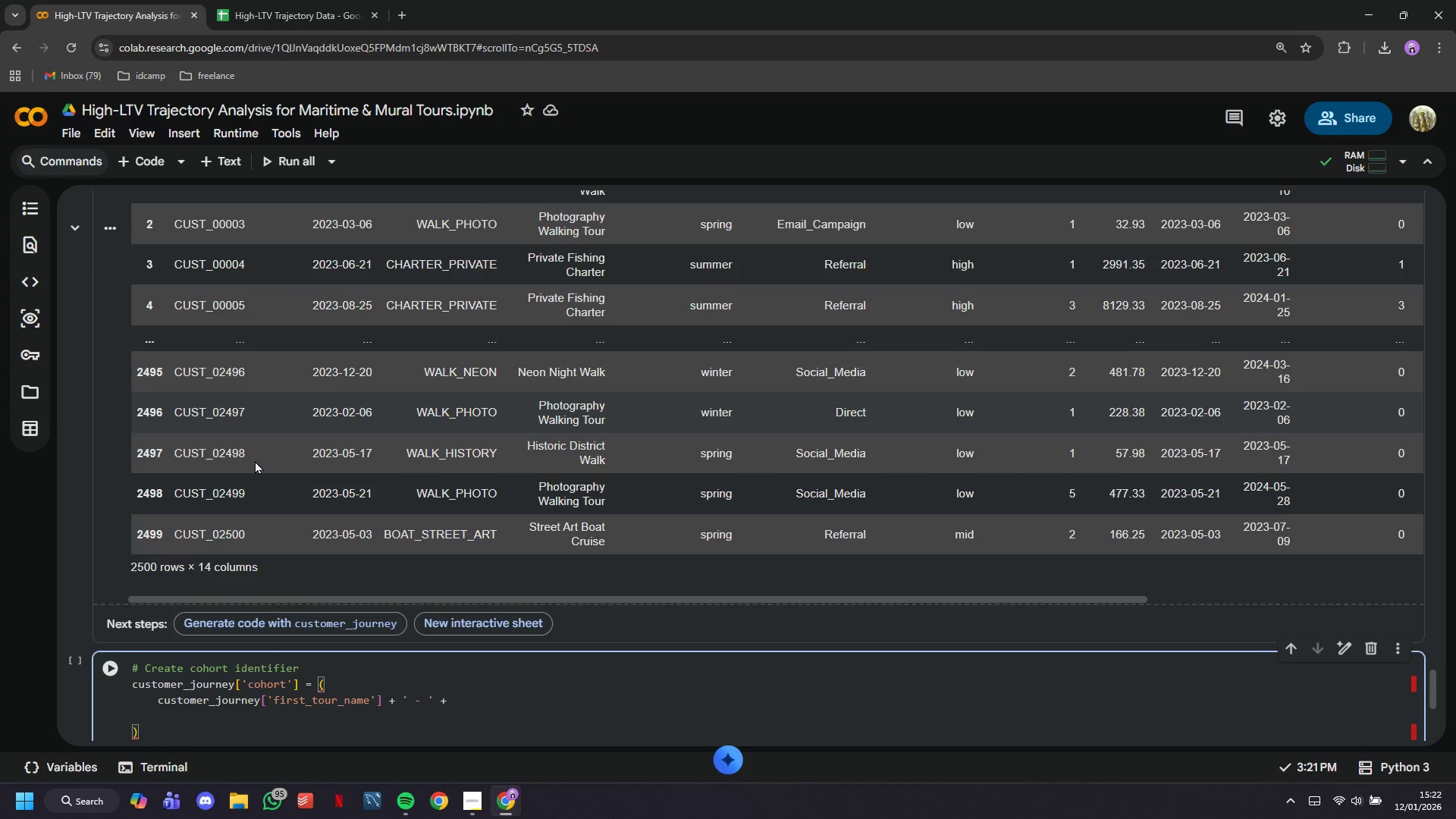 
type(customer_jpur)
key(Backspace)
key(Backspace)
key(Backspace)
type(or)
key(Backspace)
type(urney['acqua)
key(Backspace)
type(s)
key(Backspace)
 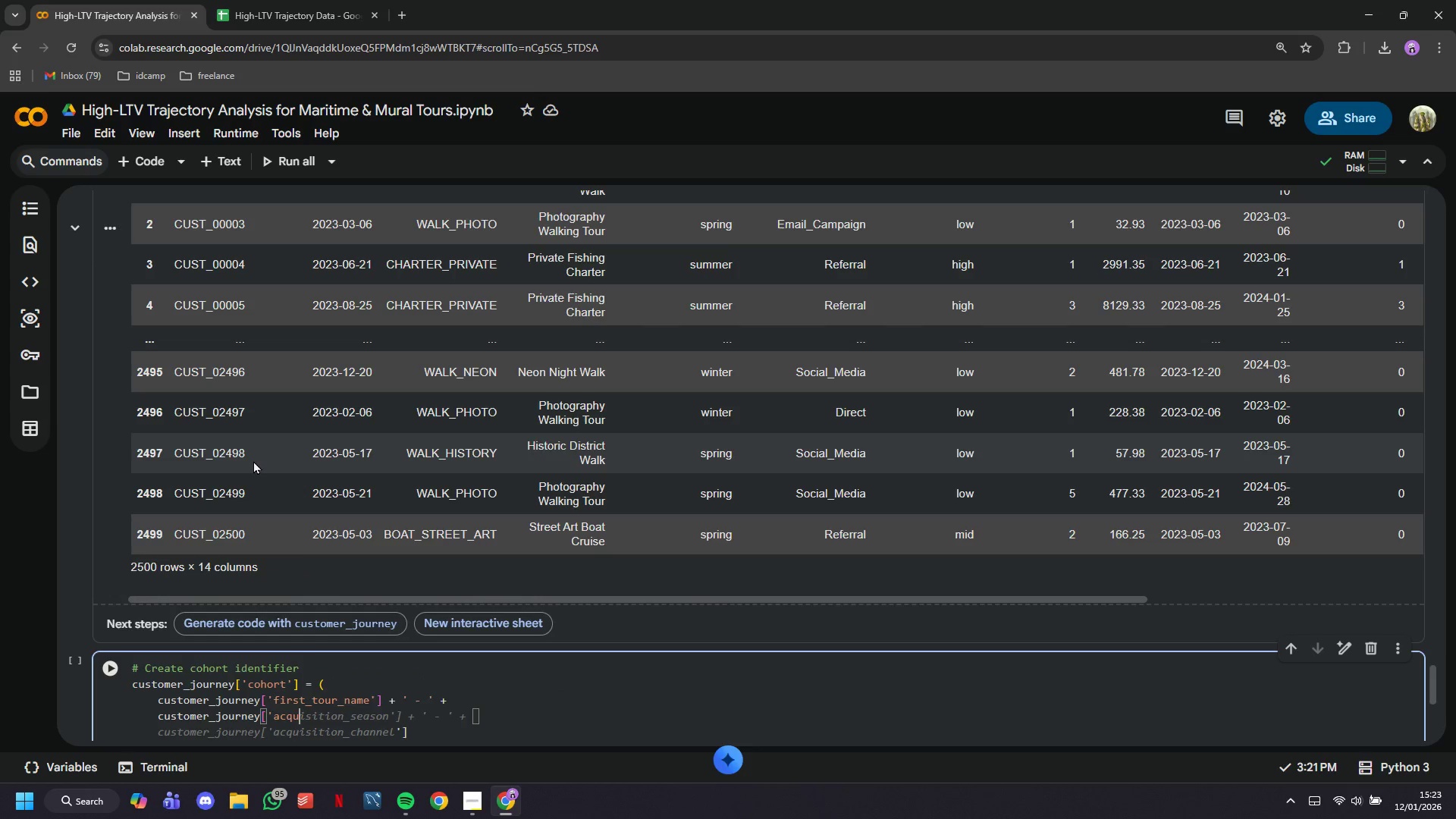 
wait(5.62)
 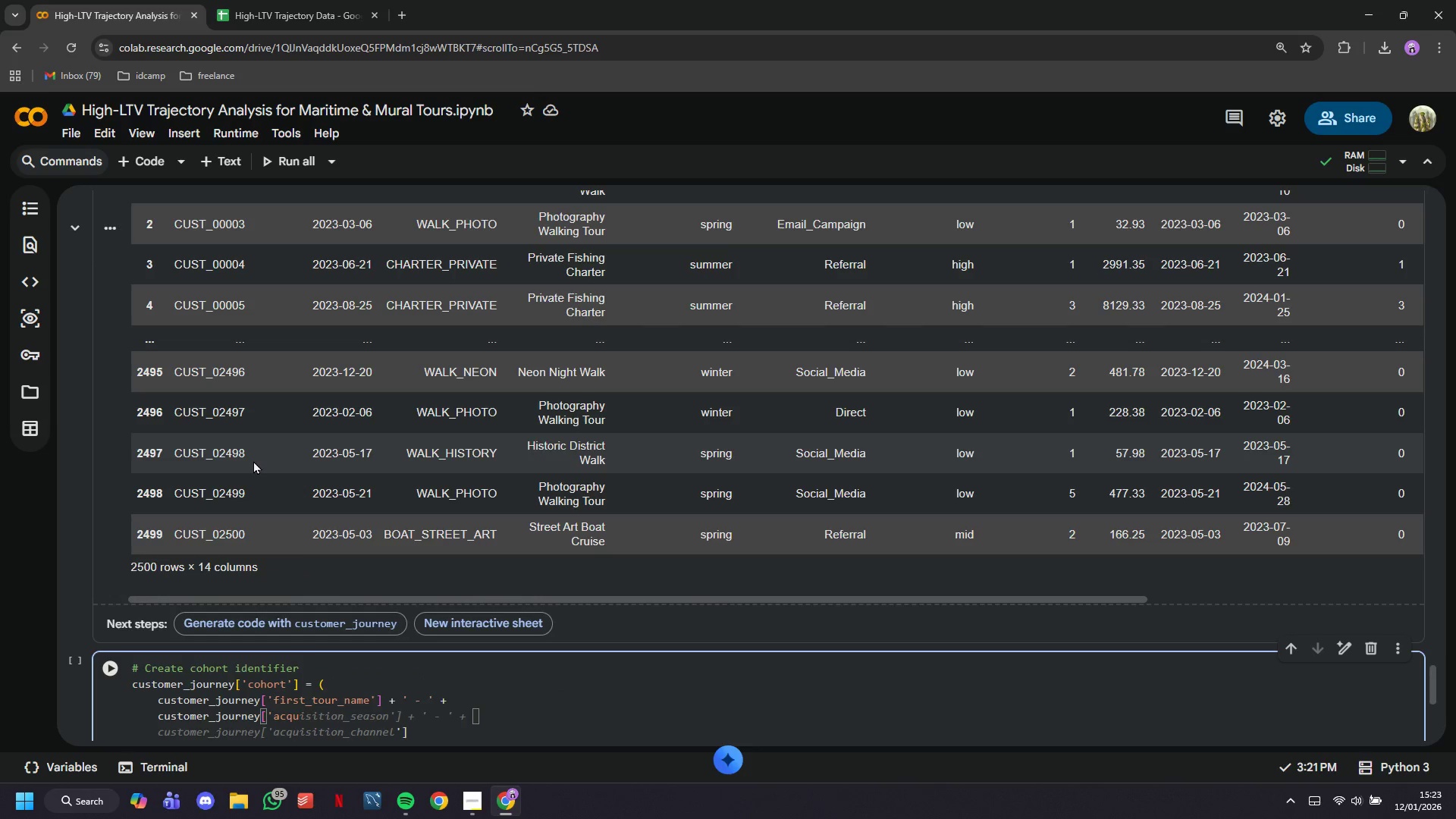 
key(Tab)
 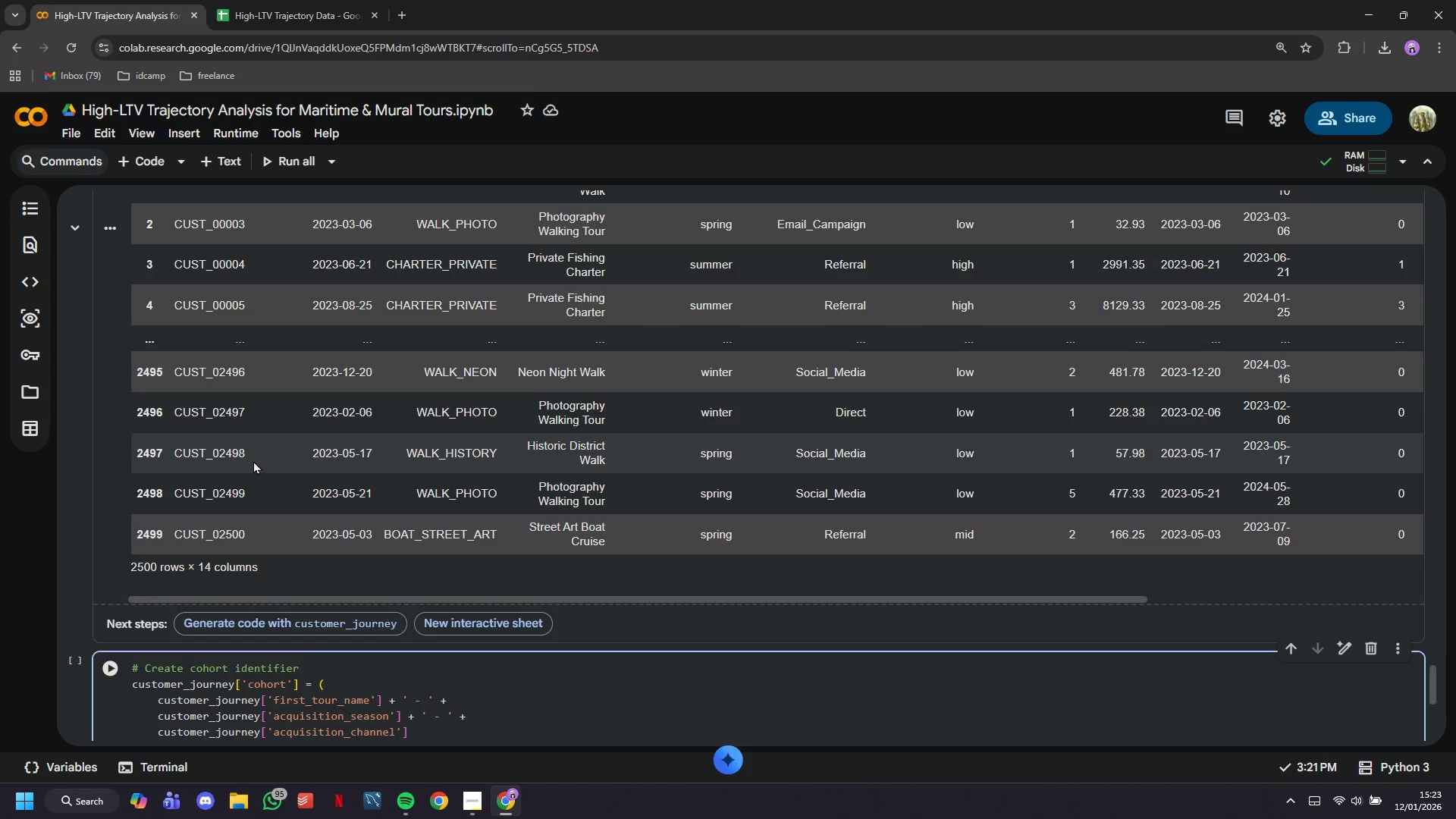 
key(ArrowDown)
 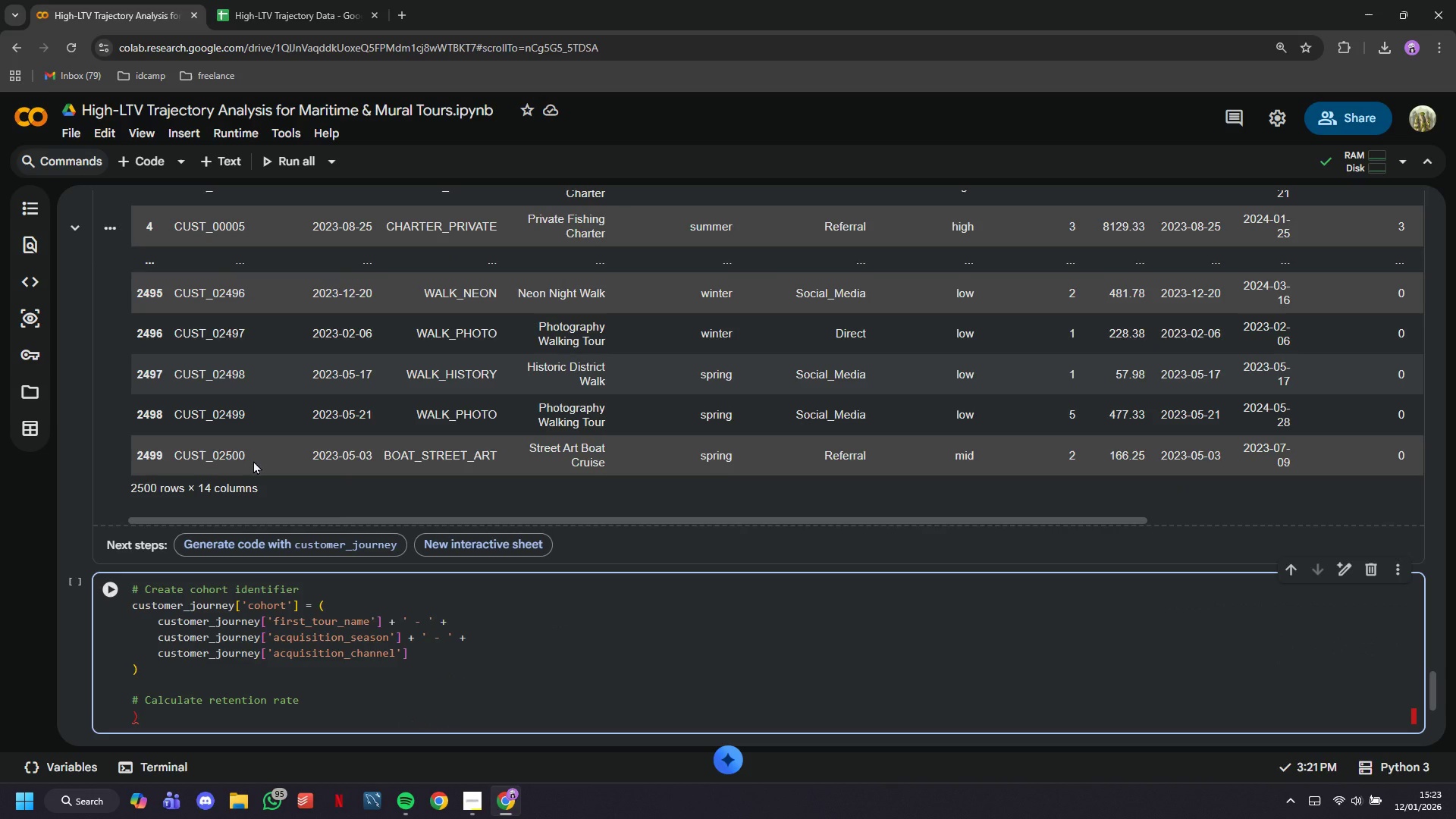 
key(ArrowUp)
 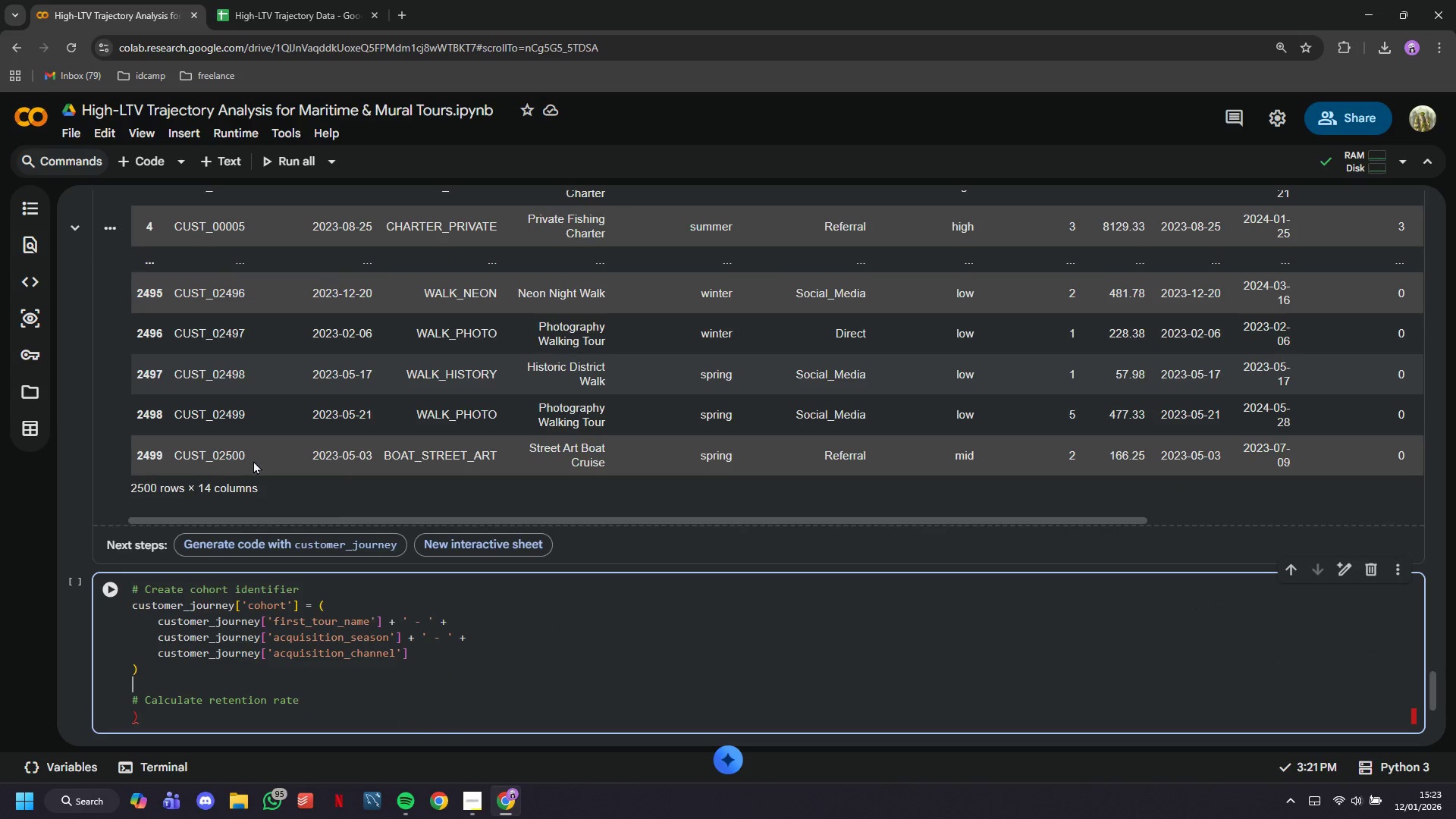 
key(ArrowUp)
 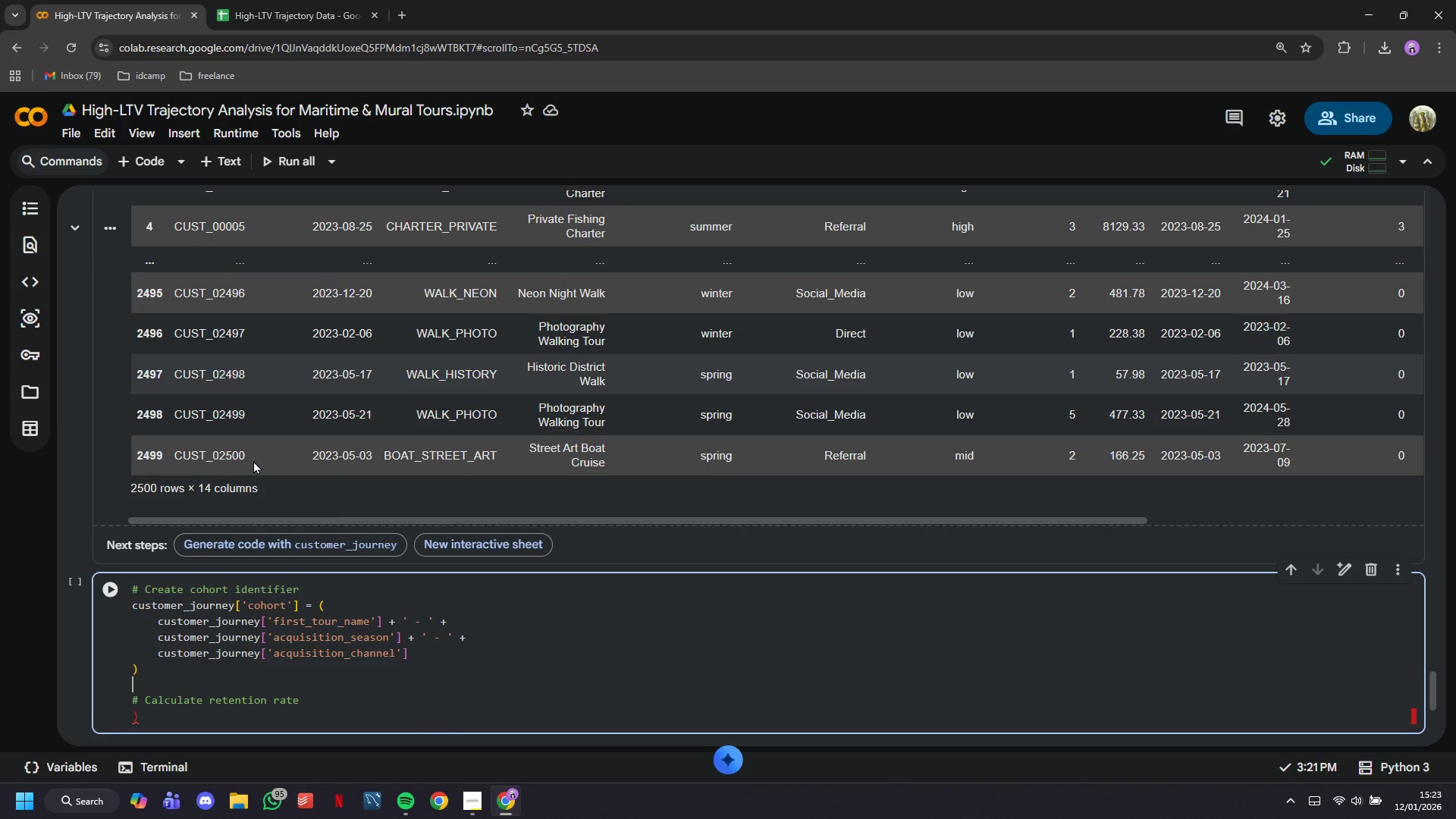 
key(ArrowUp)
 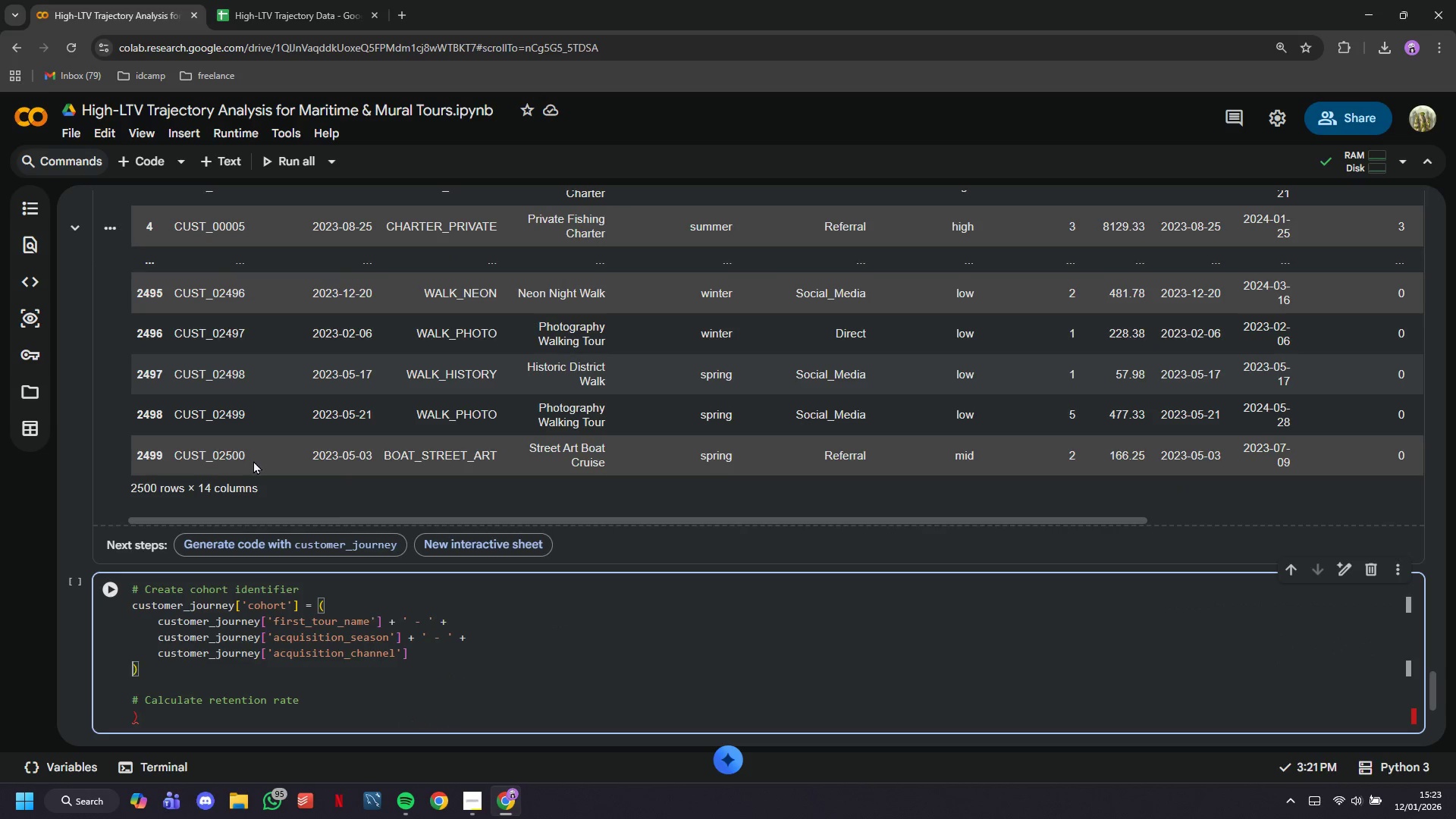 
key(ArrowLeft)
 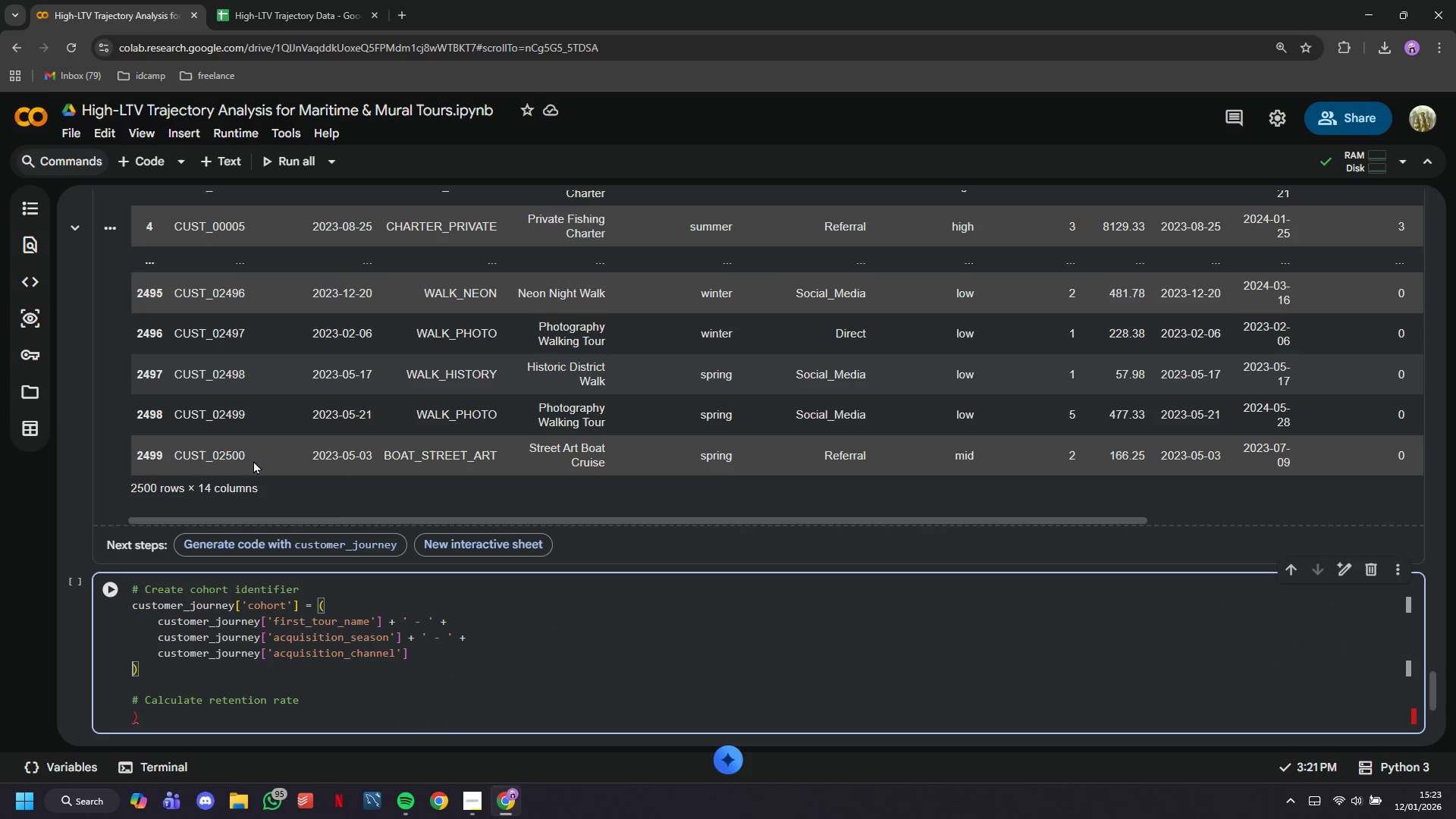 
key(ArrowLeft)
 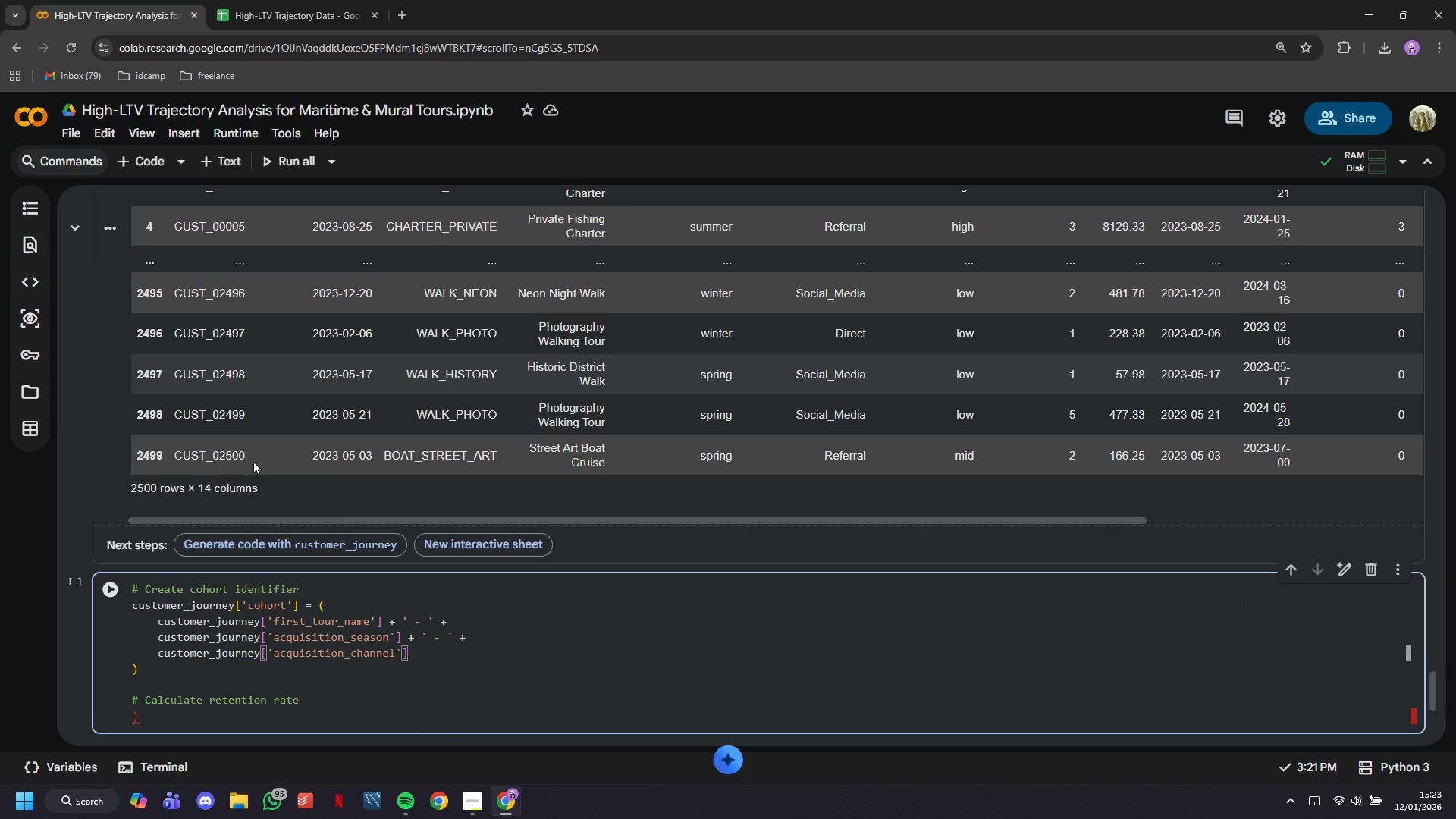 
hold_key(key=Backslash, duration=0.31)
 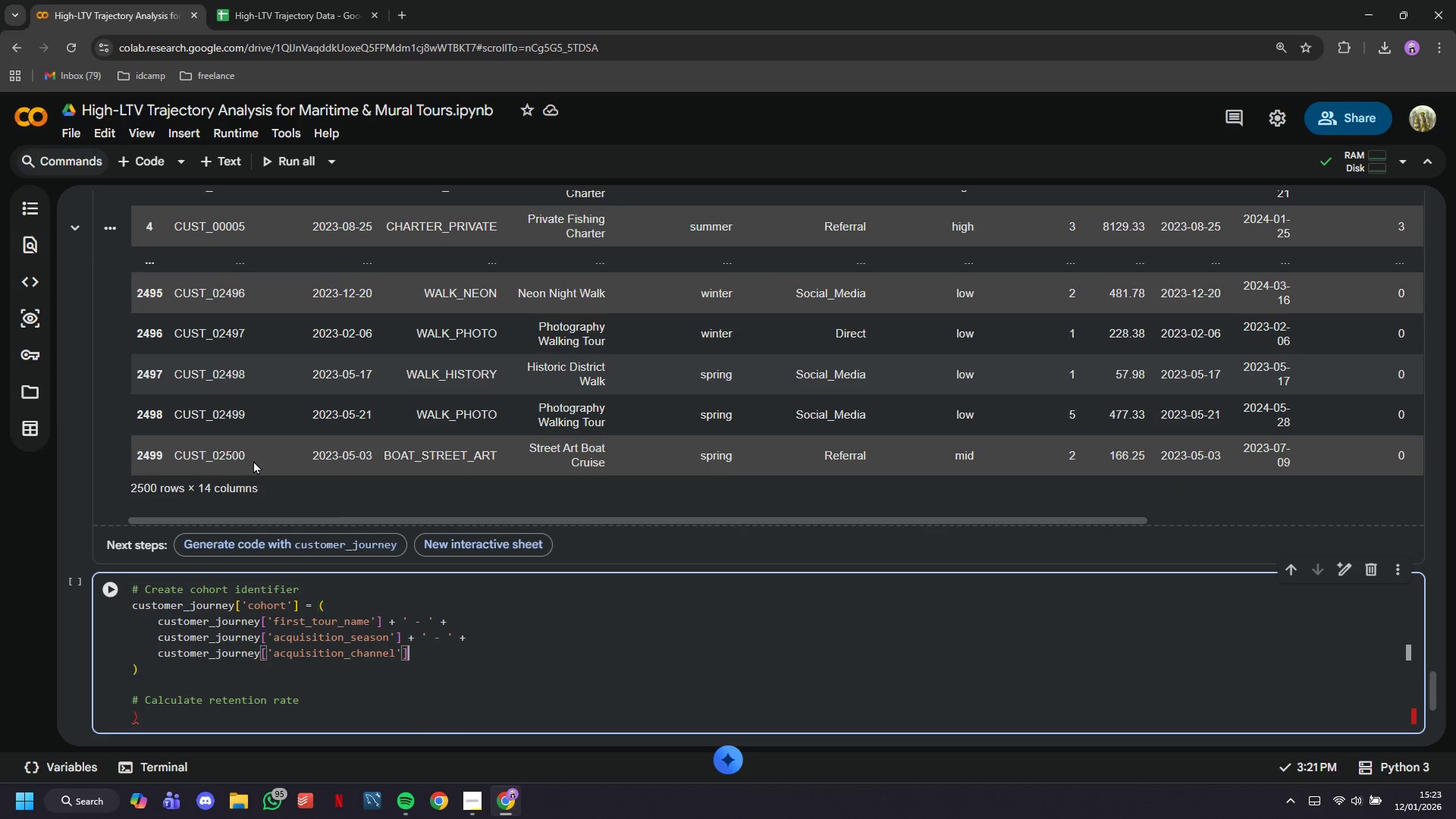 
hold_key(key=Backspace, duration=1.5)
 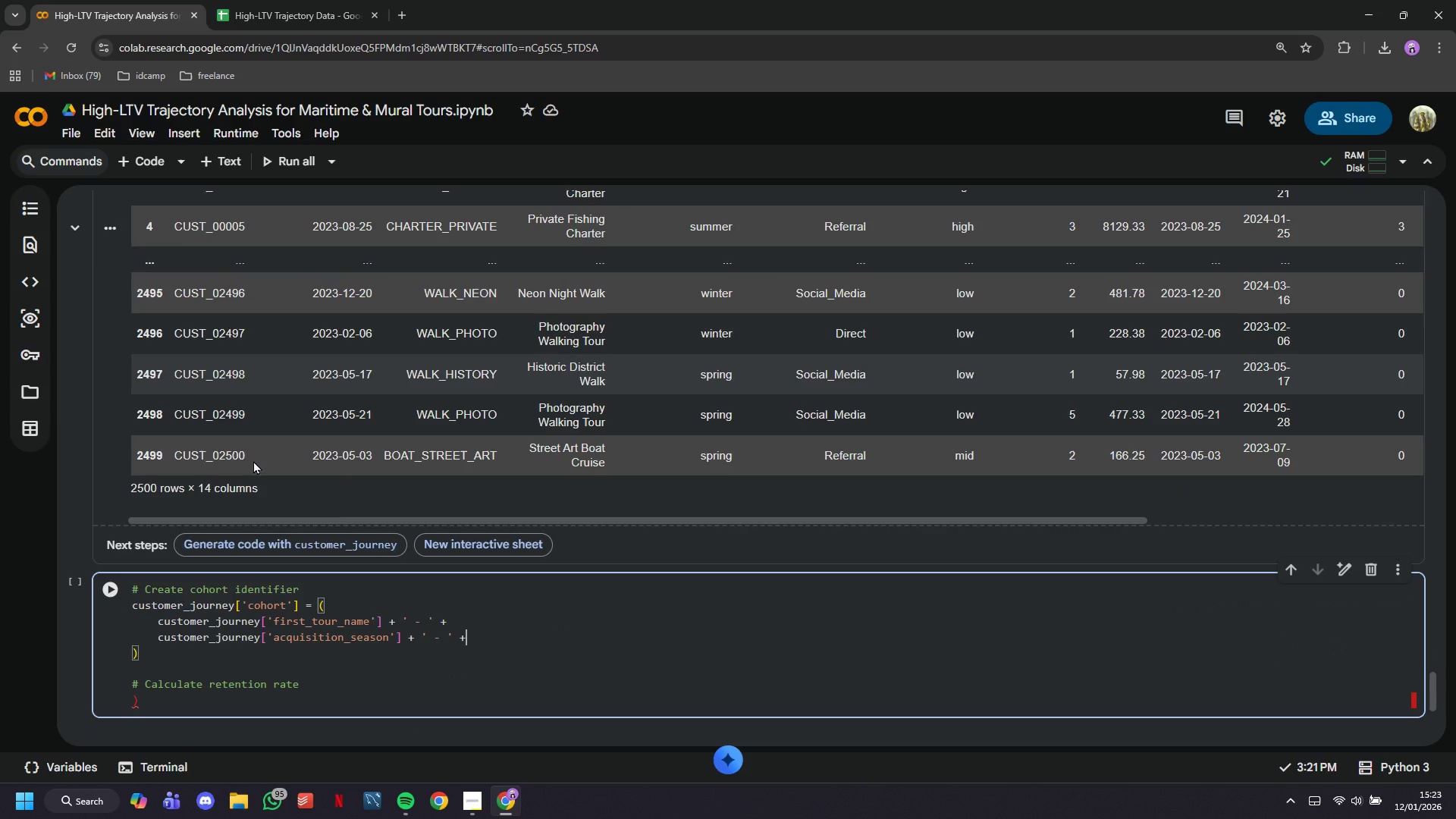 
key(Backspace)
 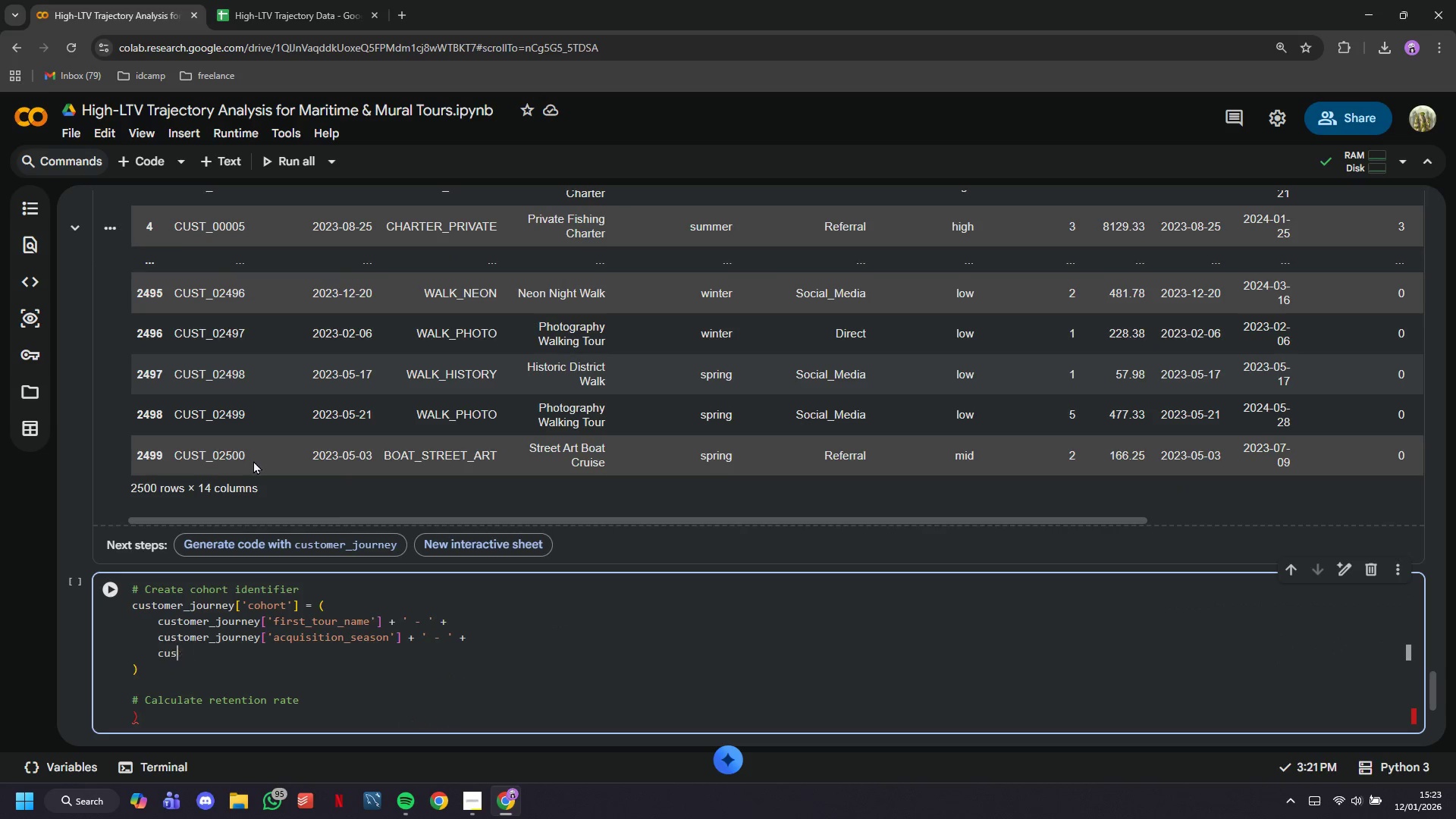 
key(Backspace)
 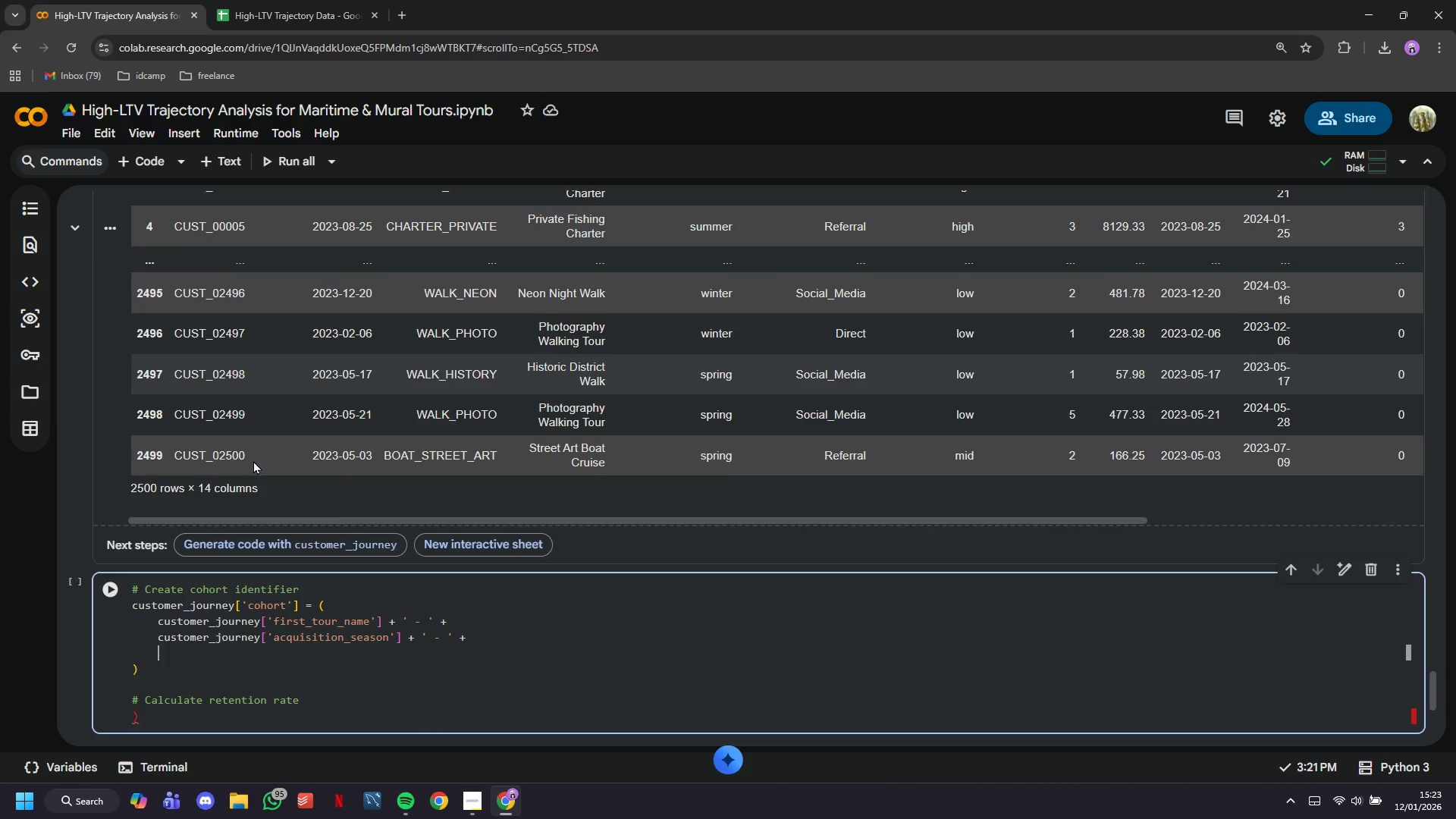 
key(Backspace)
 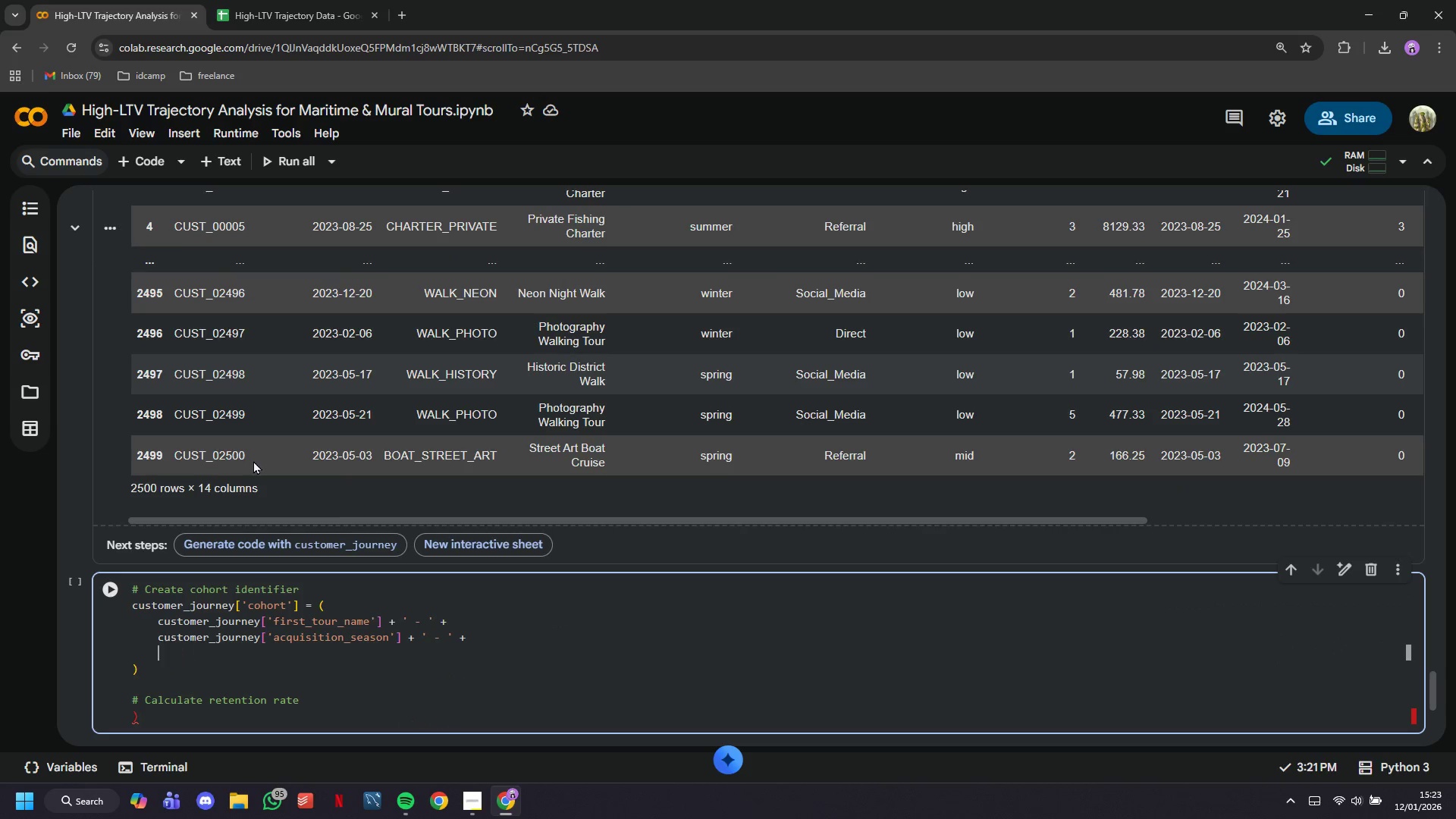 
key(Backspace)
 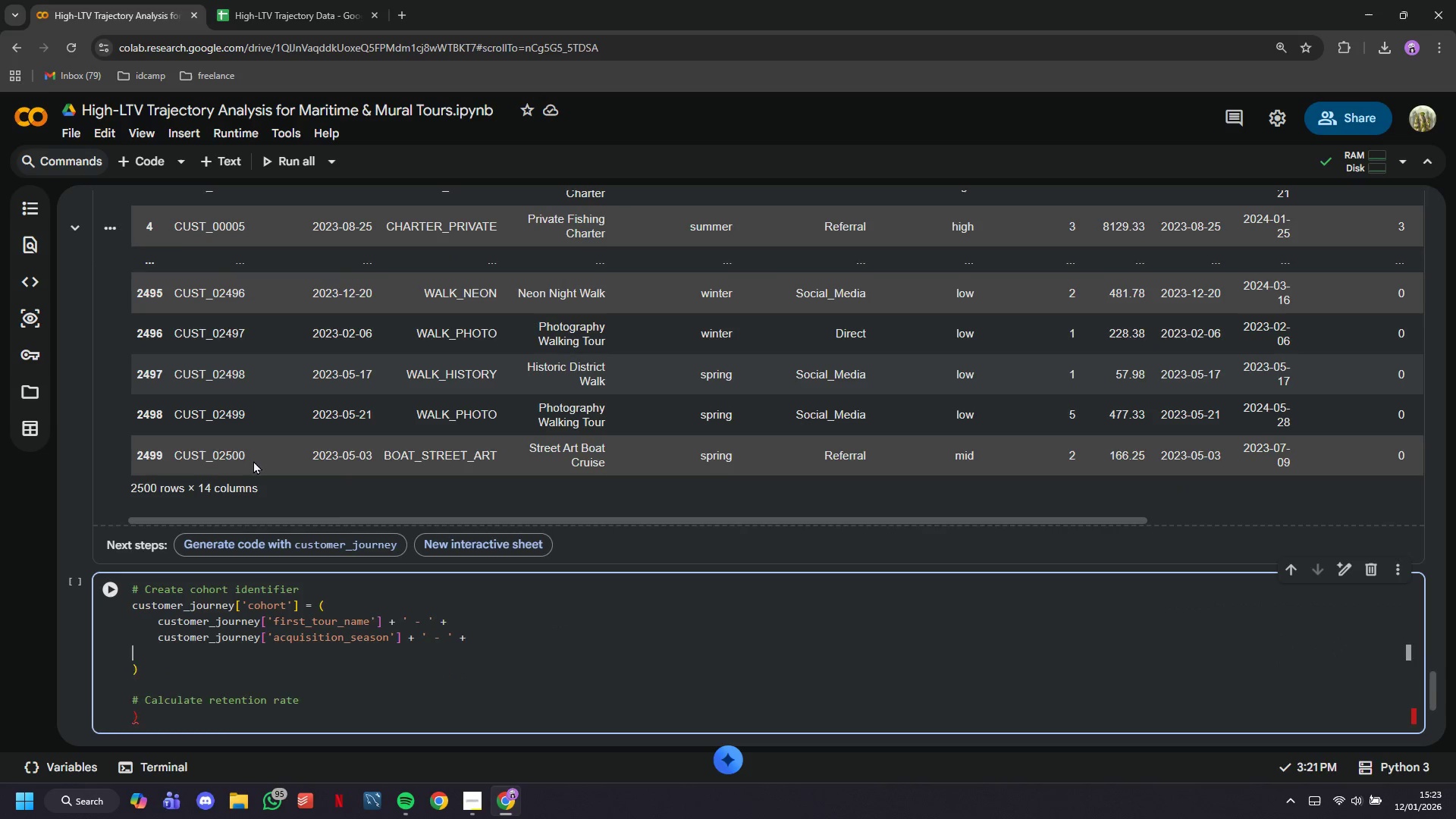 
key(Backspace)
 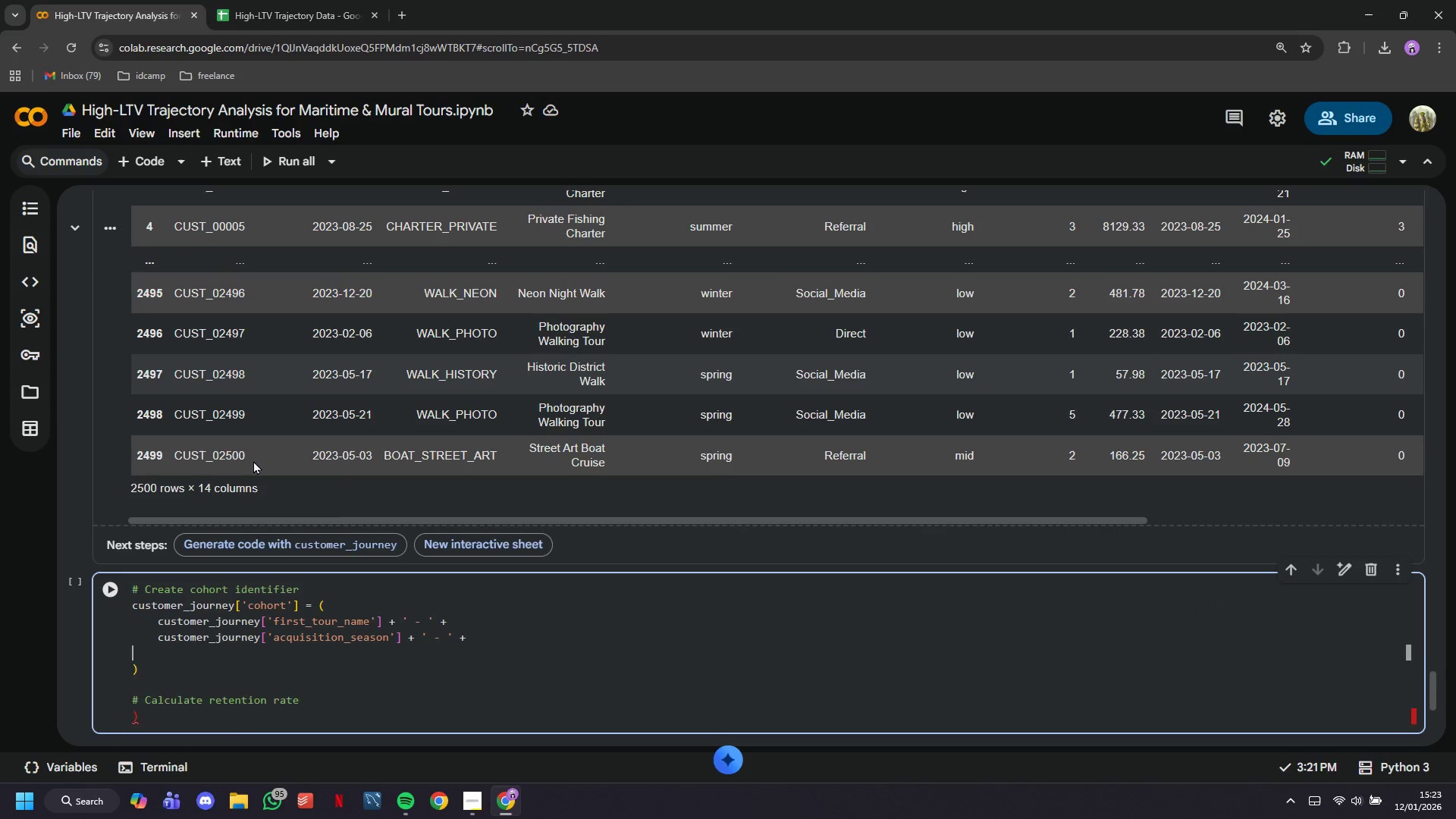 
key(Backspace)
 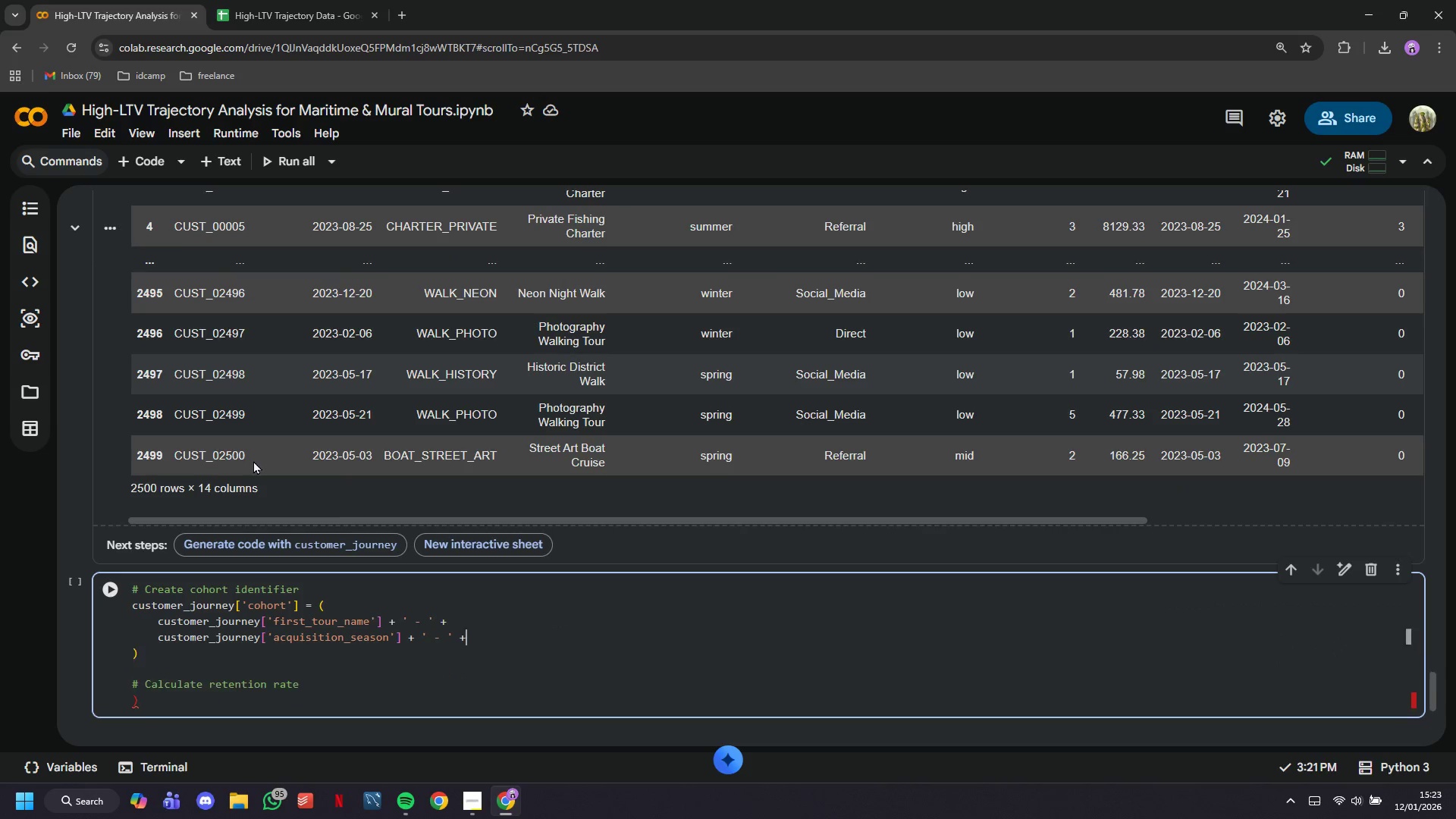 
key(Backspace)
 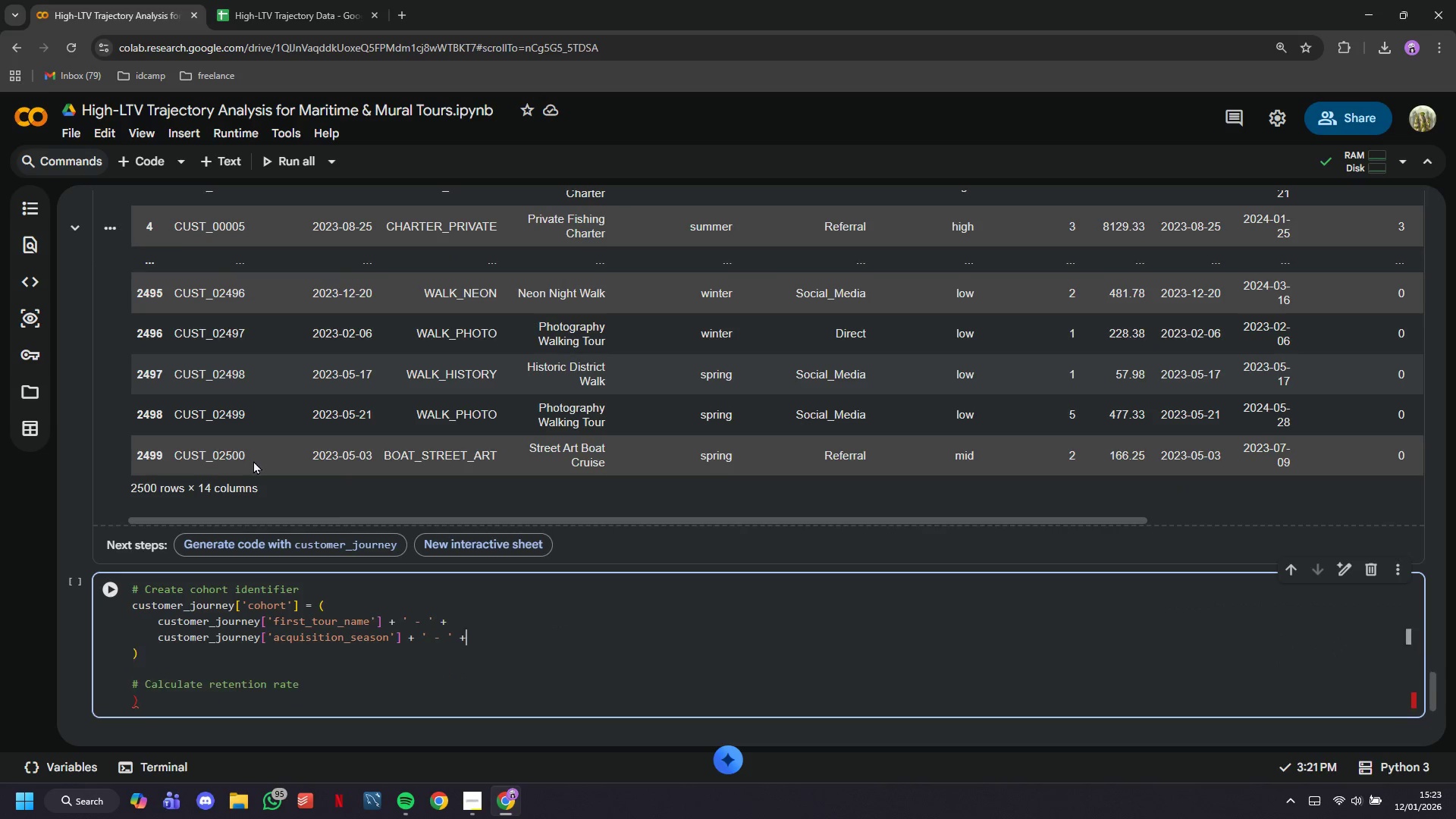 
key(Backspace)
 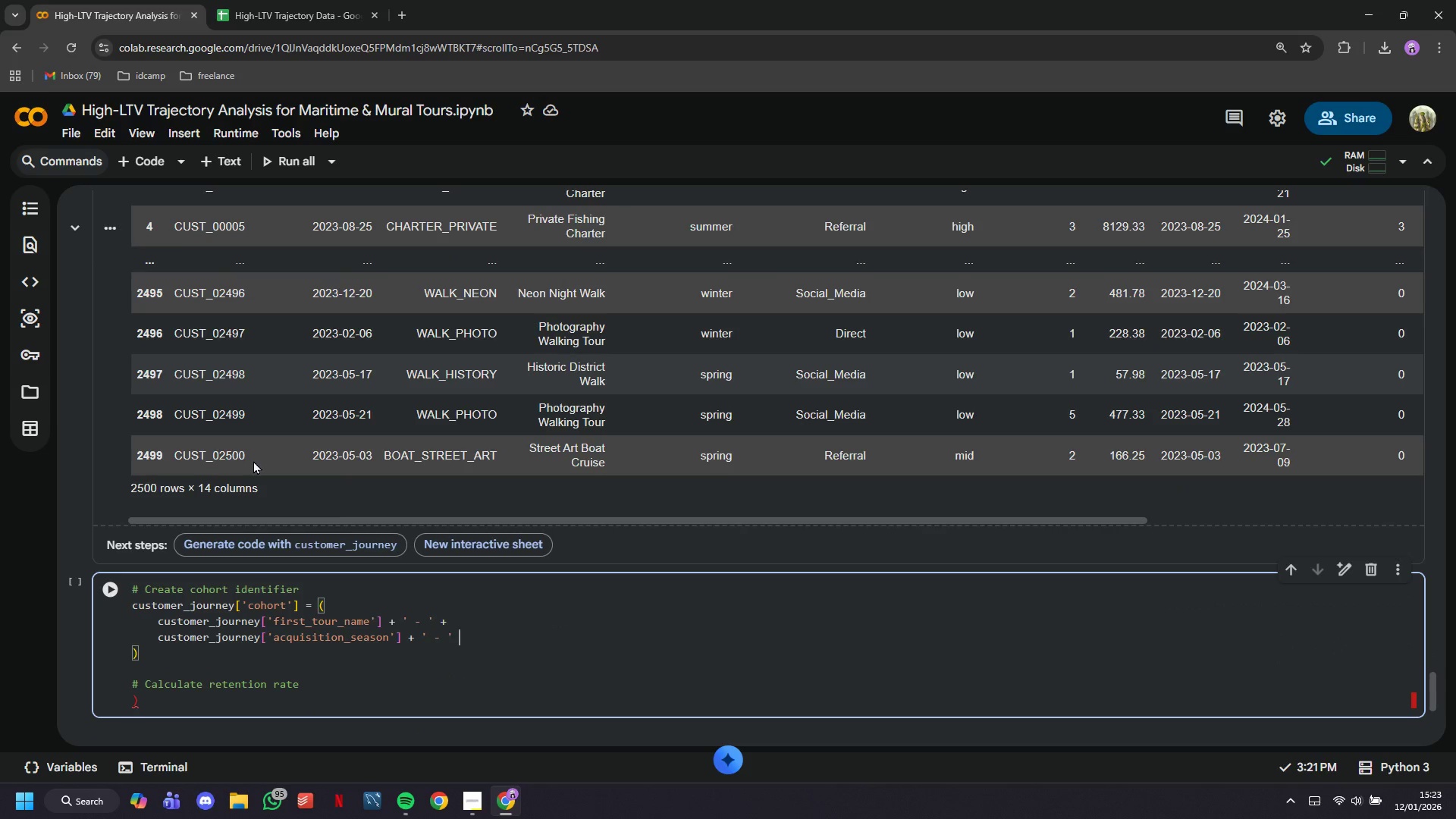 
hold_key(key=Backspace, duration=0.69)
 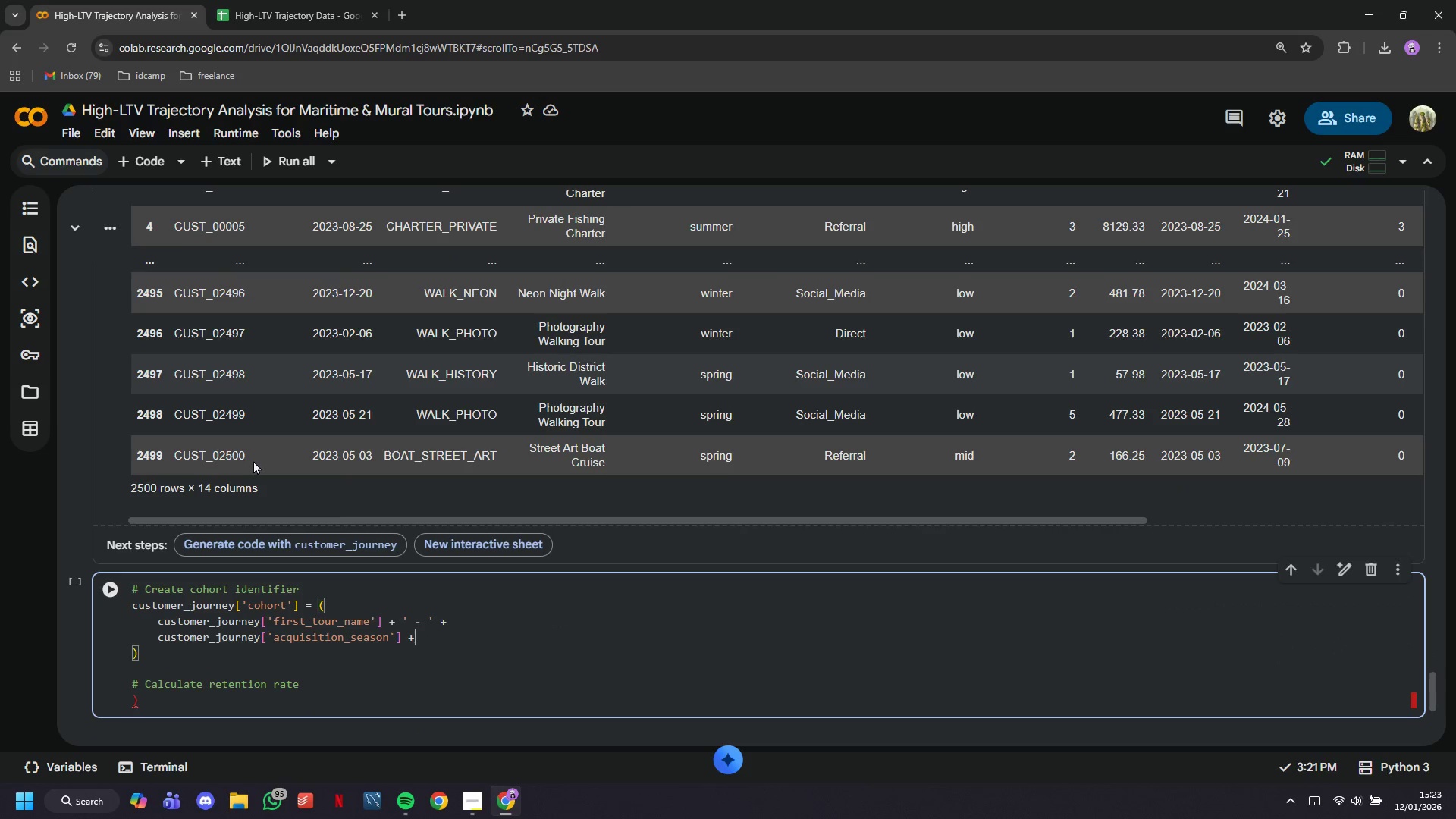 
key(Backspace)
 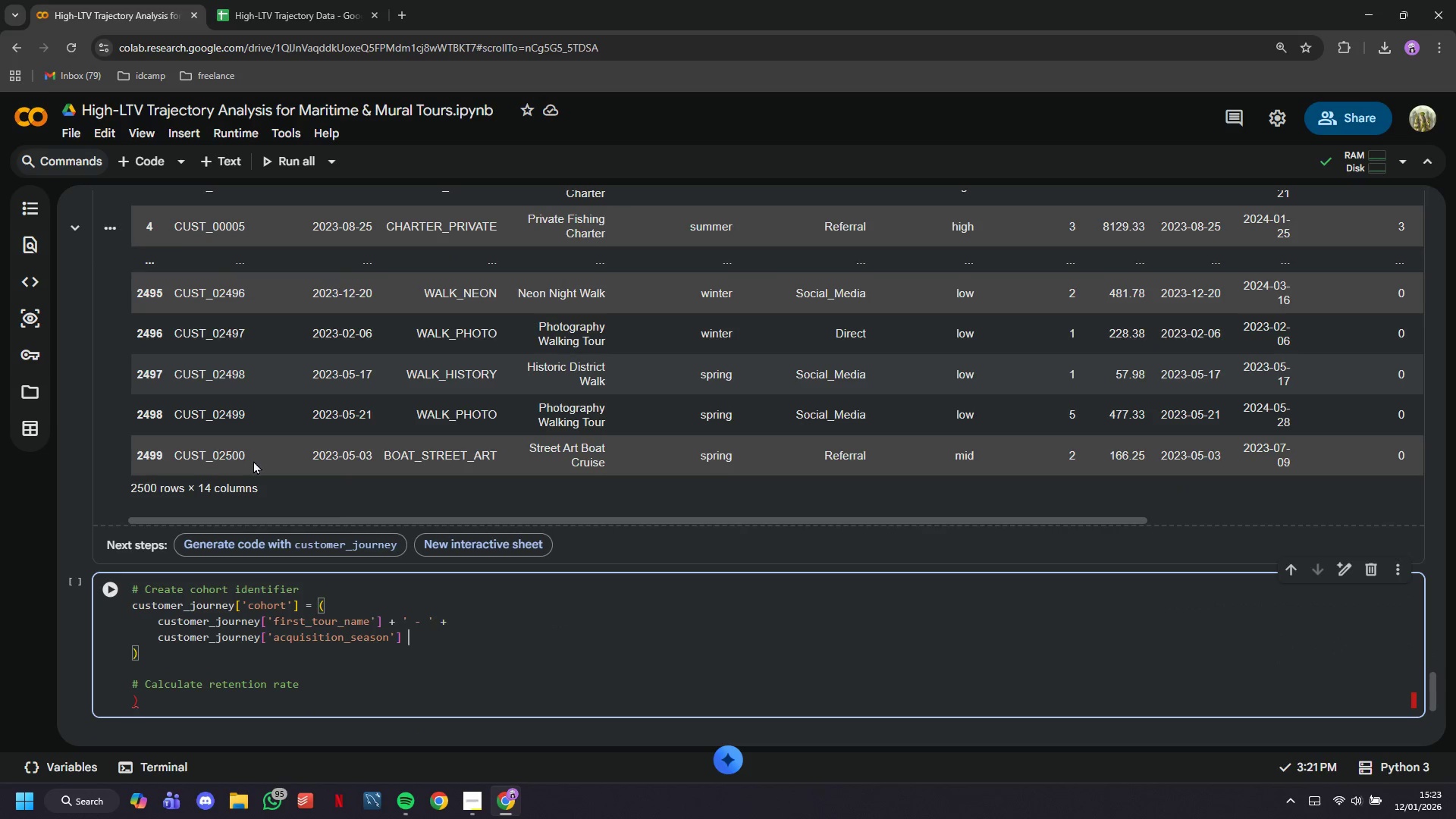 
key(Backspace)
 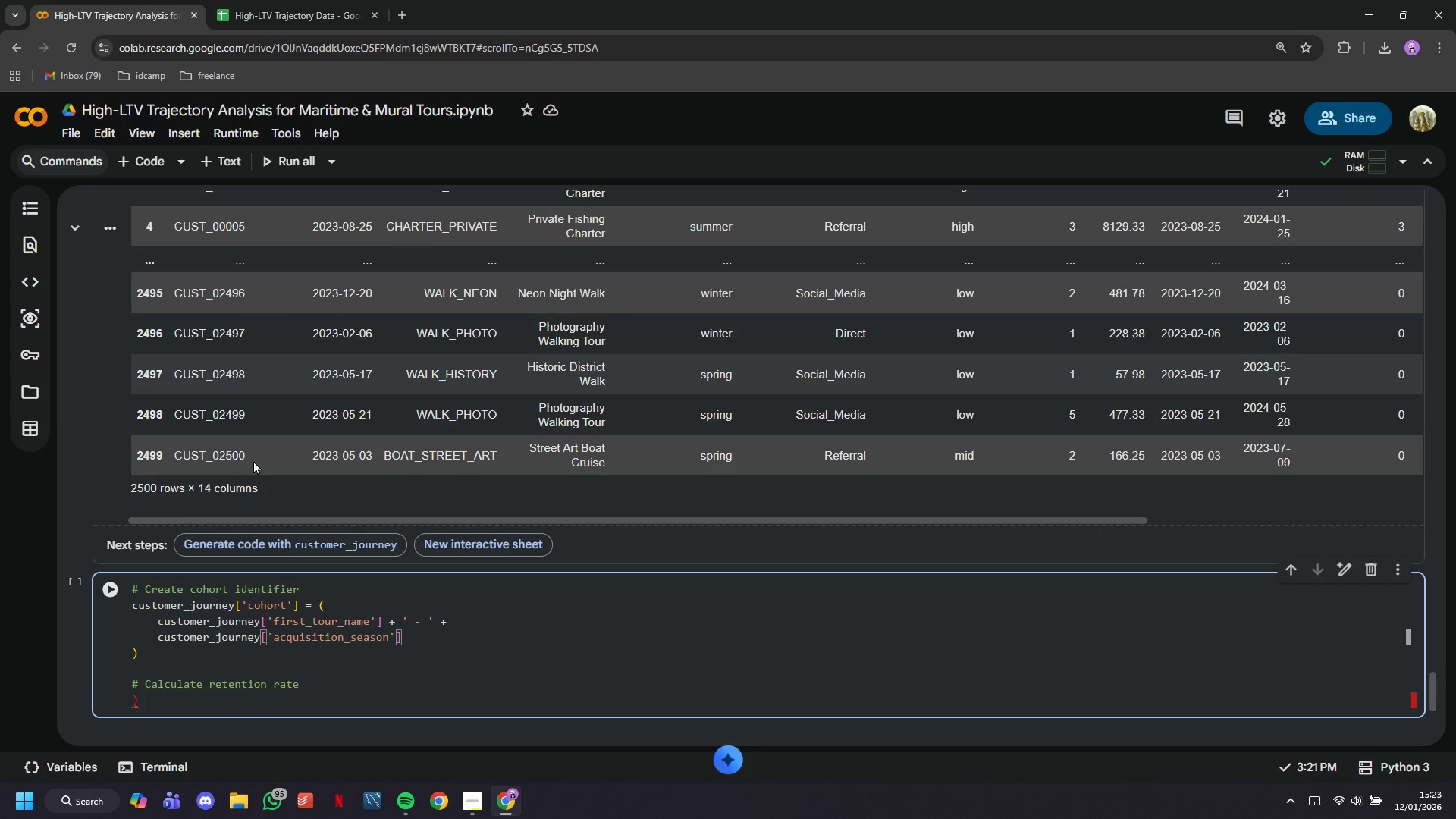 
wait(8.51)
 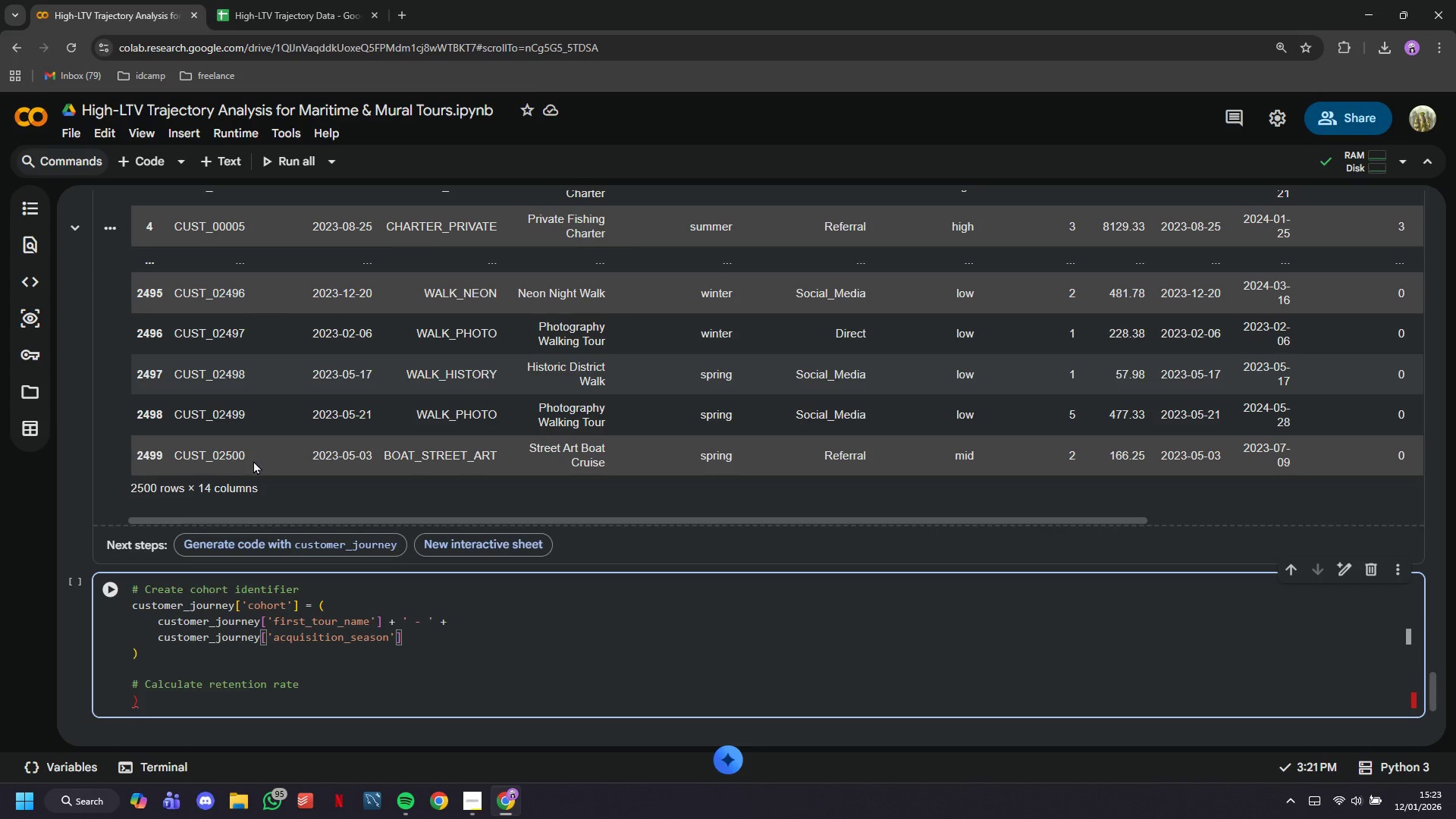 
type(.str.title()
 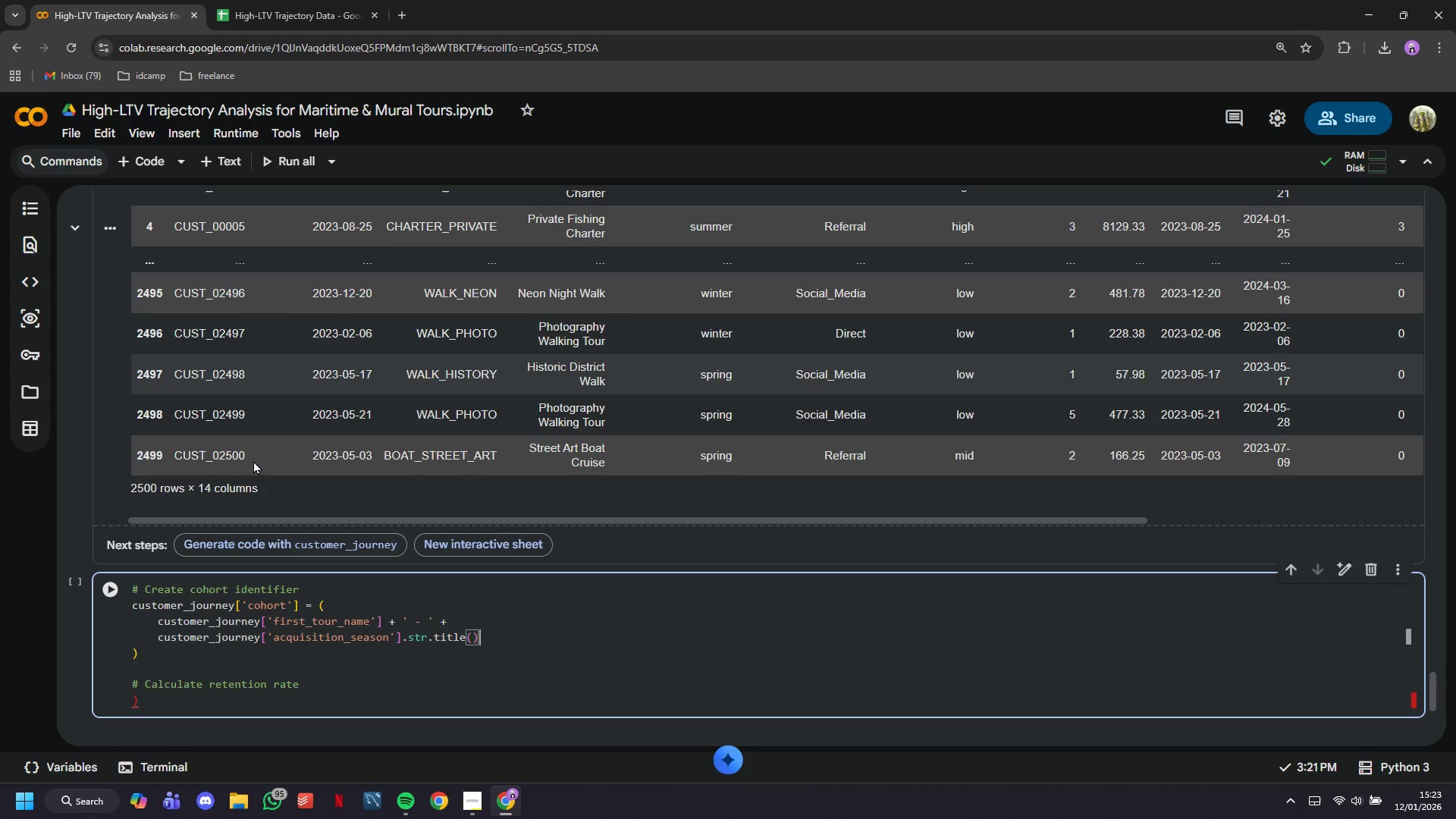 
 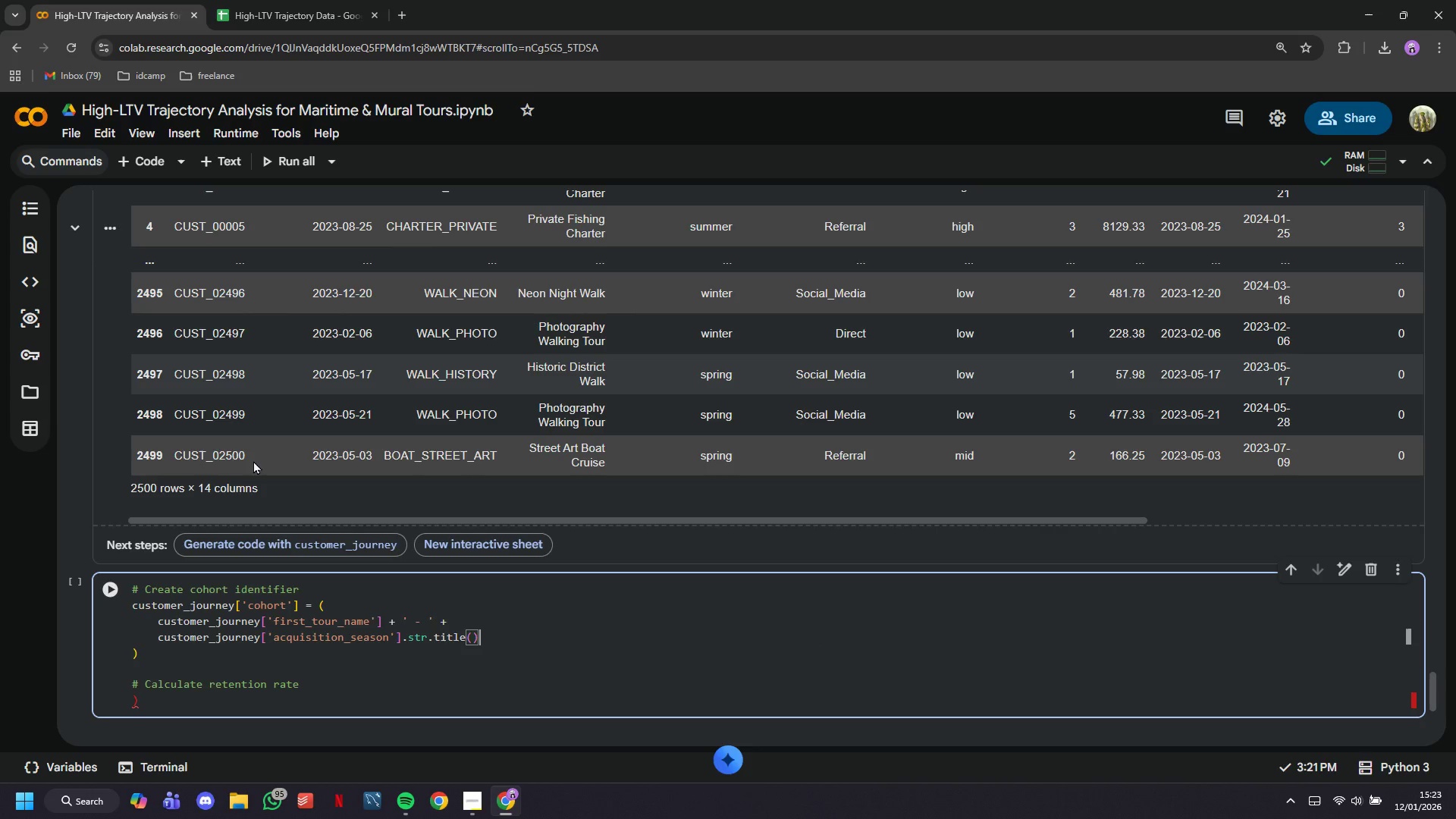 
key(ArrowRight)
 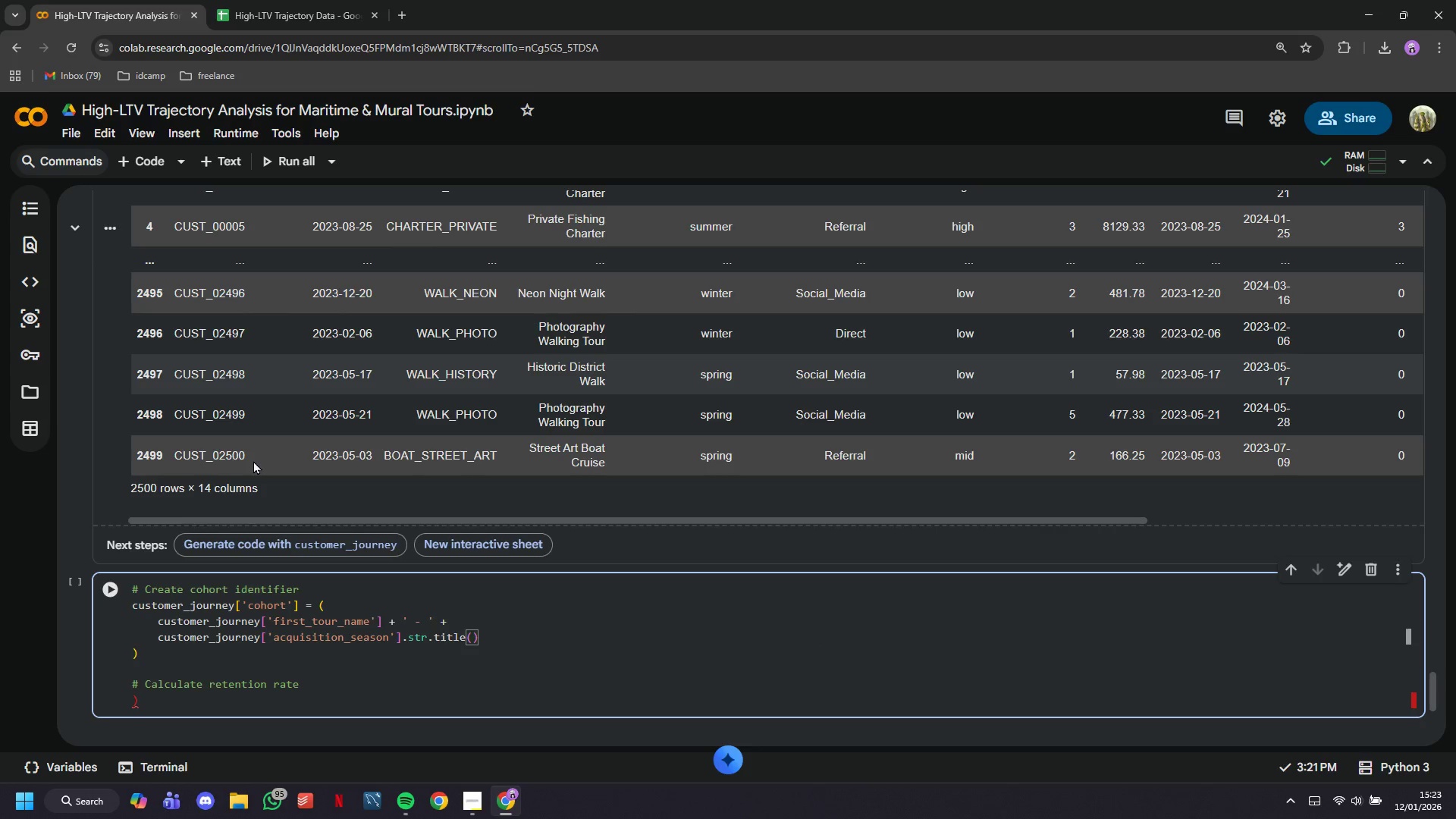 
key(ArrowDown)
 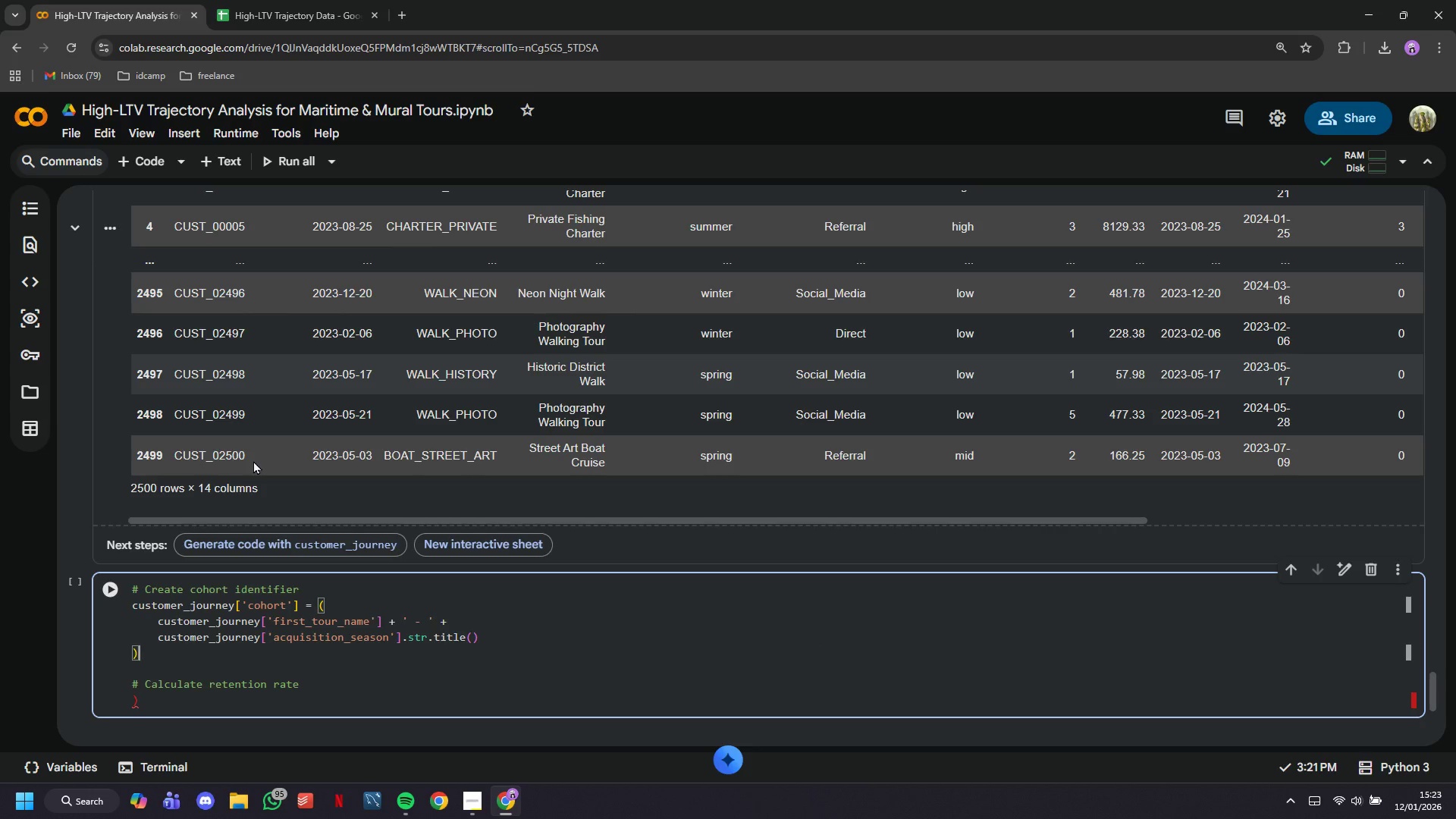 
key(ArrowDown)
 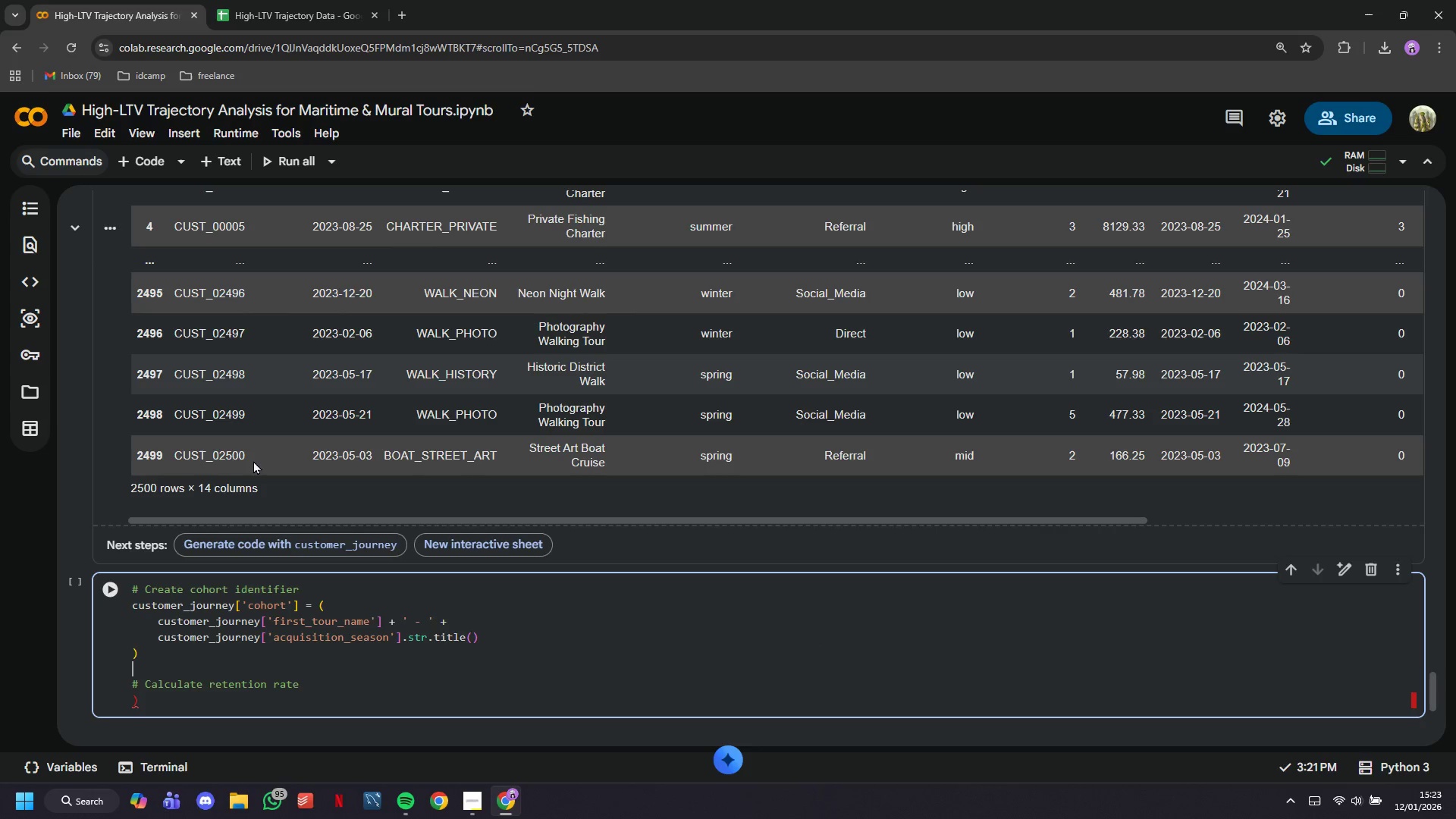 
key(ArrowDown)
 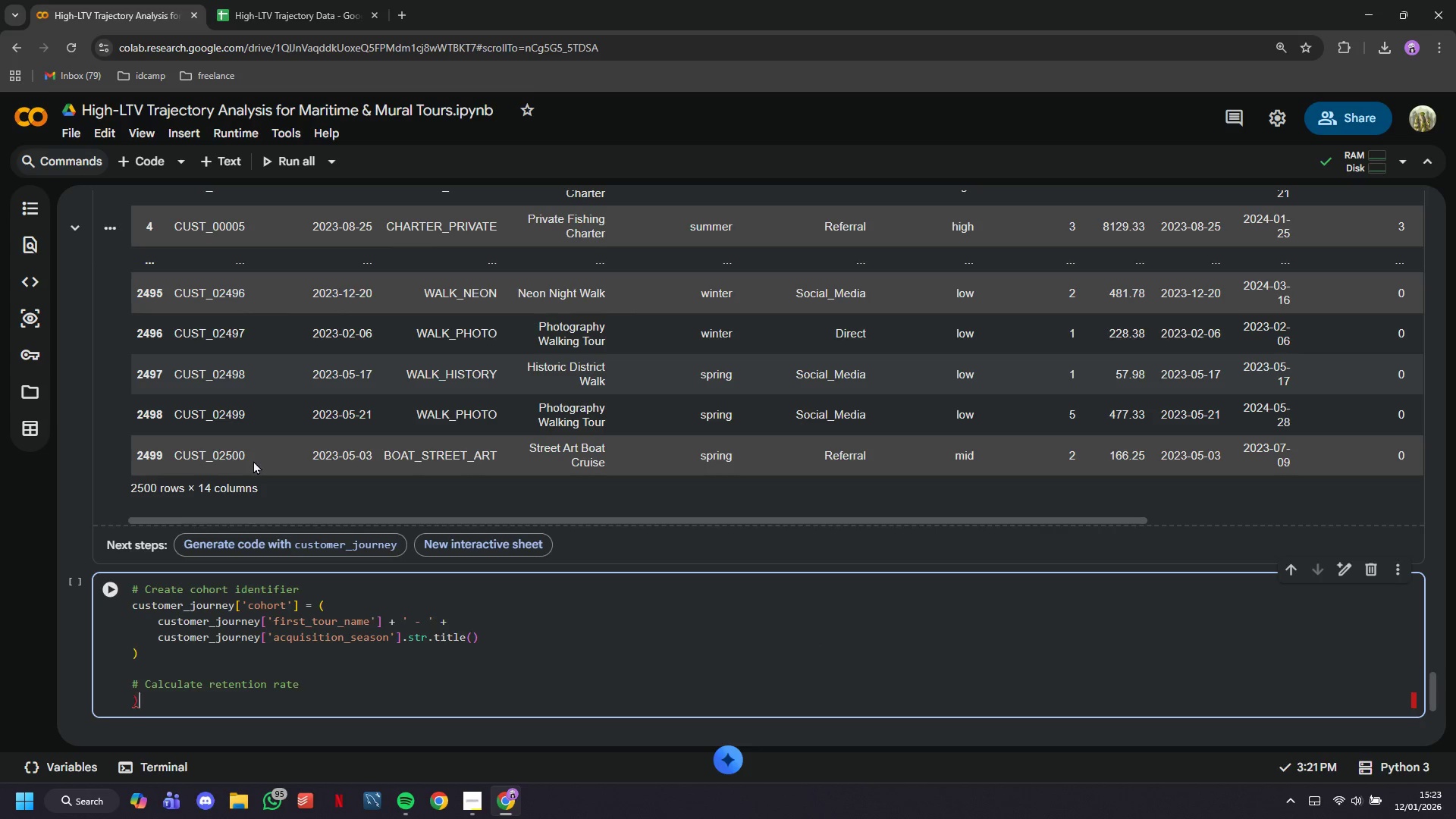 
key(ArrowDown)
 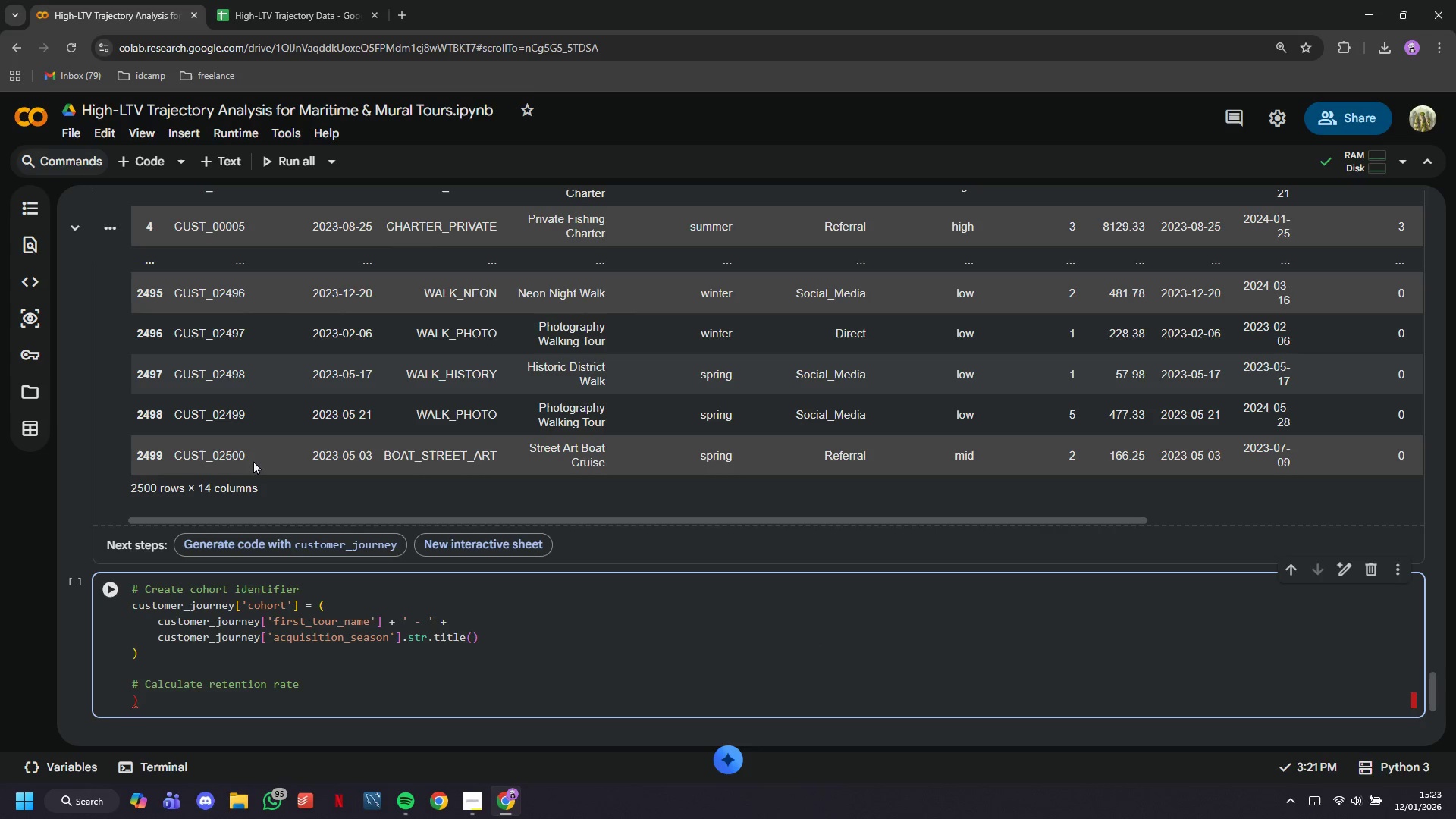 
hold_key(key=Backspace, duration=1.23)
 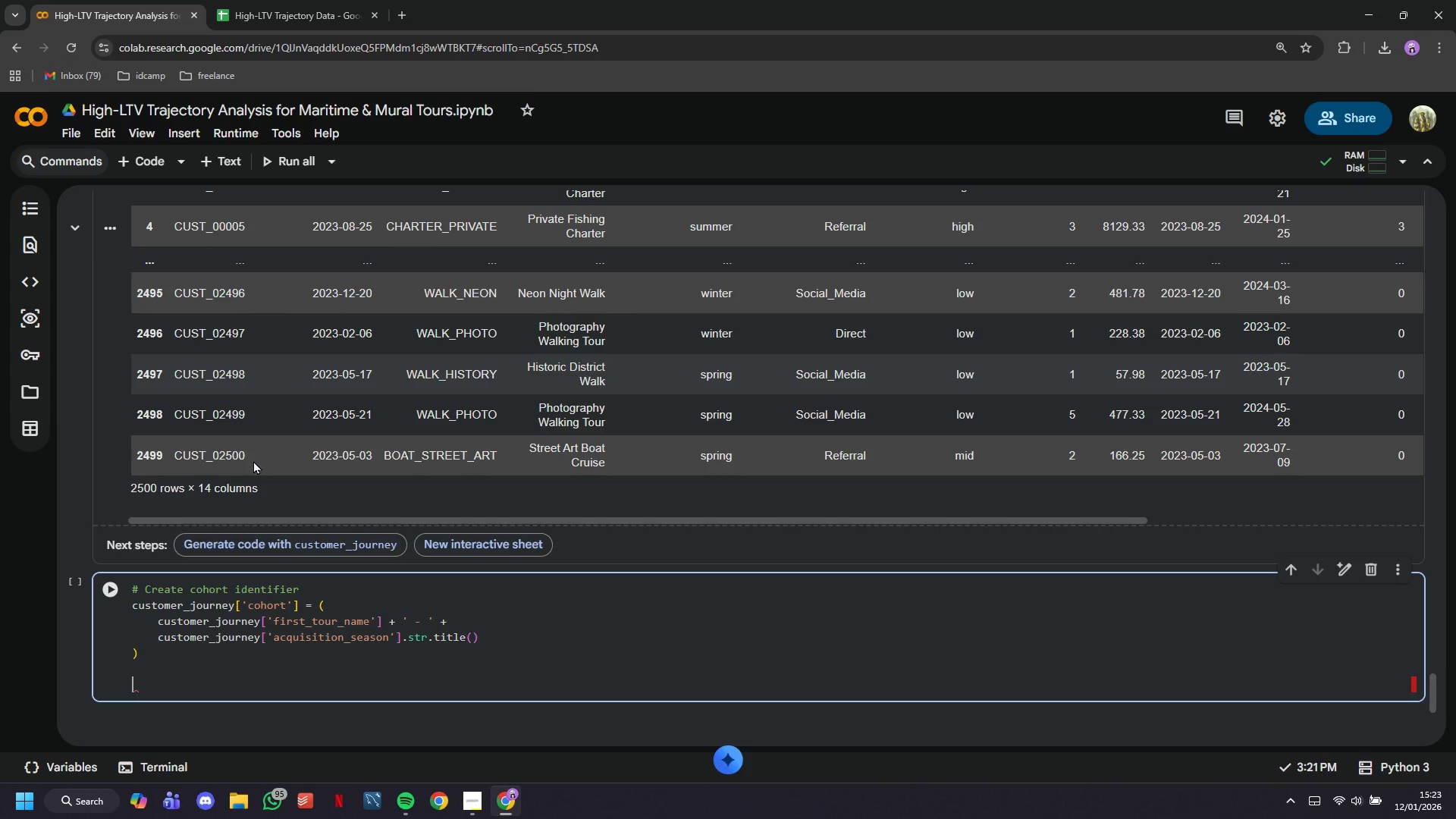 
hold_key(key=Backspace, duration=0.38)
 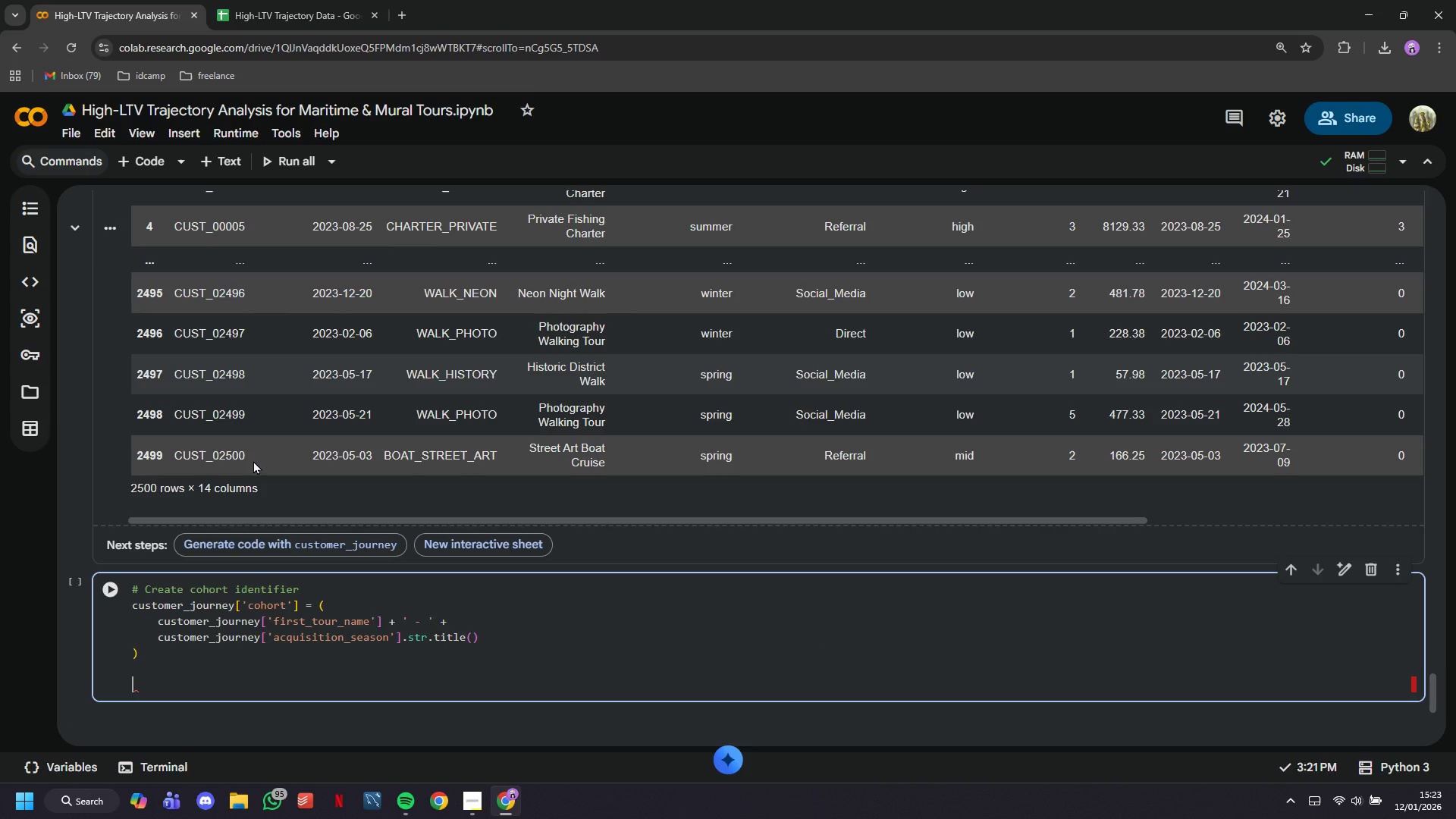 
key(Backspace)
 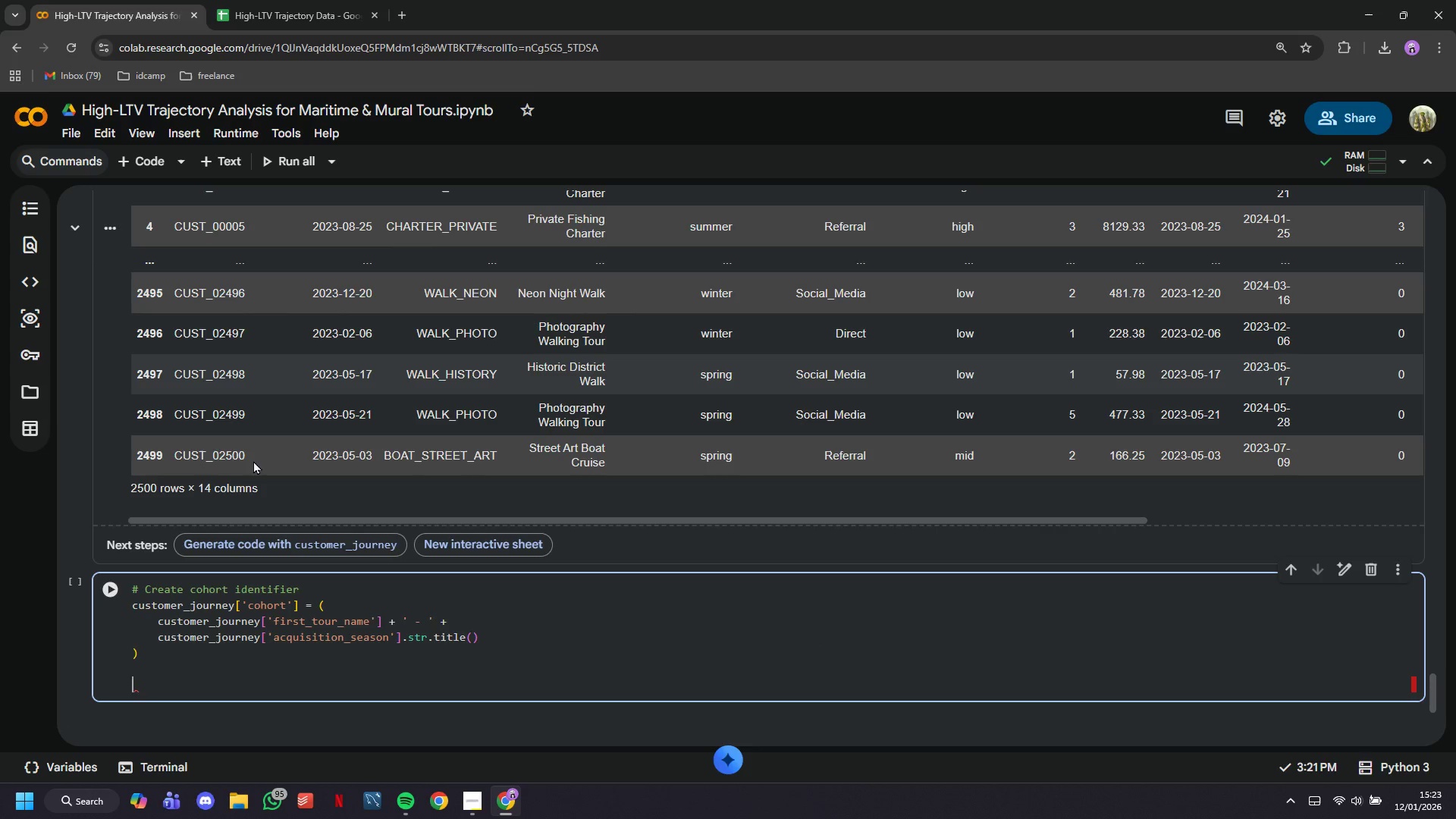 
key(Control+ControlLeft)
 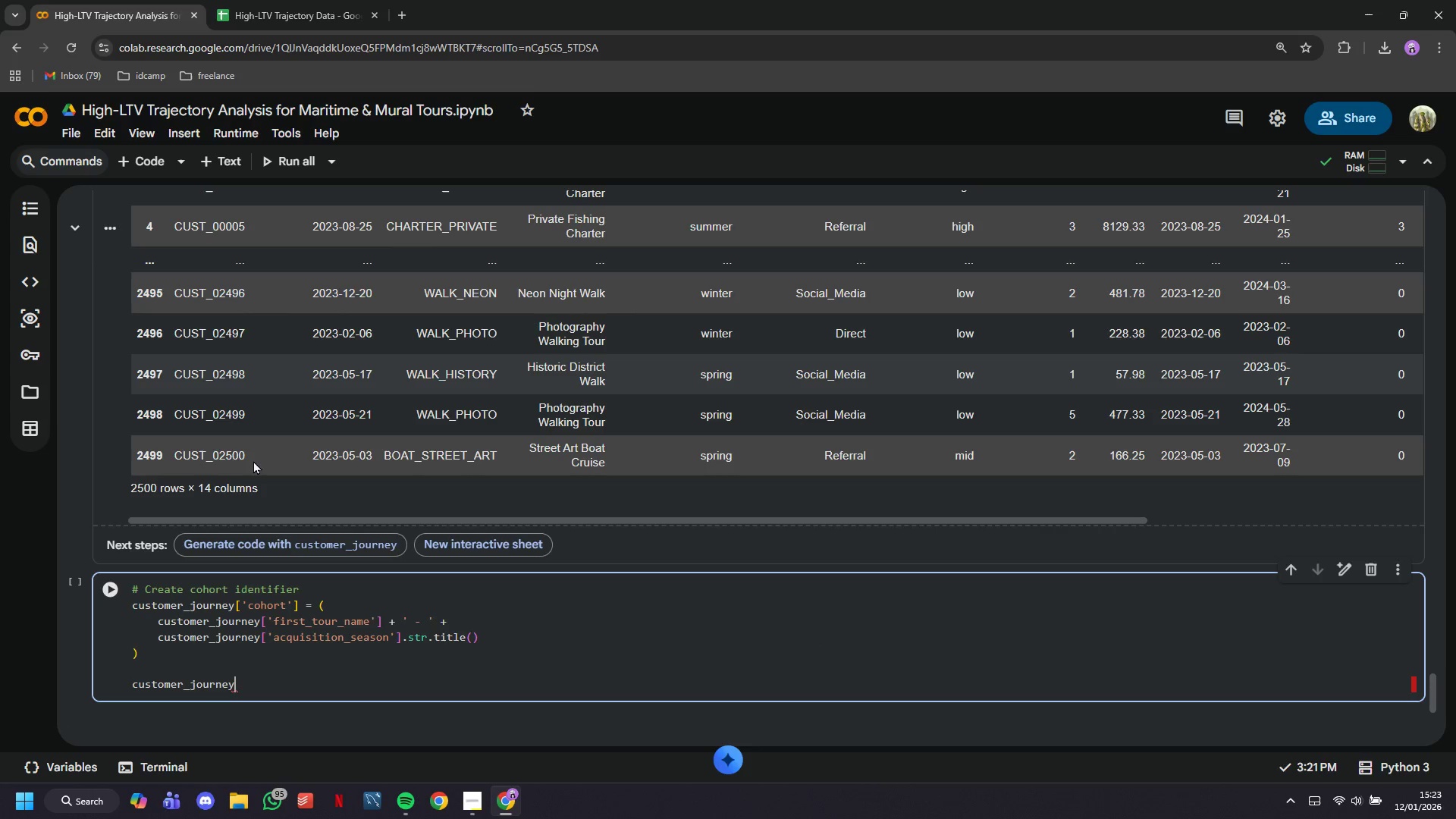 
key(Control+V)
 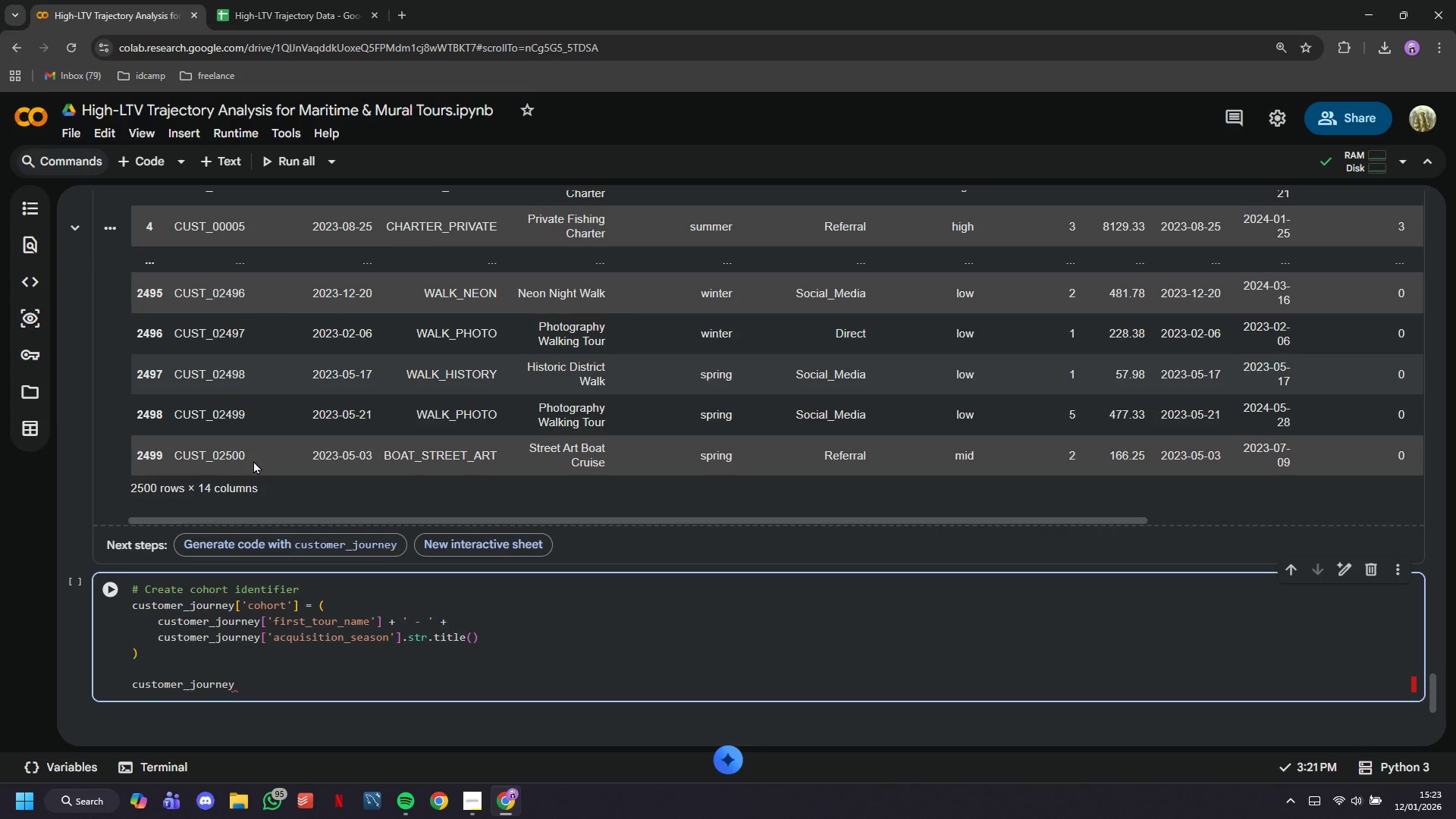 
left_click([122, 593])
 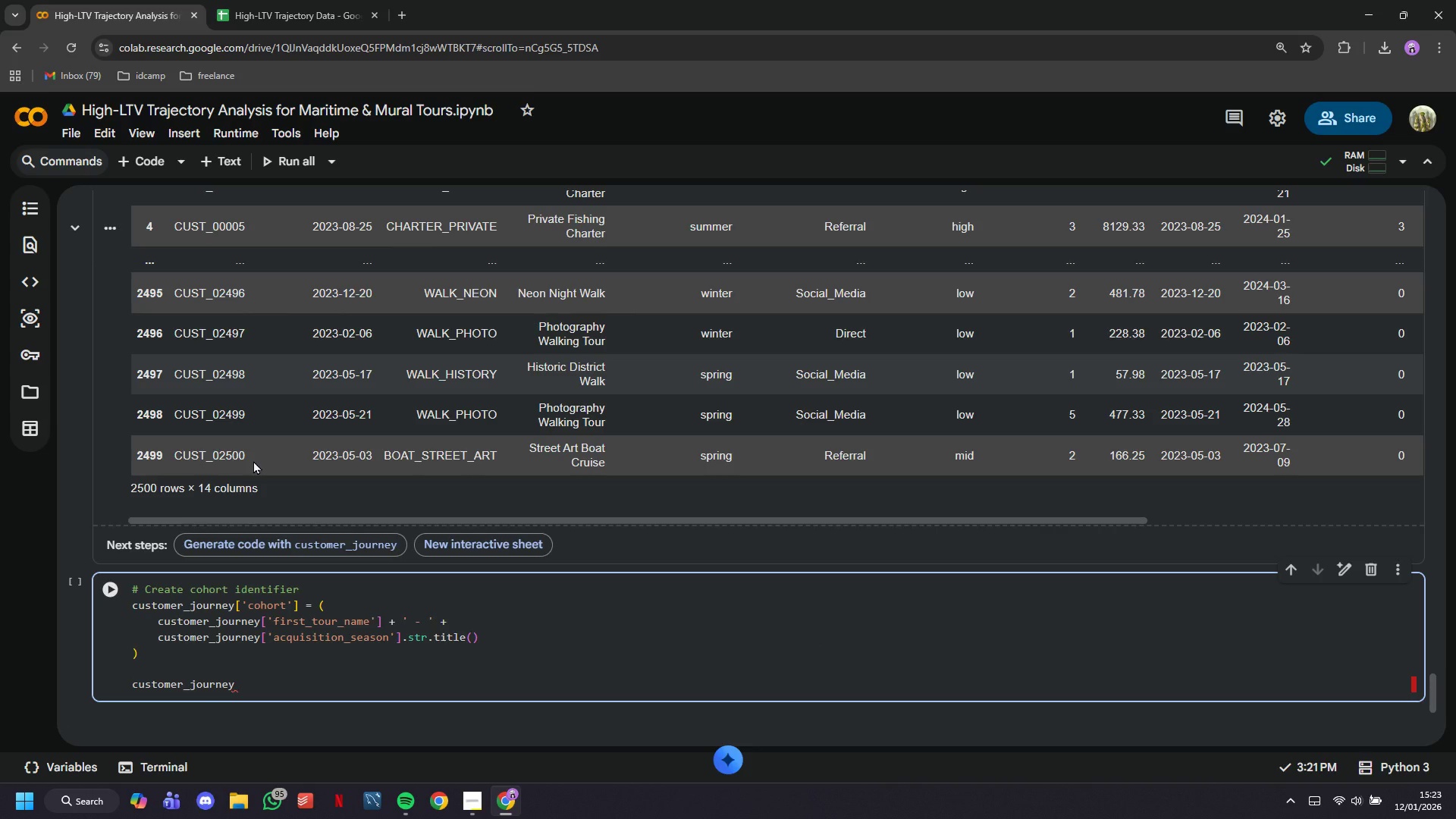 
scroll: coordinate [287, 651], scroll_direction: down, amount: 10.0
 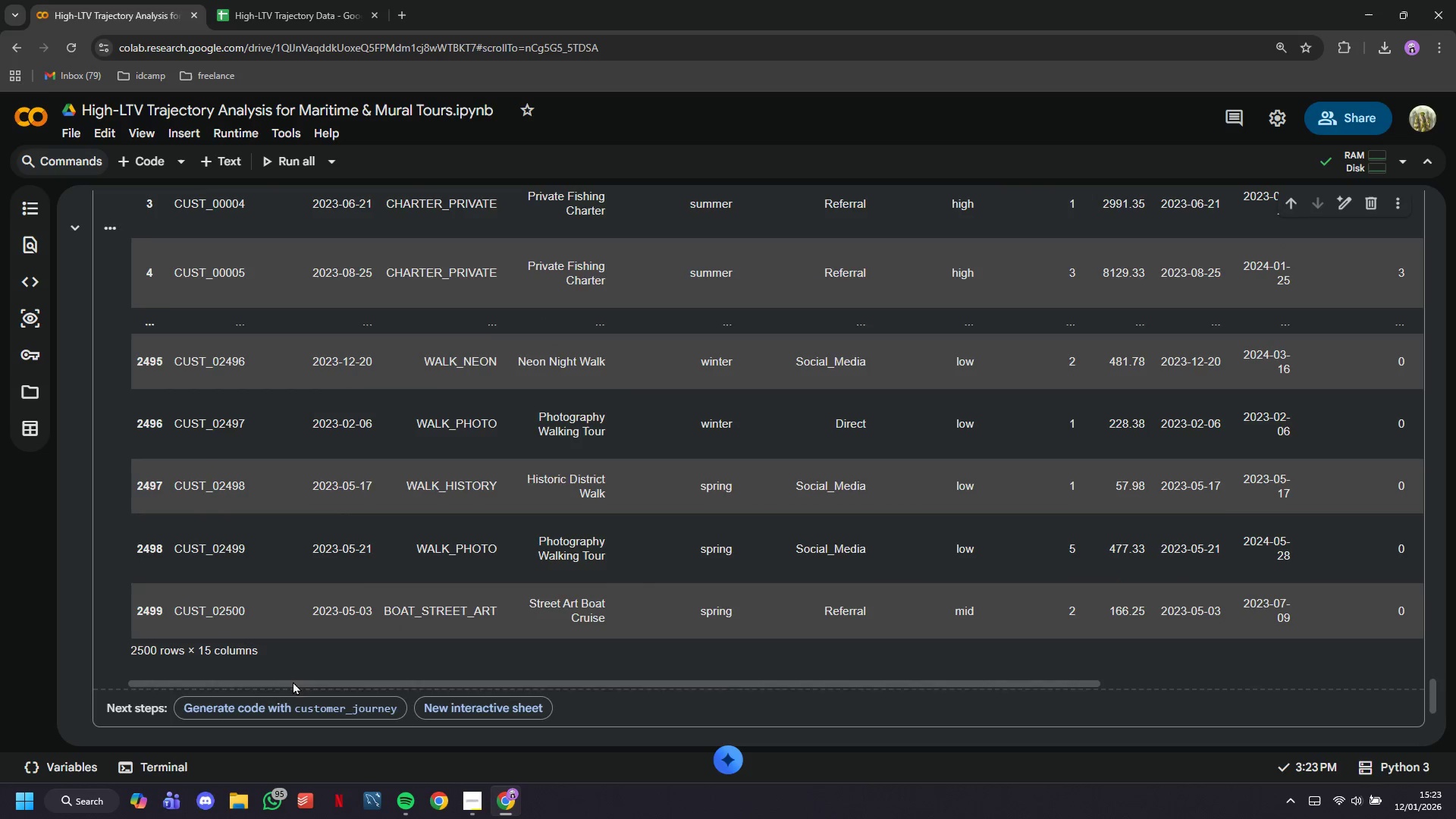 
left_click_drag(start_coordinate=[293, 683], to_coordinate=[931, 764])
 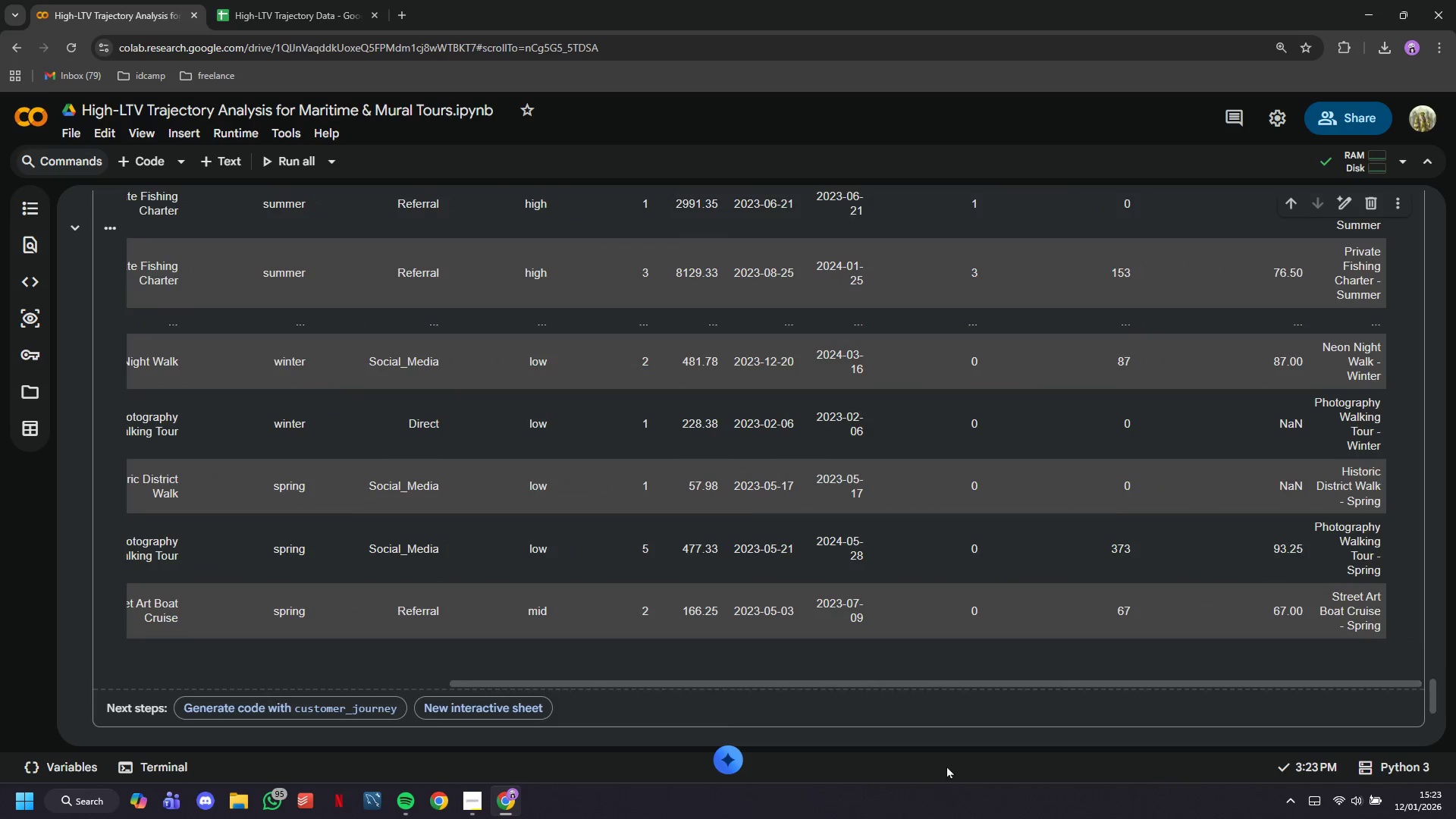 
left_click_drag(start_coordinate=[932, 765], to_coordinate=[978, 765])
 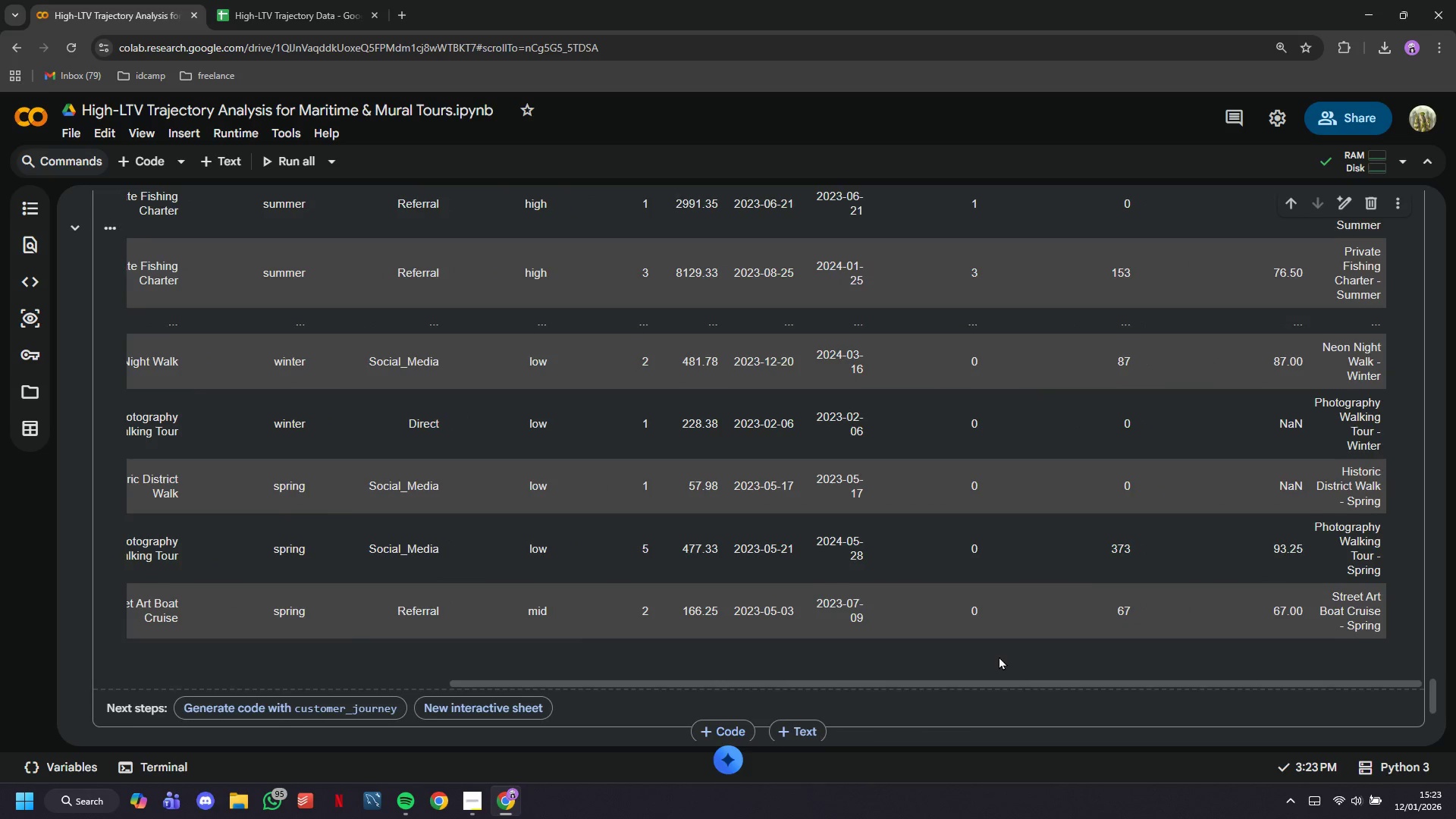 
scroll: coordinate [999, 656], scroll_direction: up, amount: 3.0
 